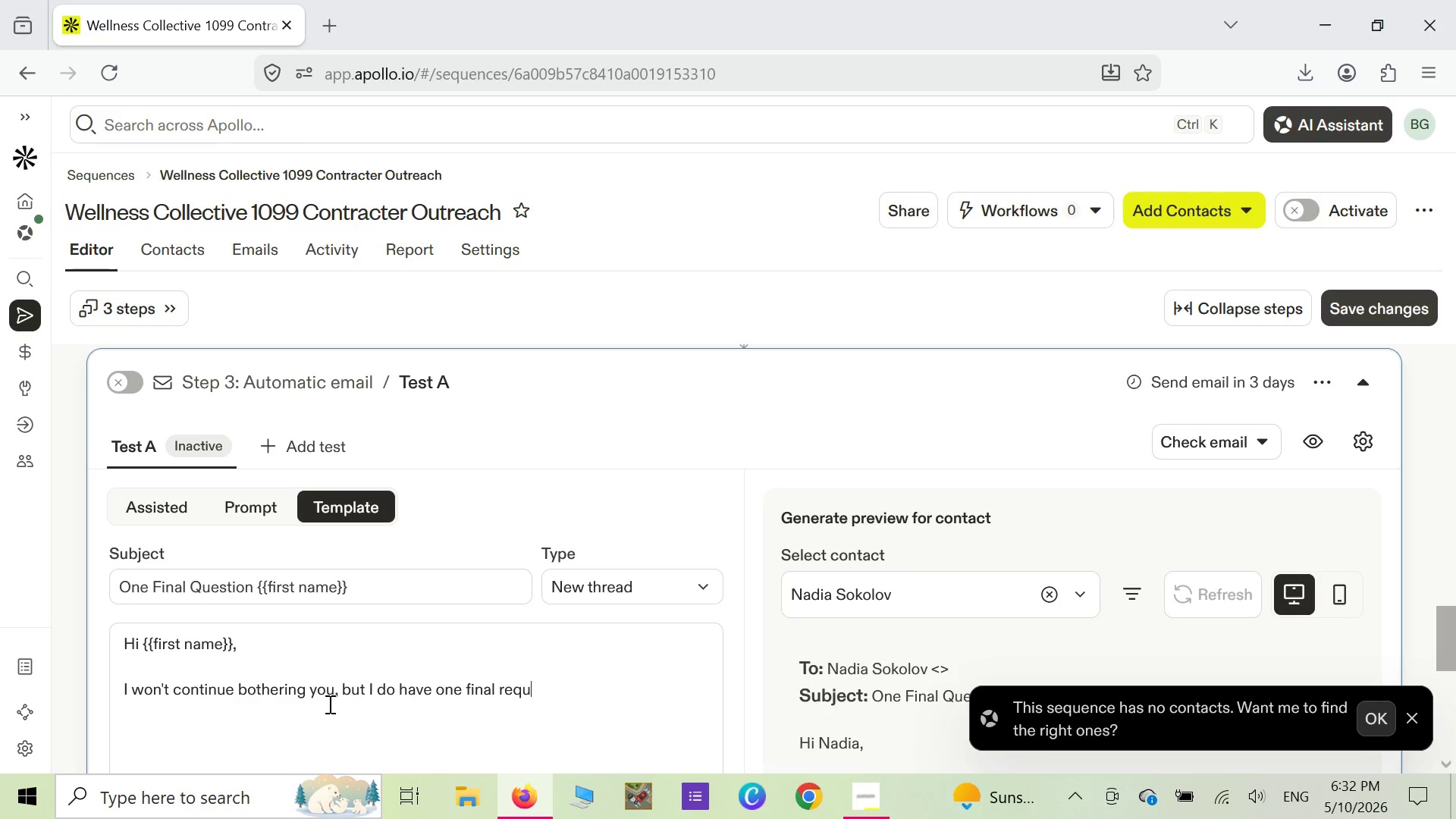 
type(est)
 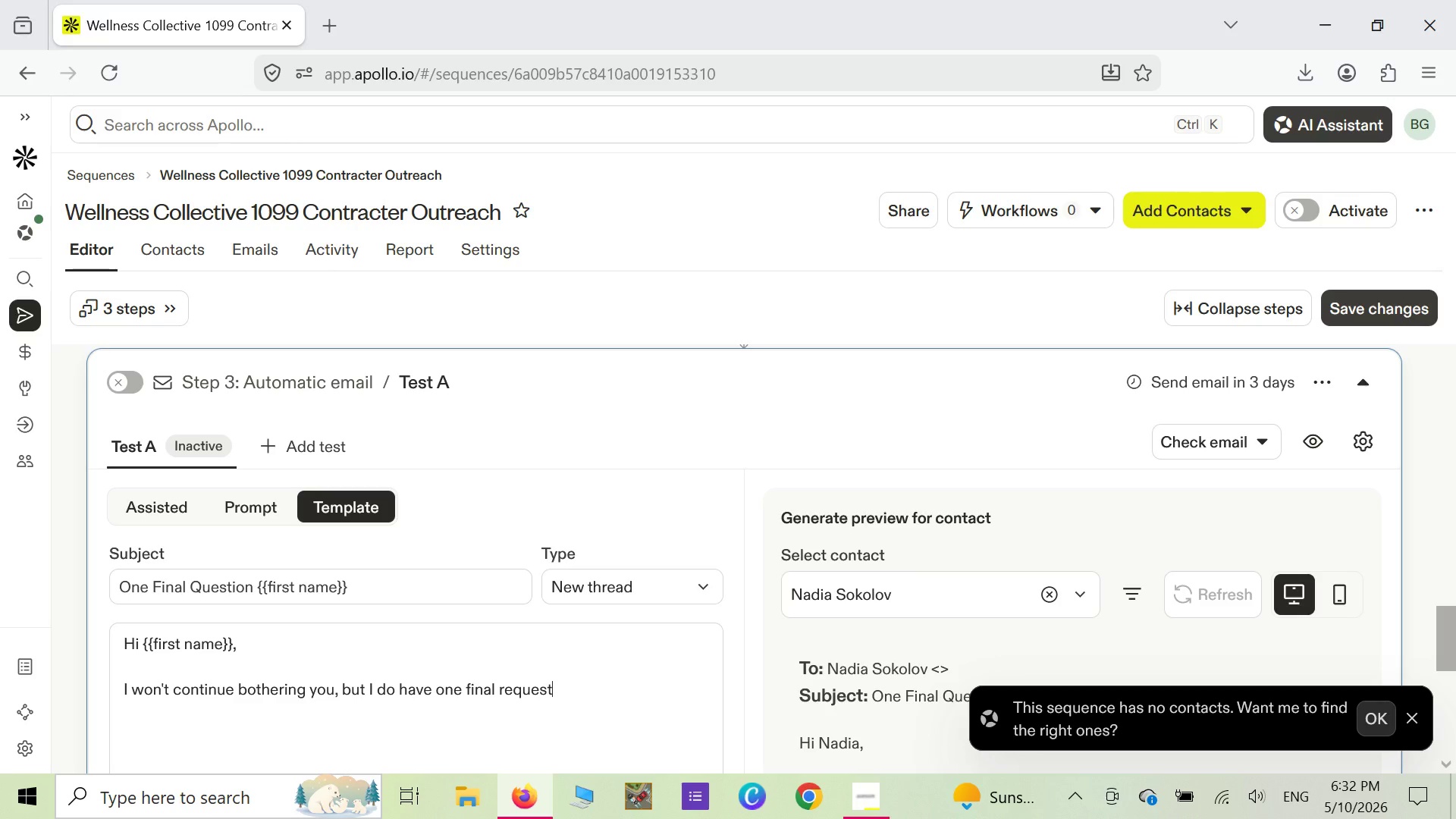 
wait(12.94)
 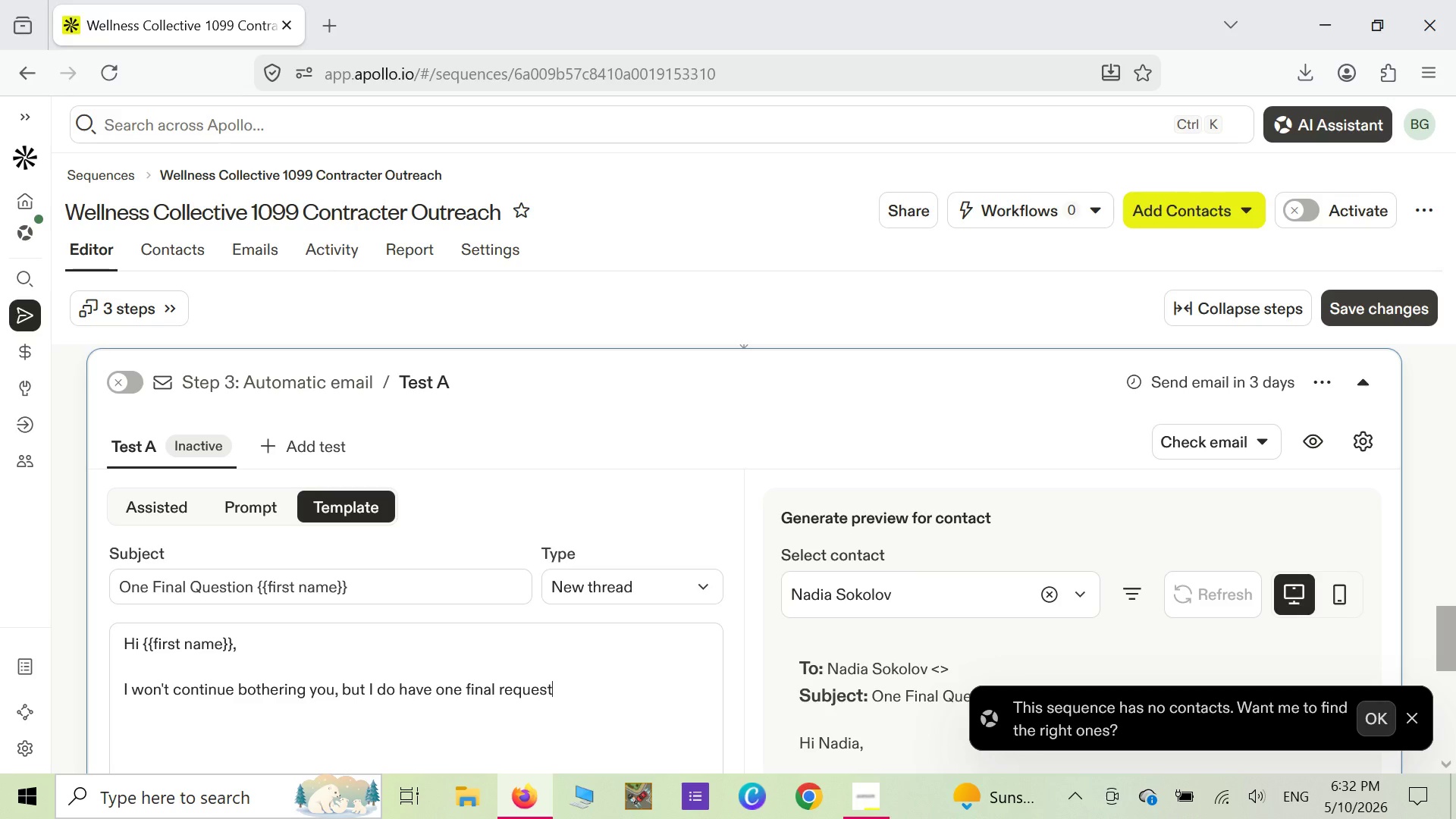 
key(Shift+Semicolon)
 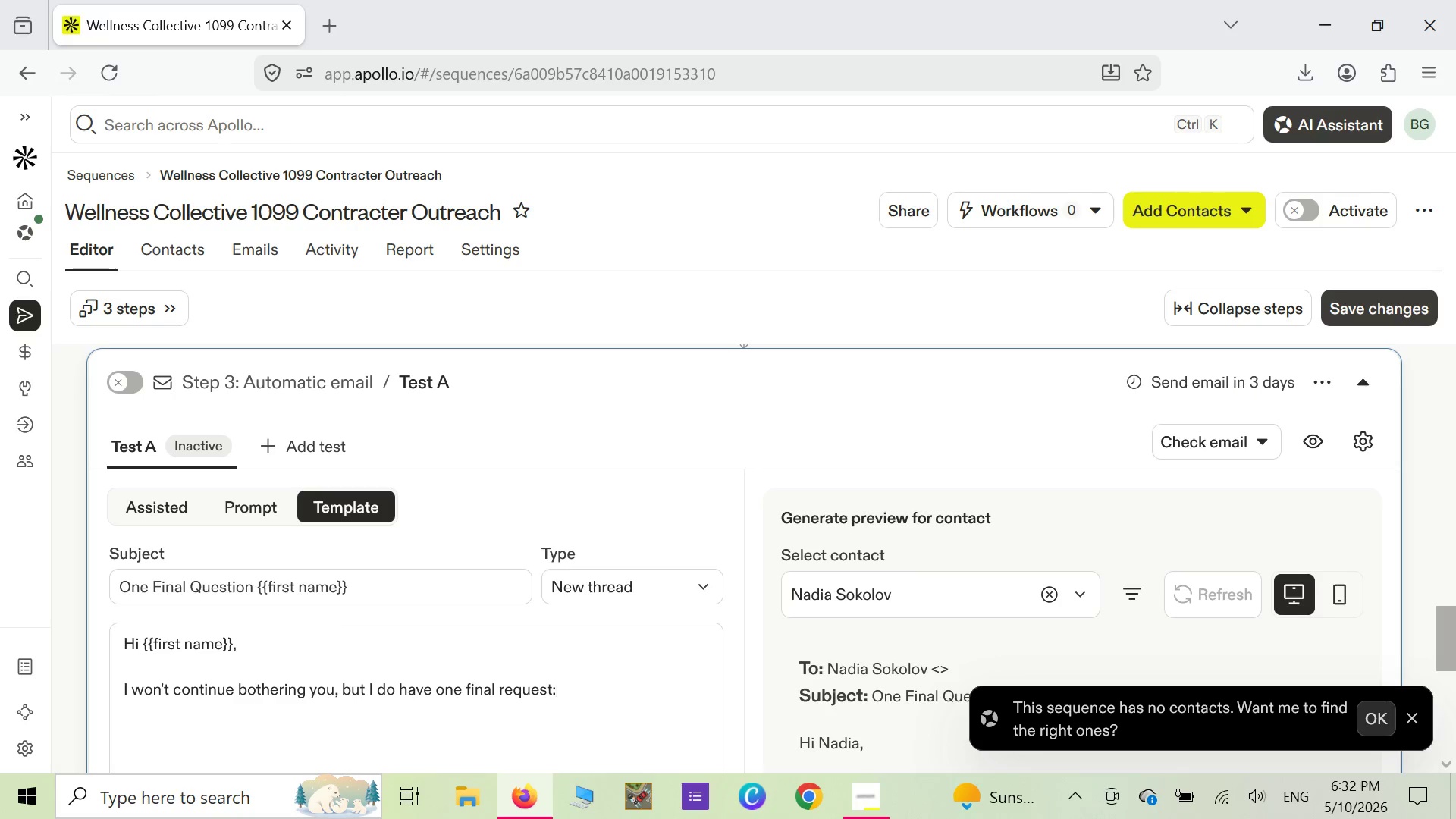 
key(Enter)
 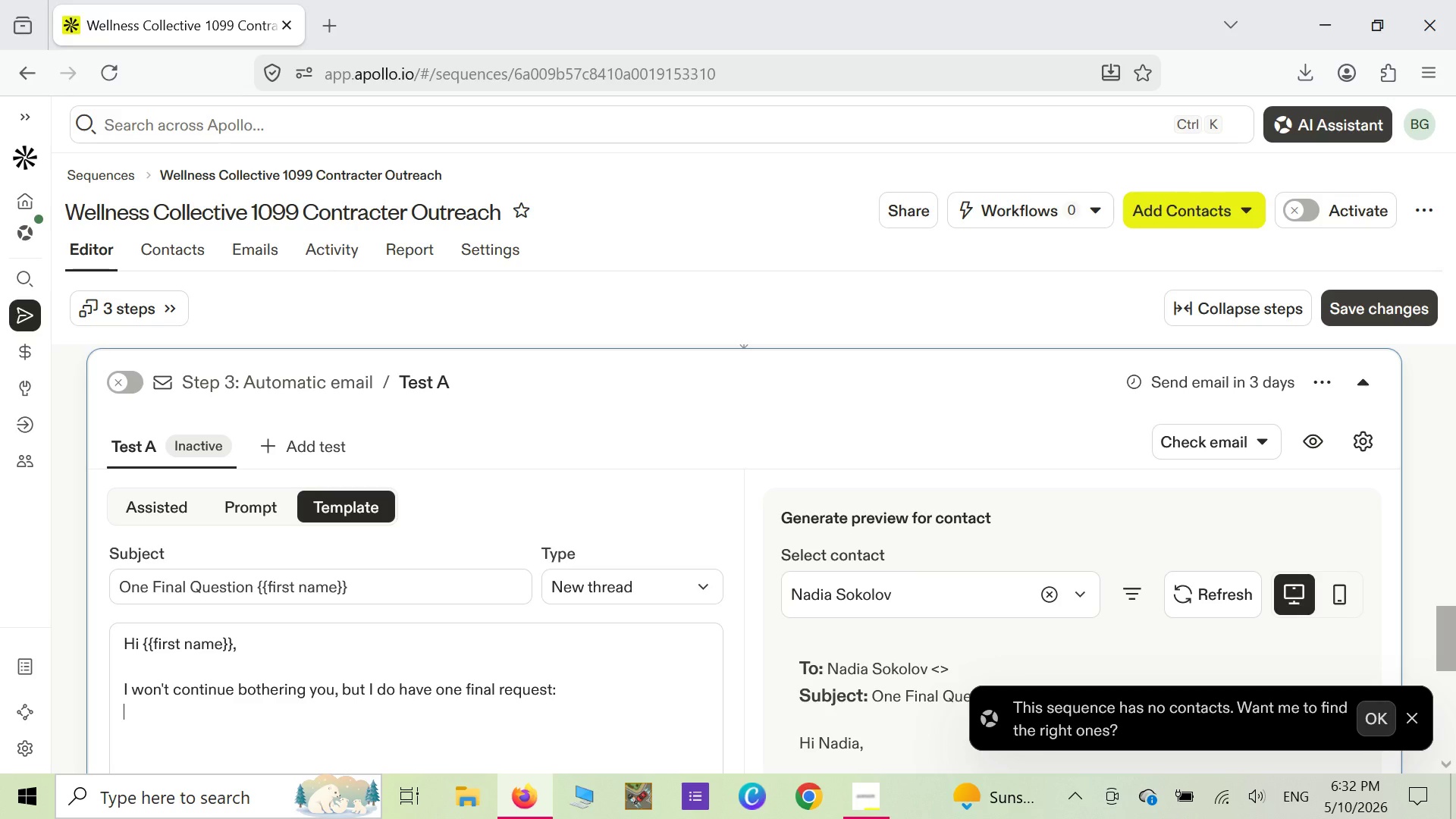 
key(Enter)
 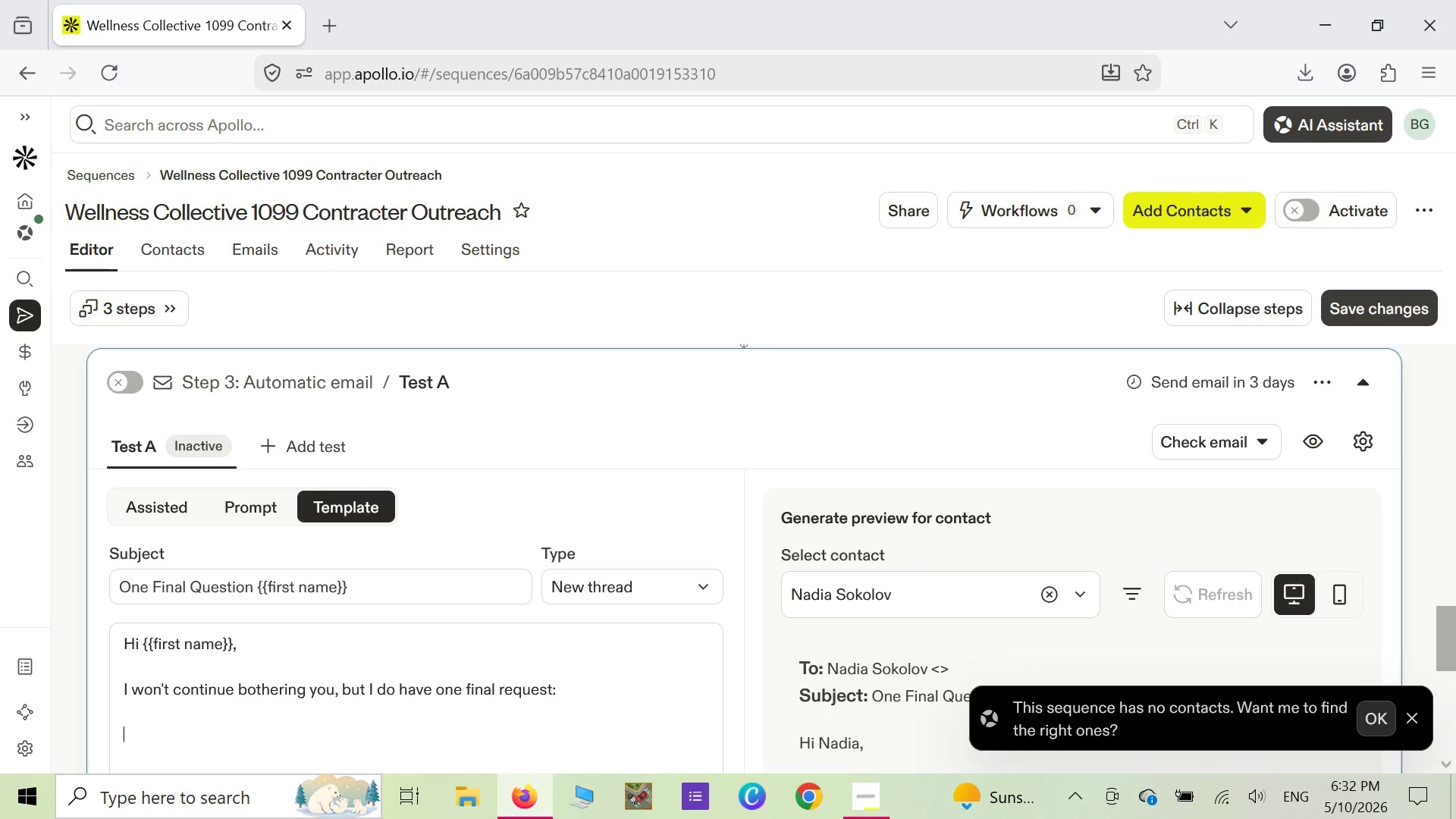 
type(Are you )
 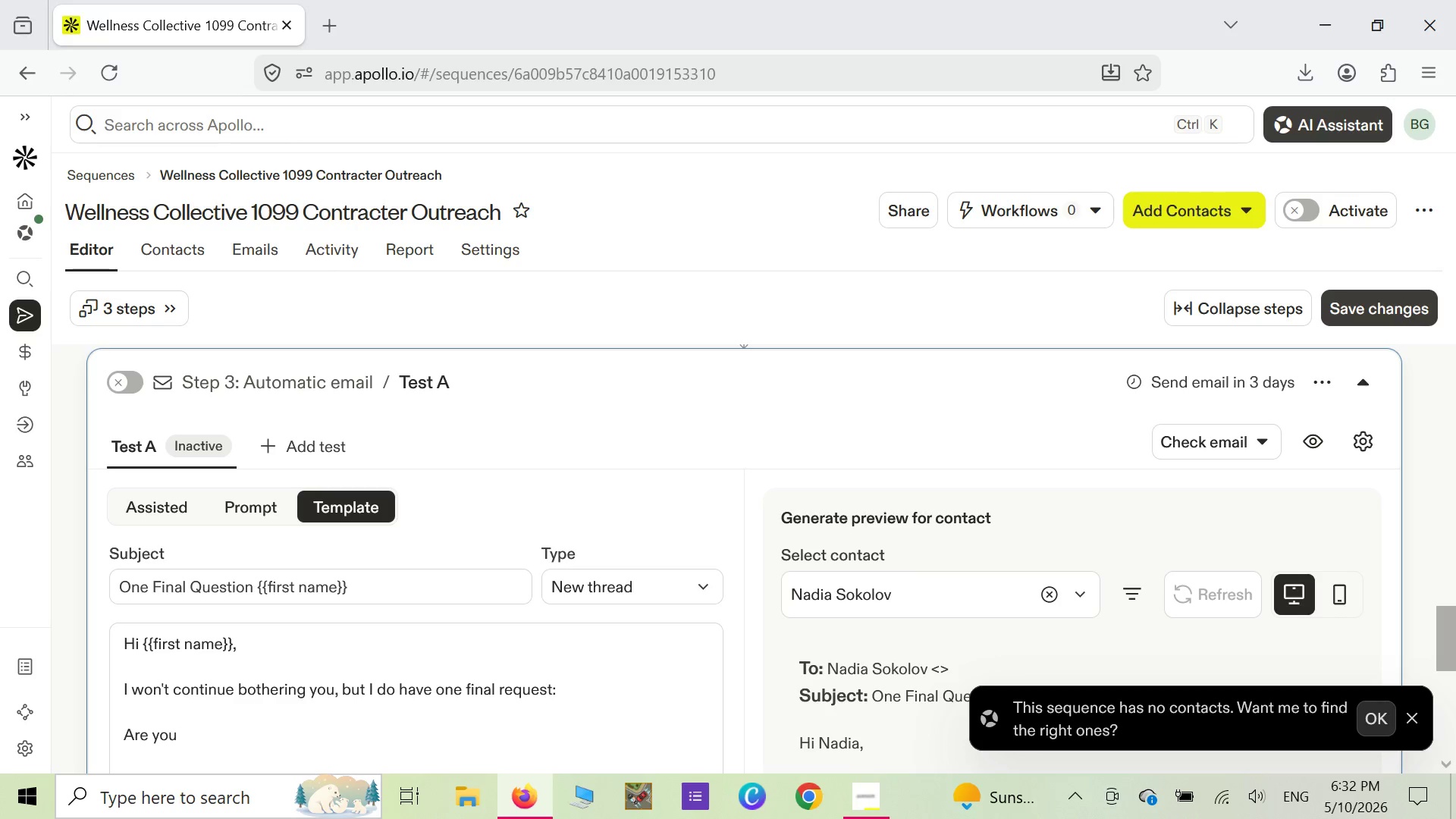 
type(presently at full capacity for clients or  are you able )
 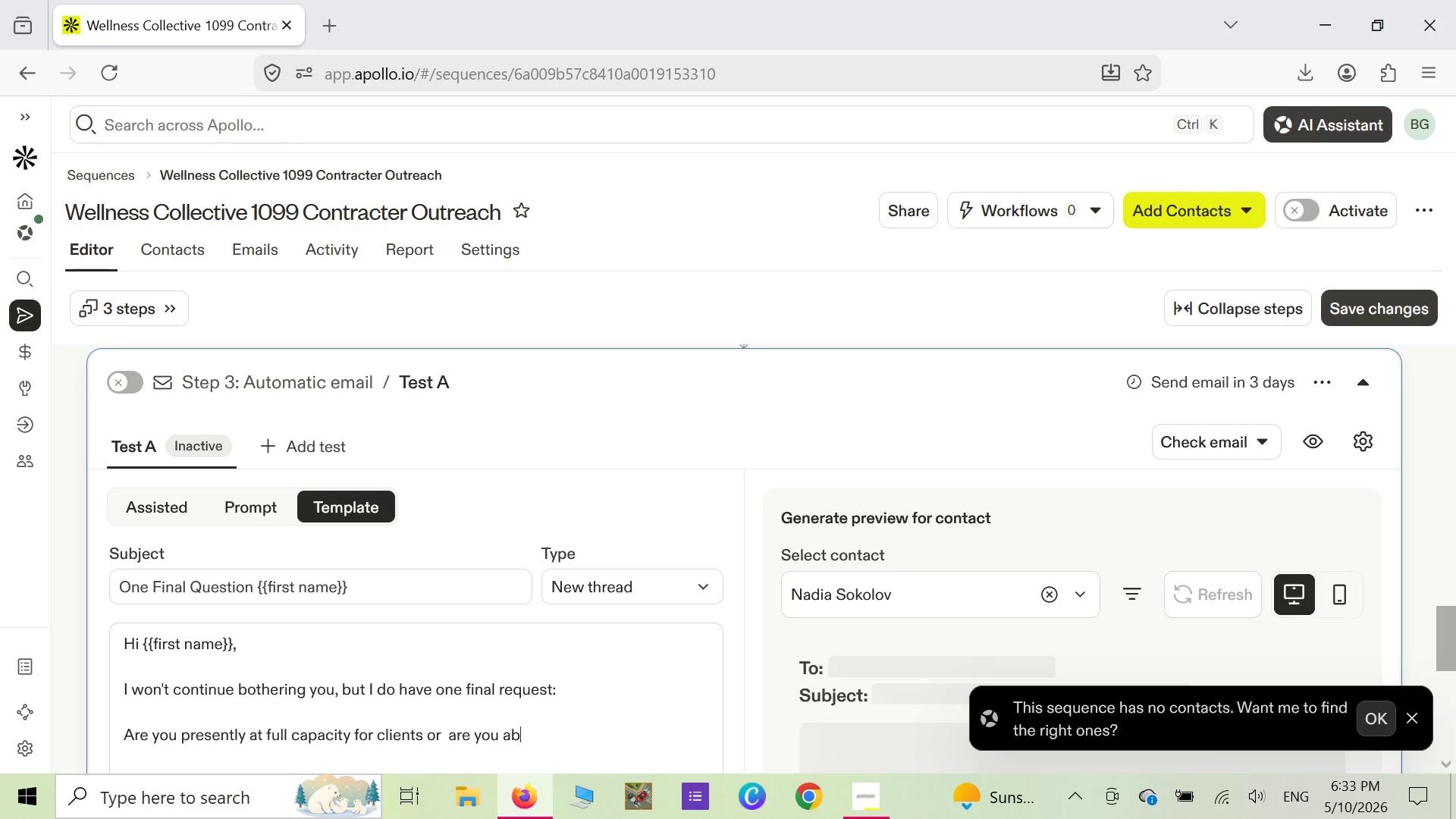 
wait(8.36)
 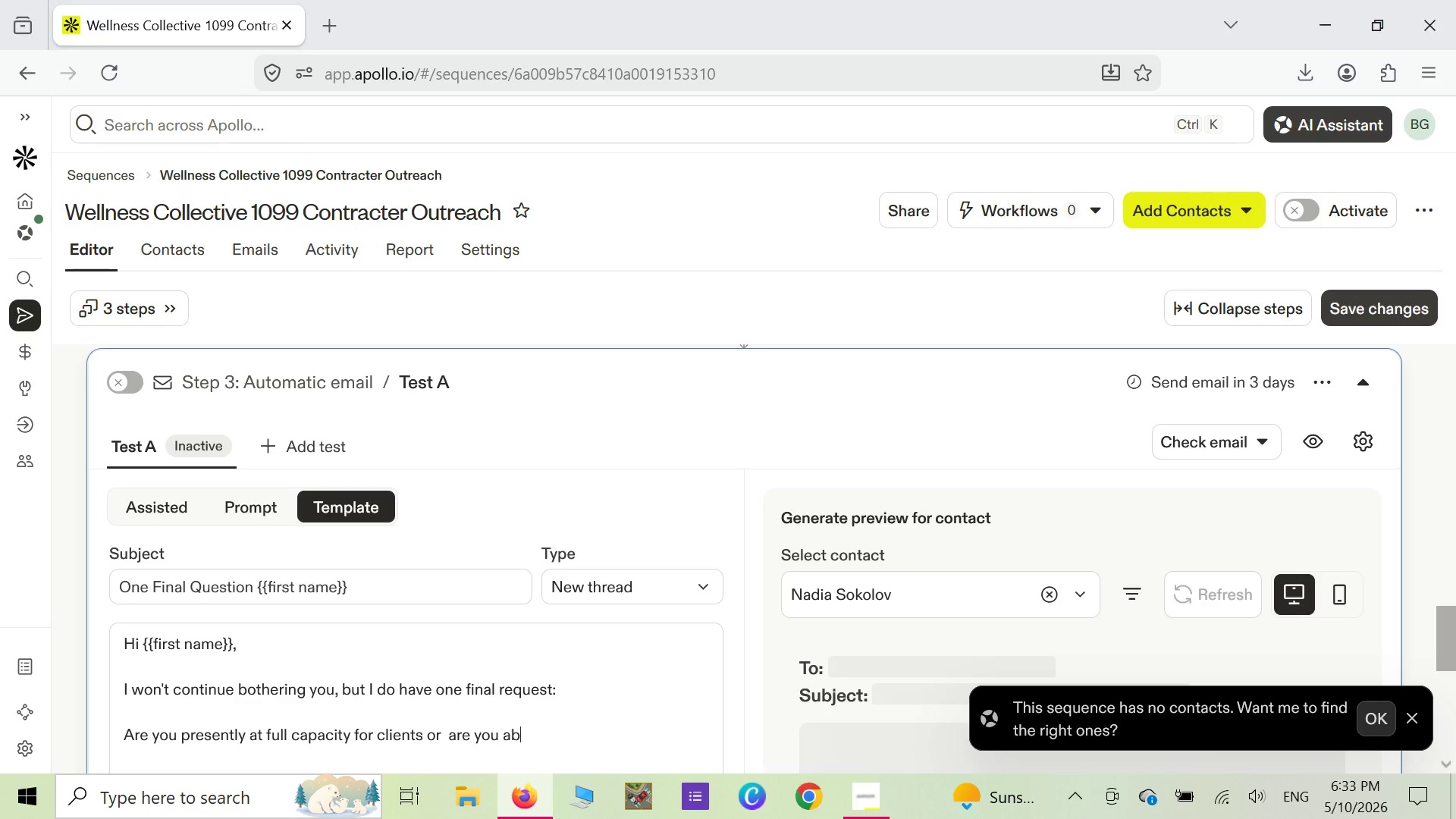 
type(to acce)
 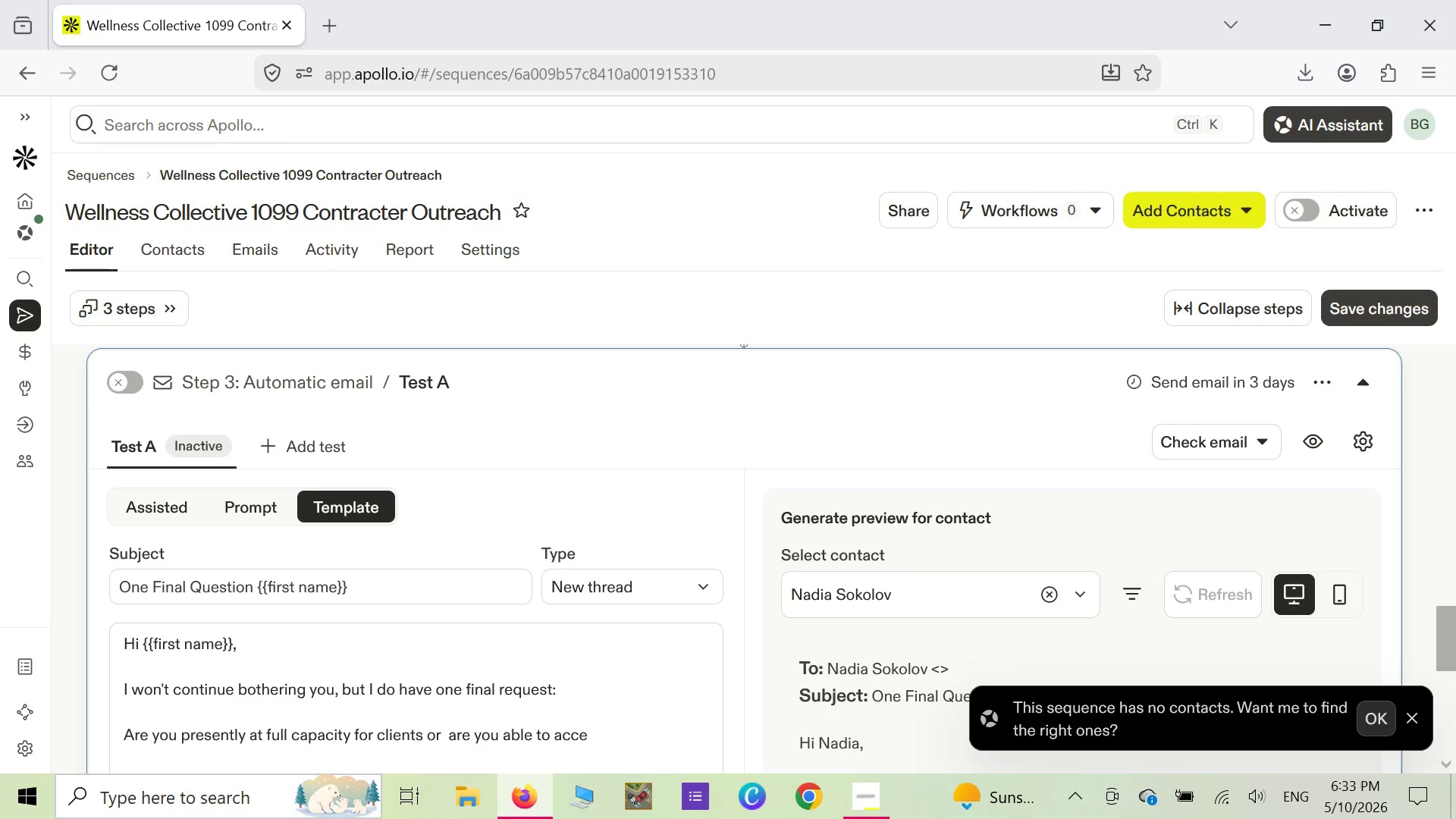 
wait(5.55)
 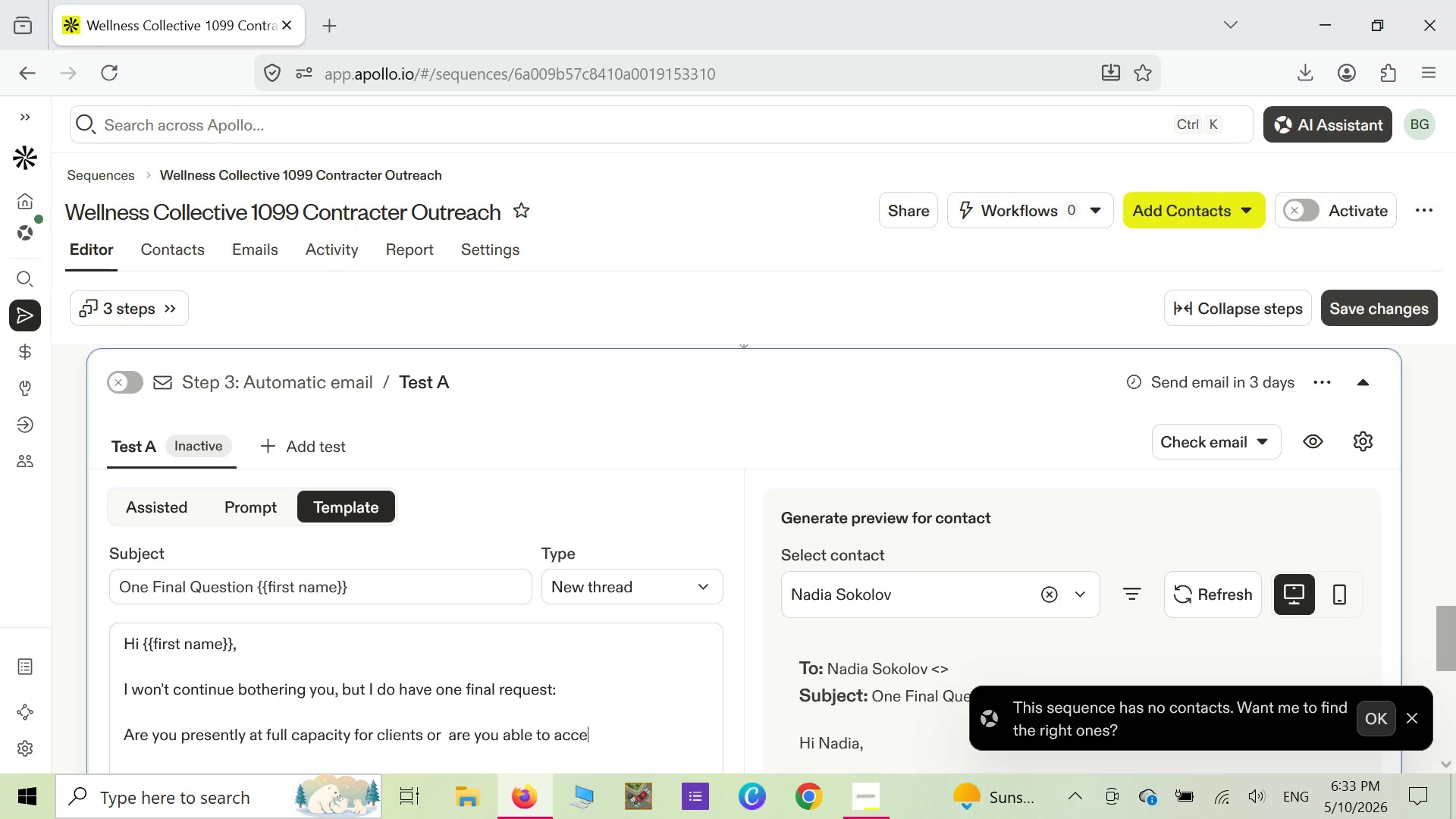 
type(pt 5-10)
 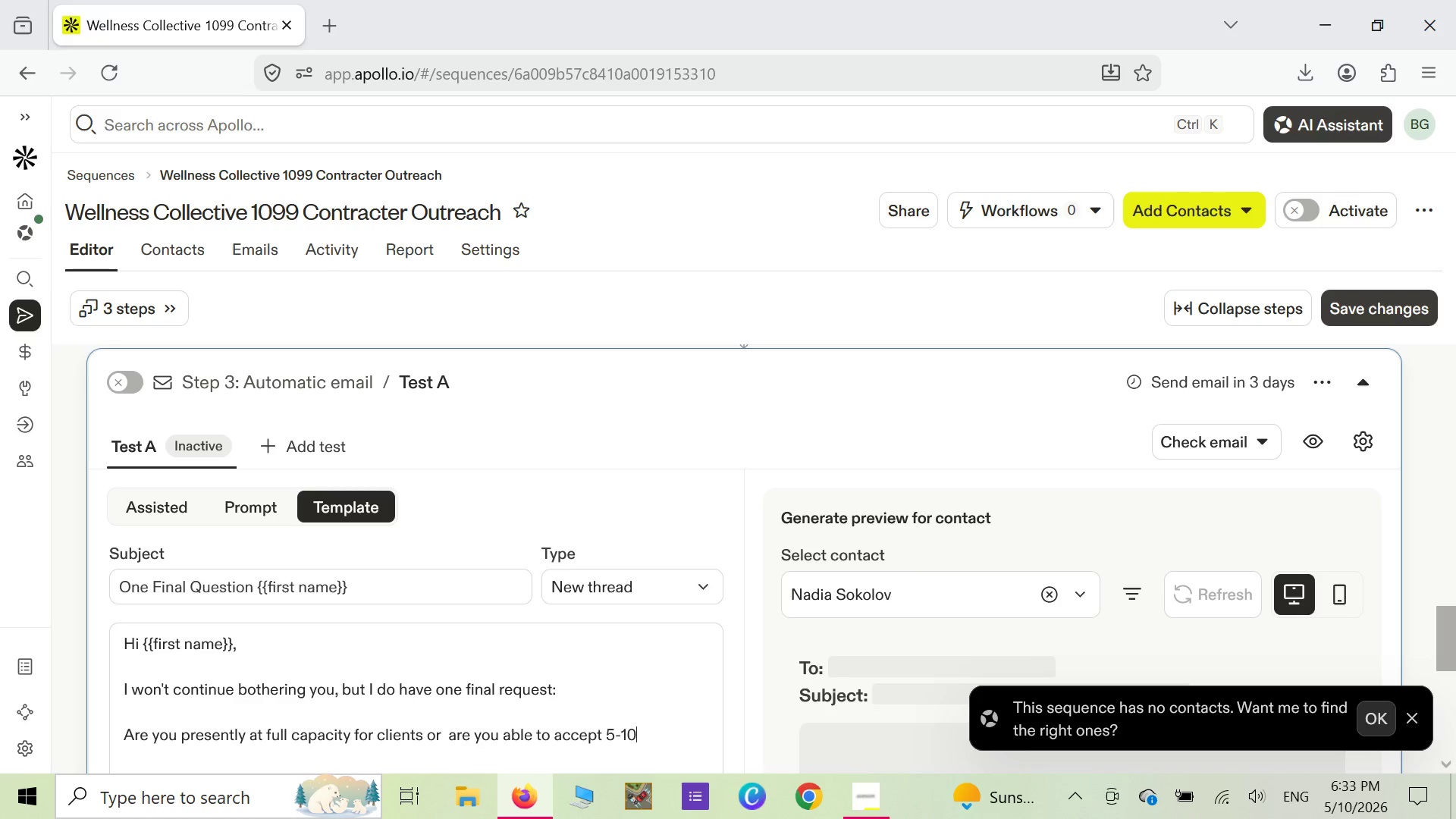 
type( telehealth cli)
 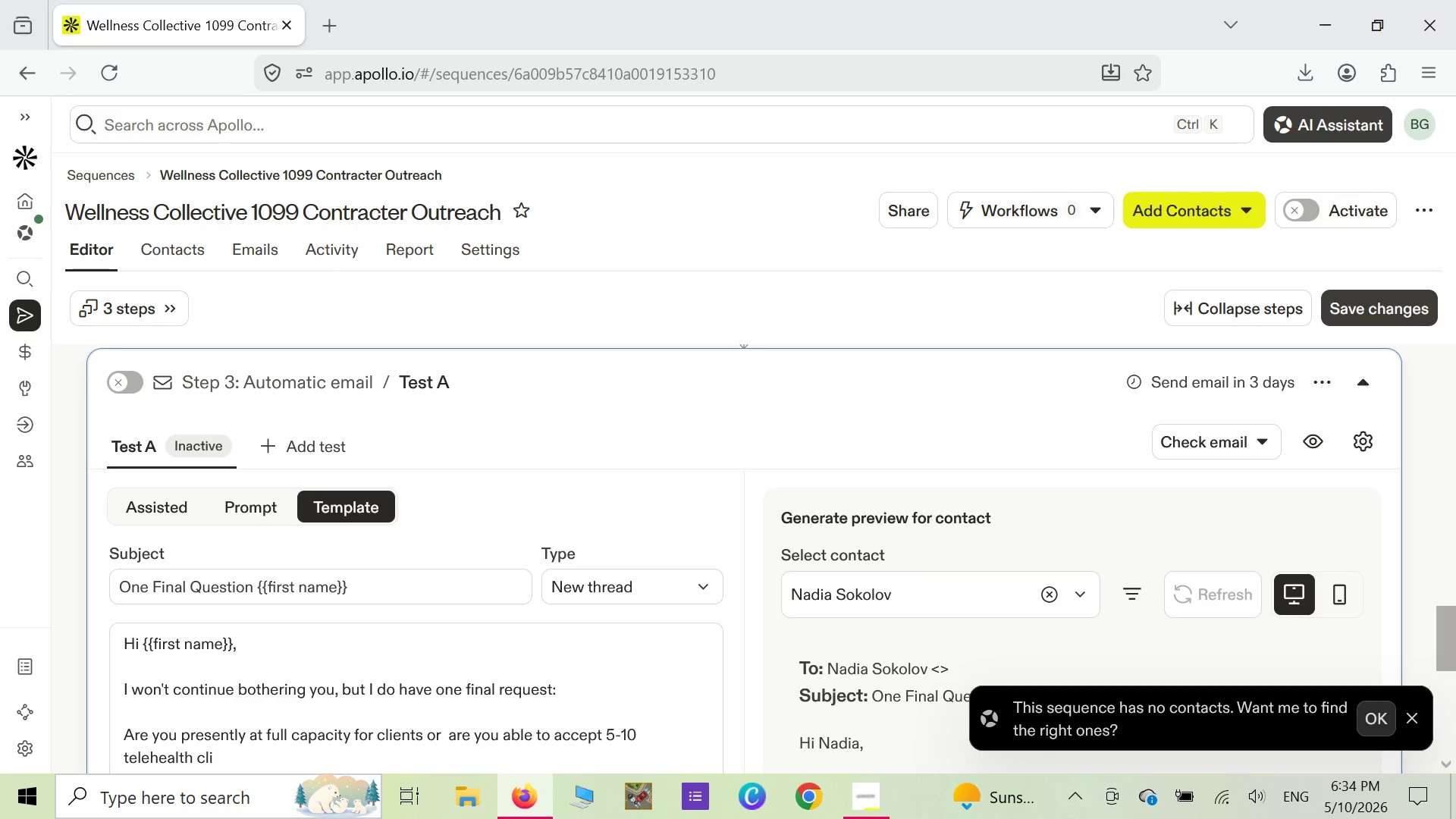 
wait(5.17)
 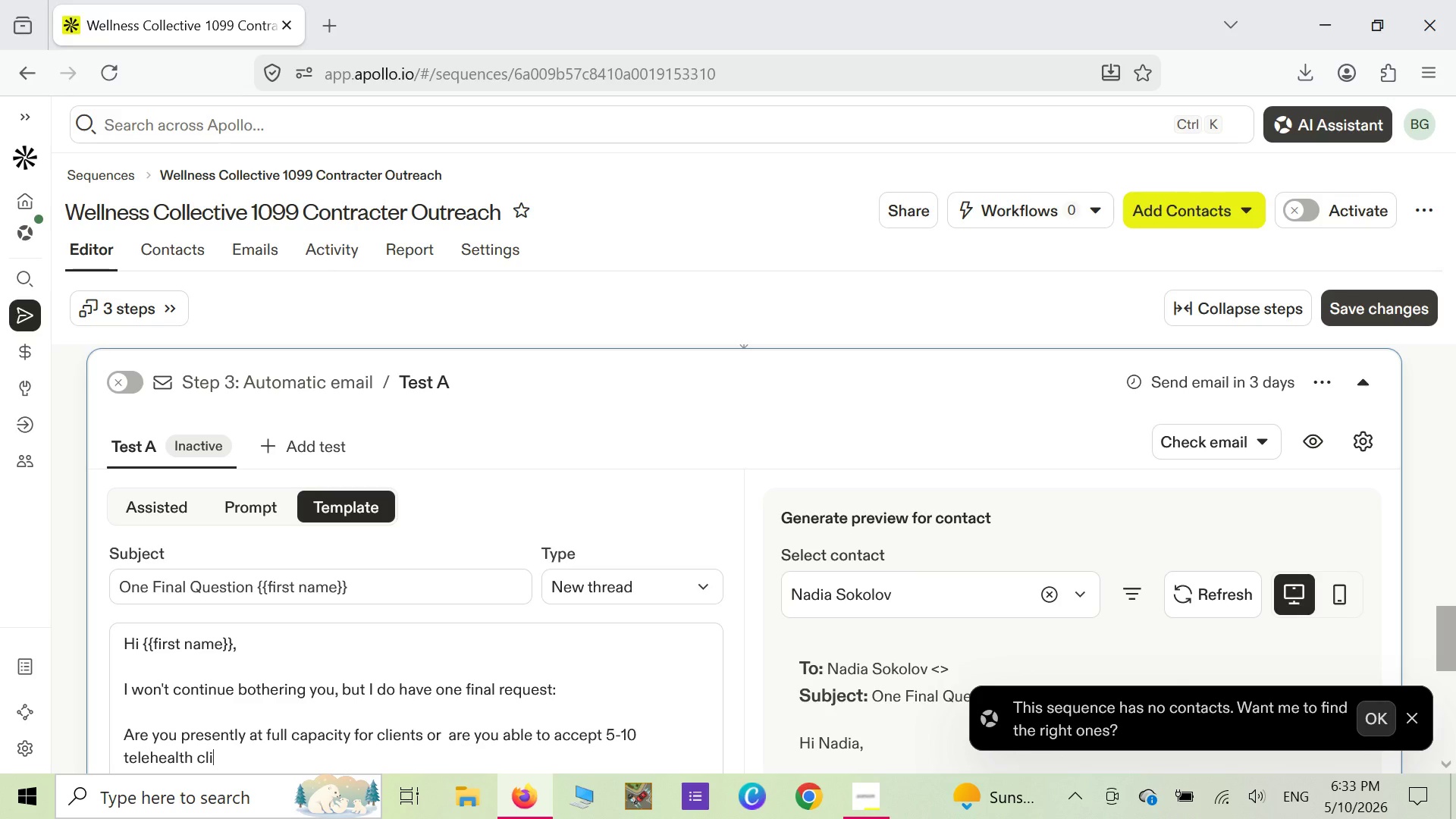 
type(ents per week )
 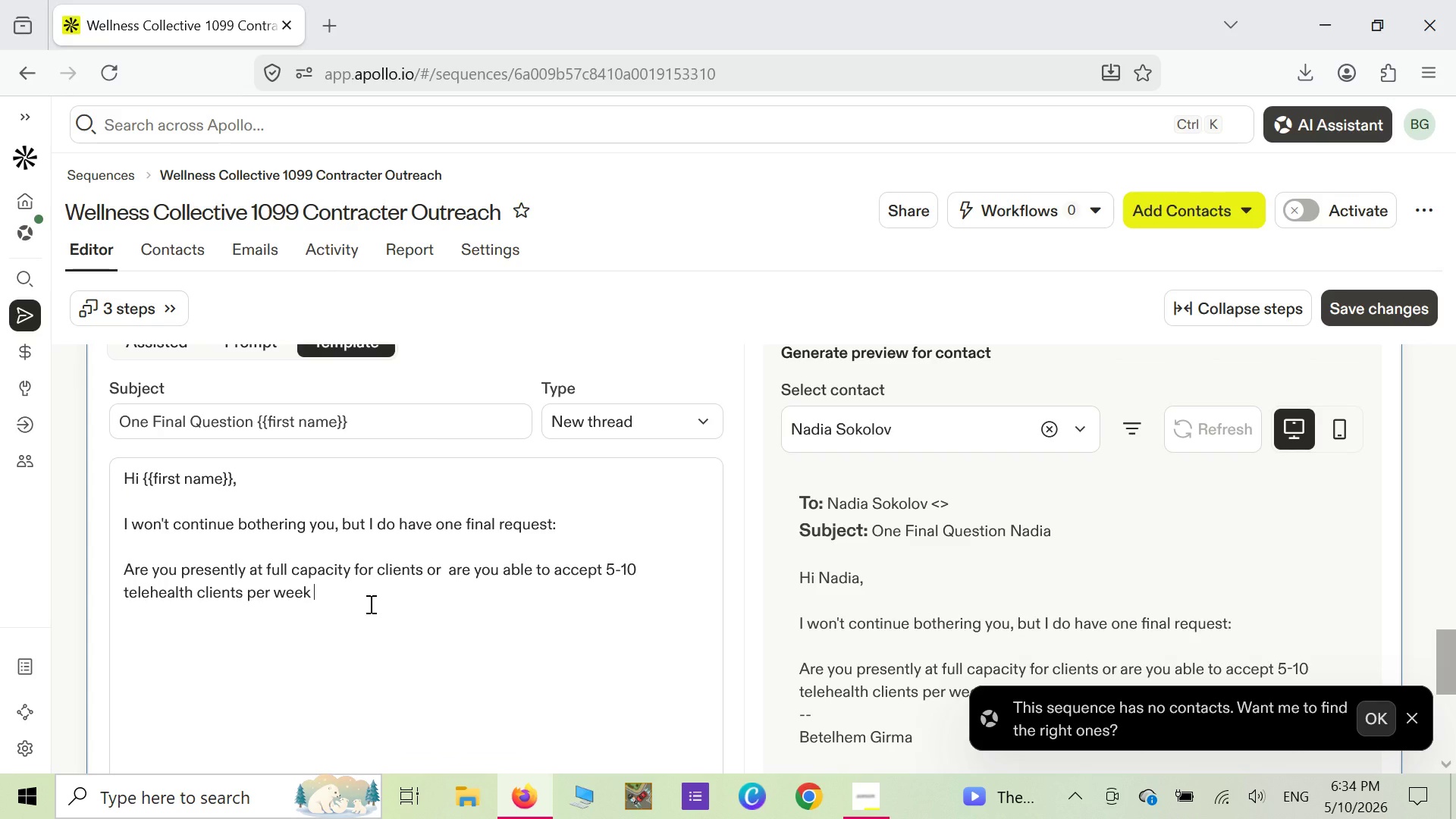 
wait(15.27)
 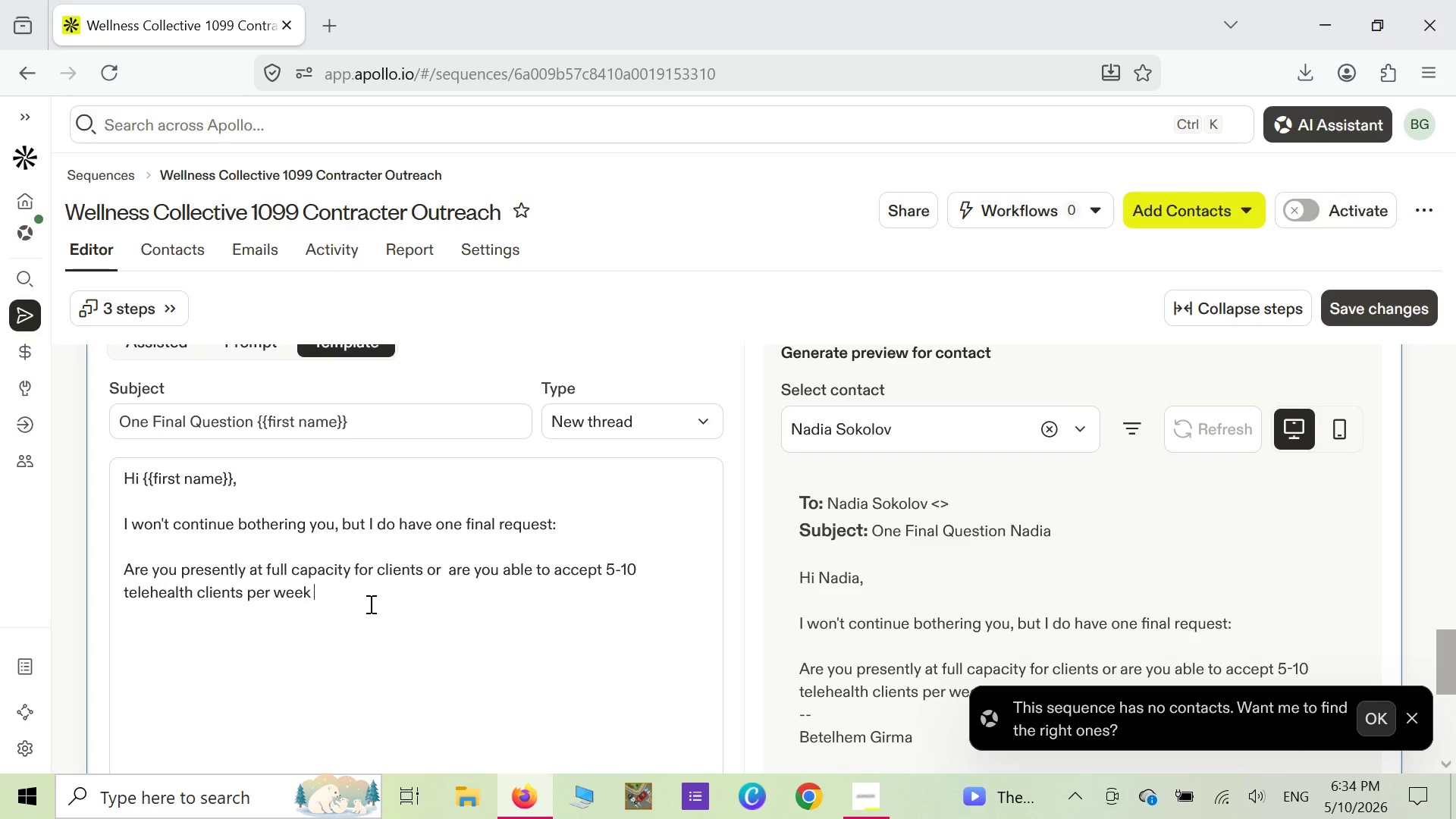 
type(if your schedule were )
 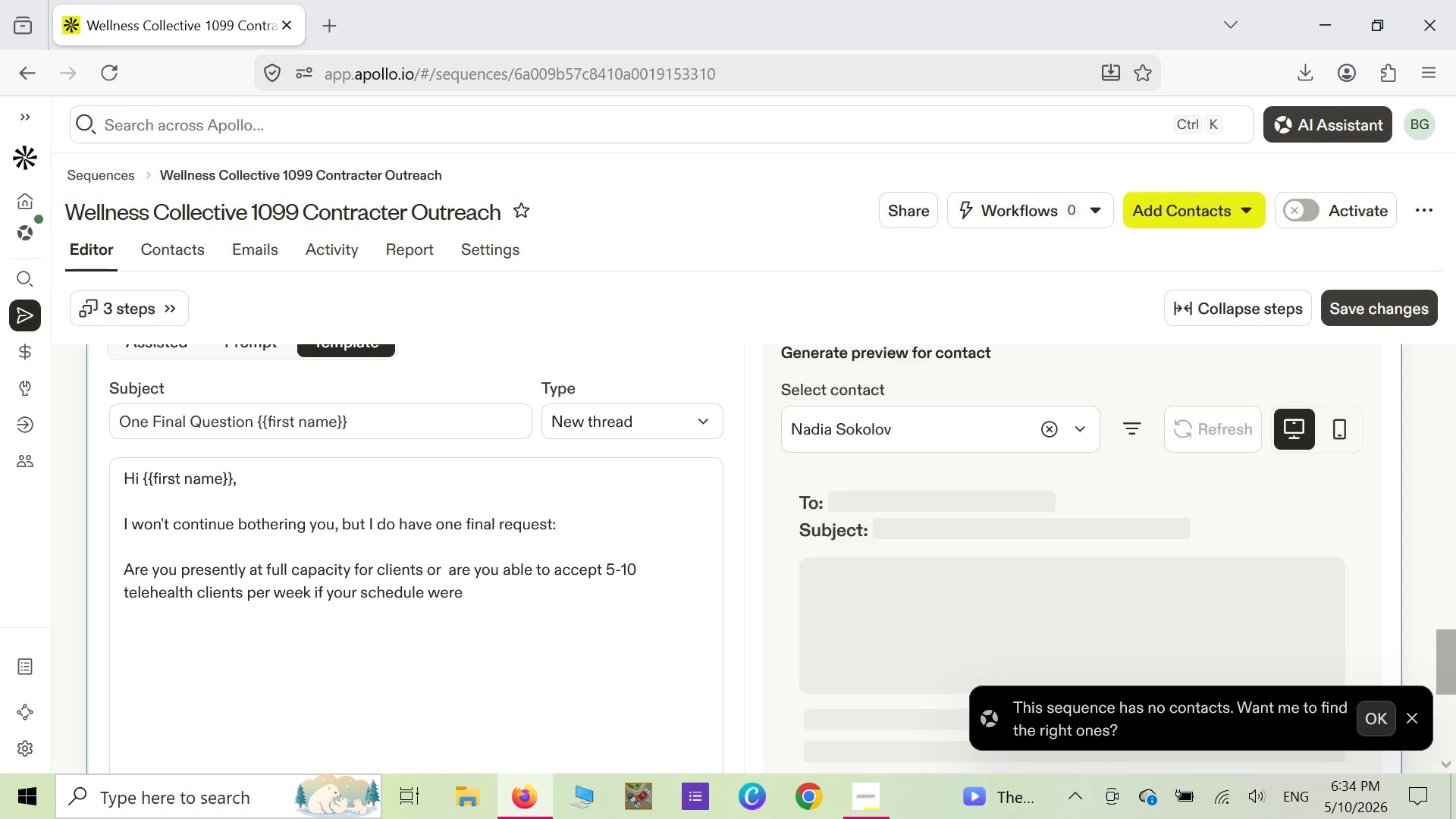 
type(flexible enou)
 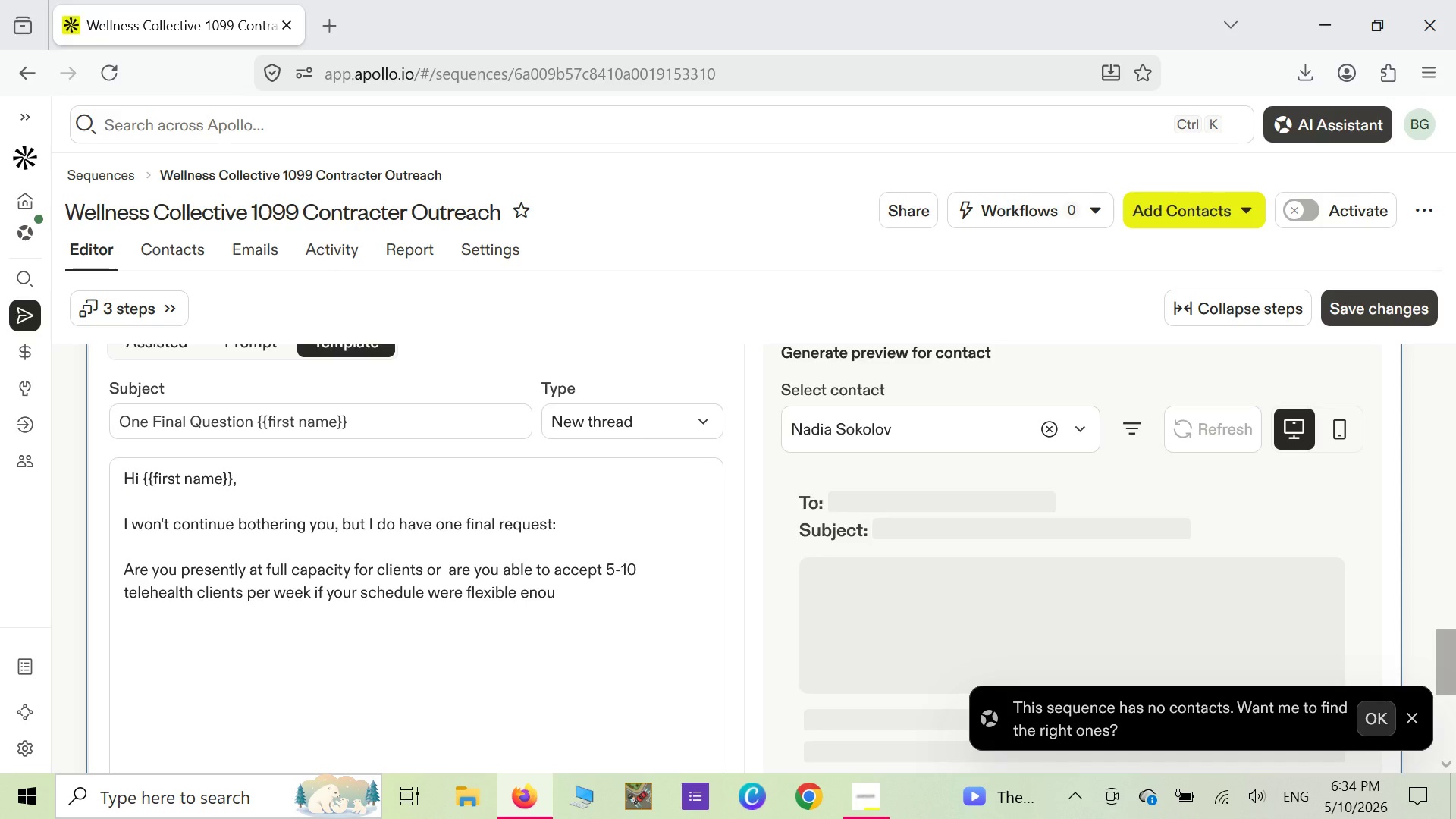 
type(gh)
 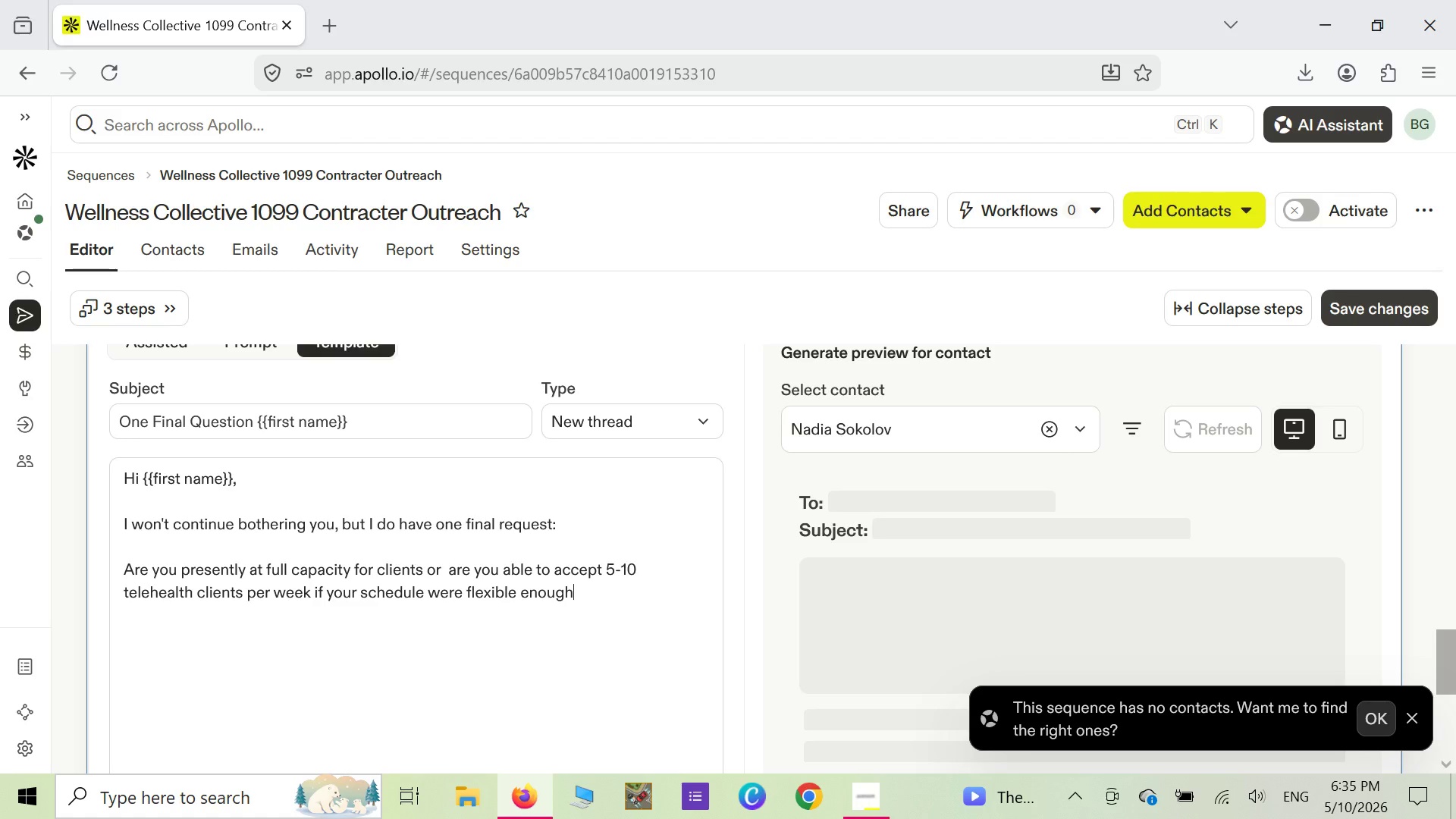 
key(Period)
 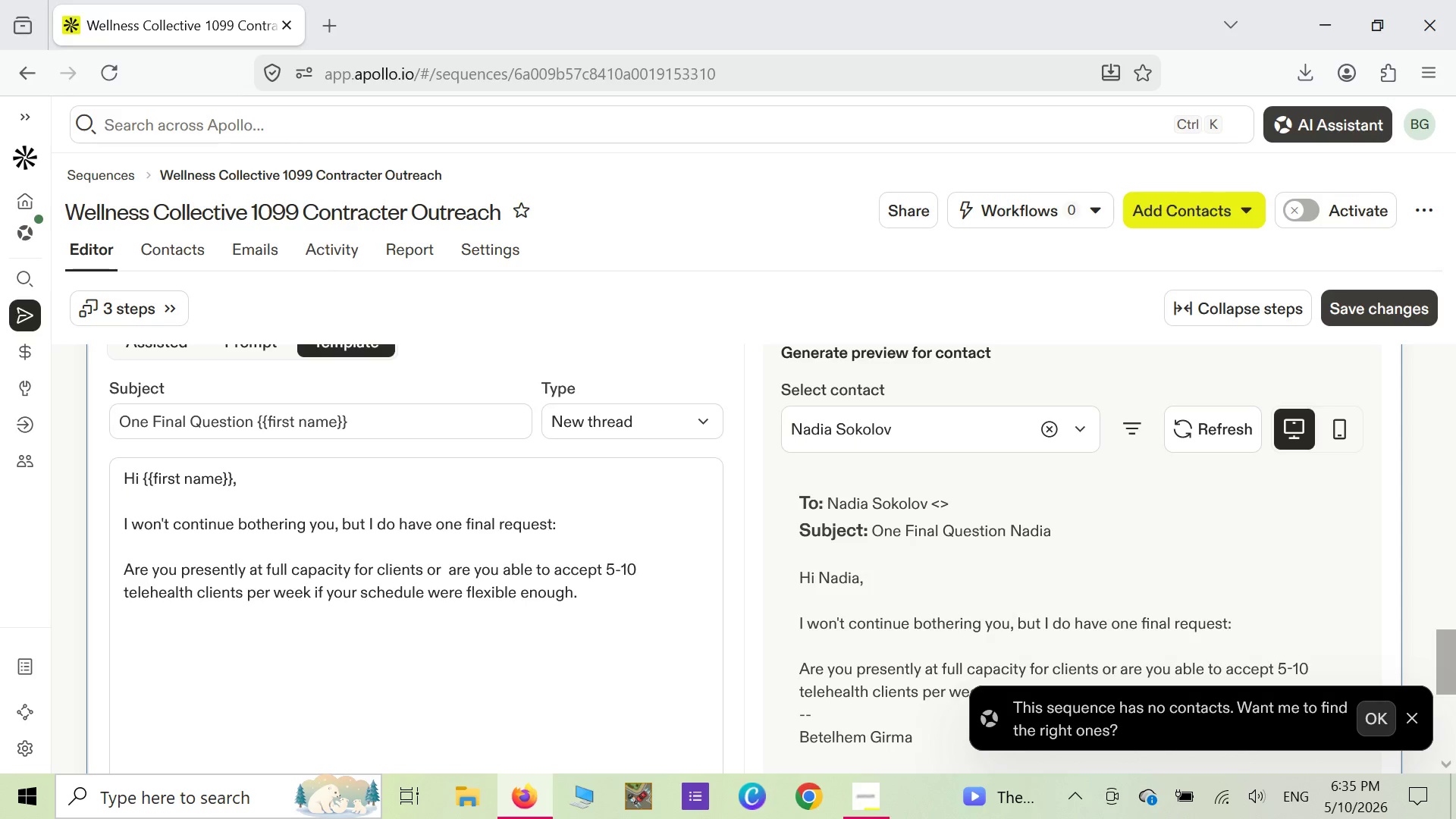 
key(Backspace)
 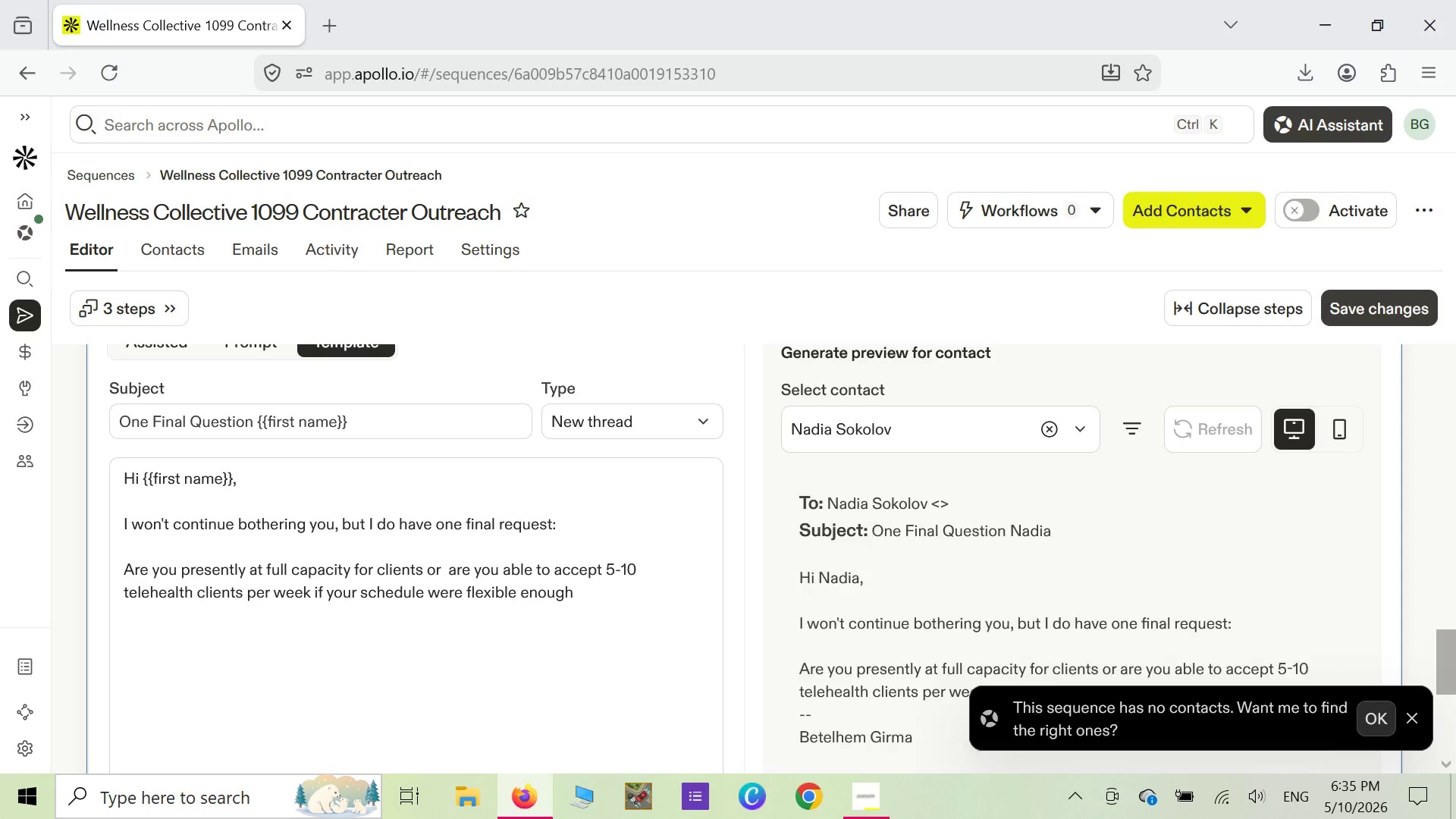 
key(Shift+ShiftLeft)
 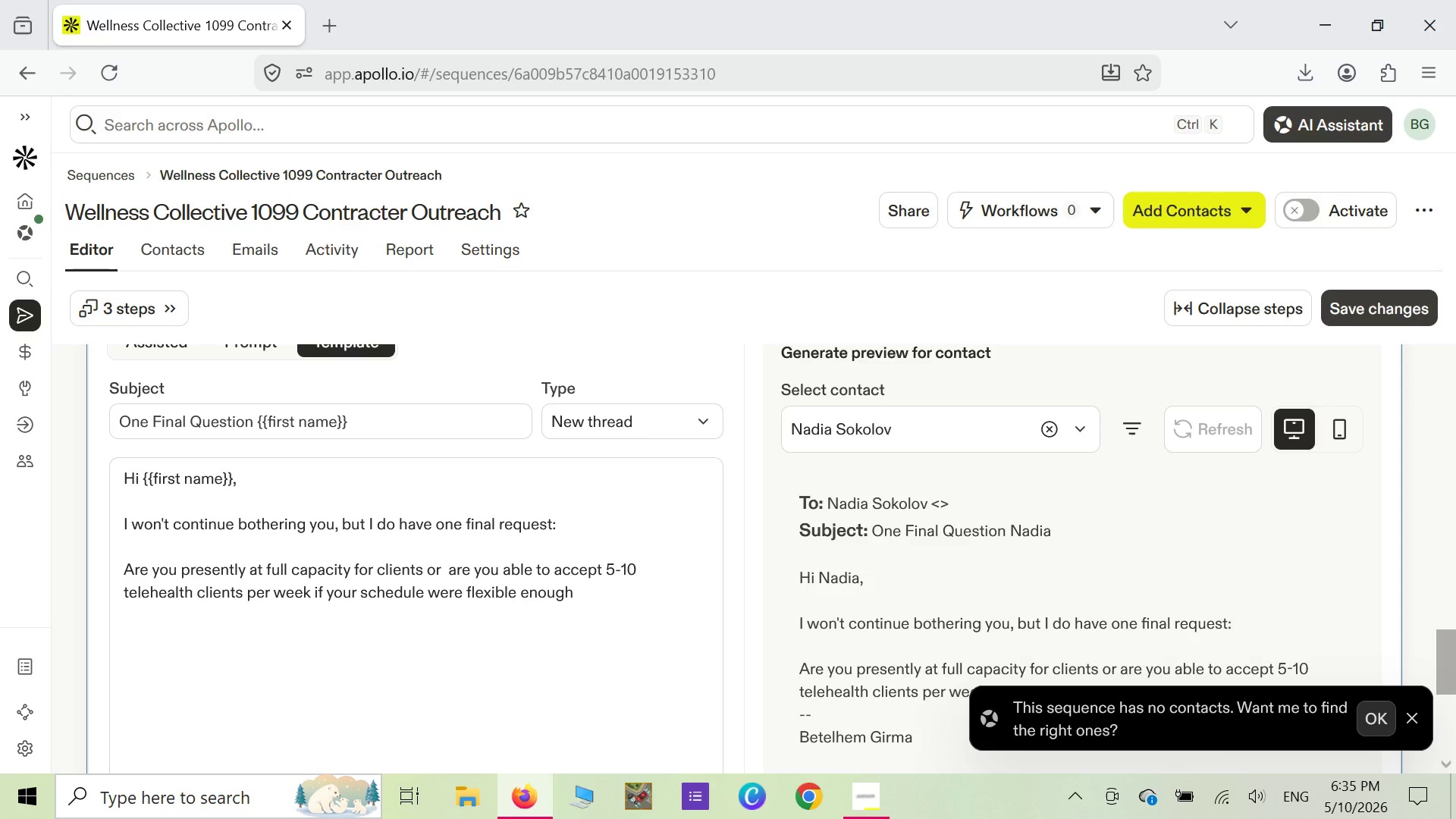 
key(Shift+Slash)
 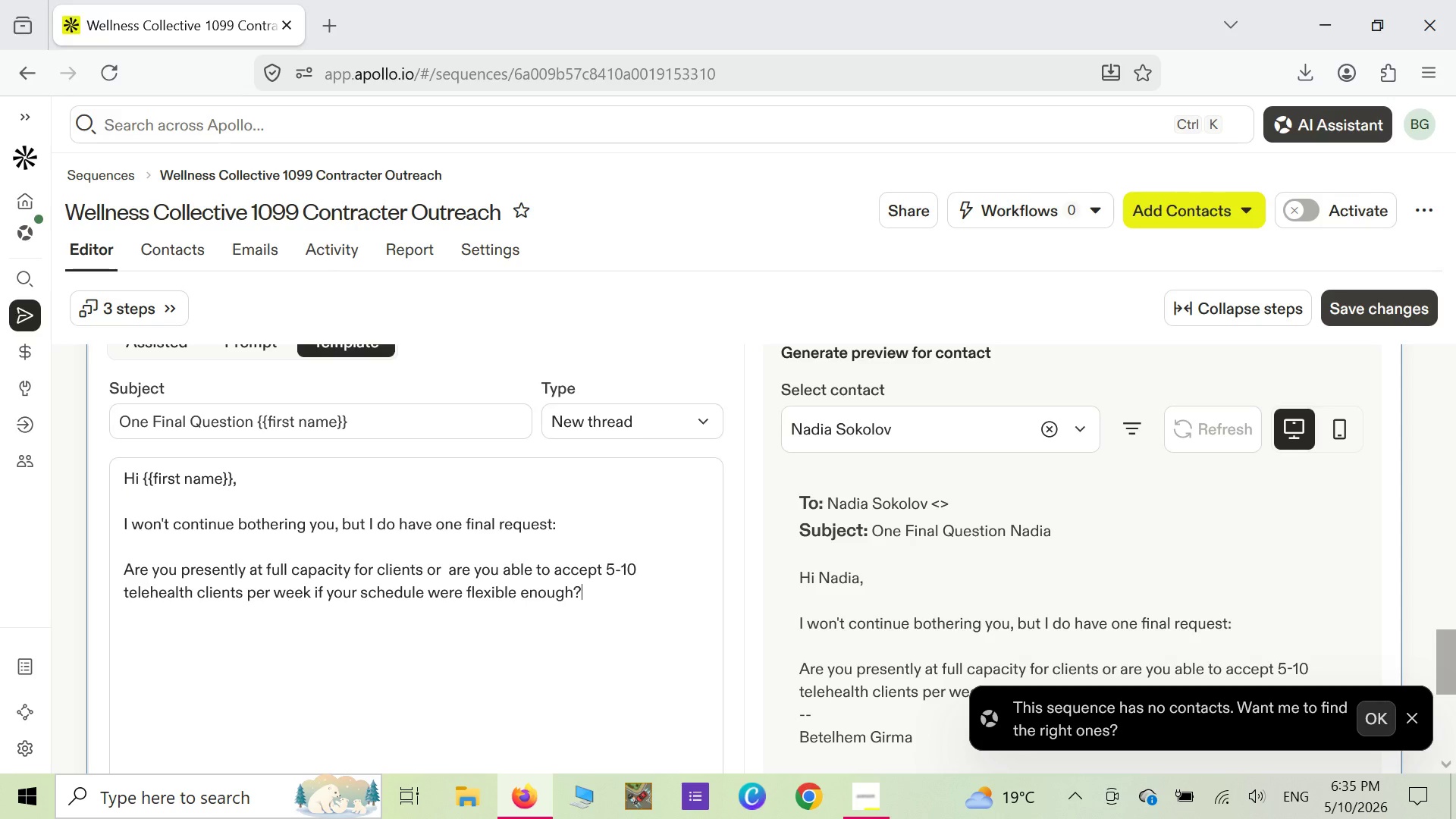 
wait(9.75)
 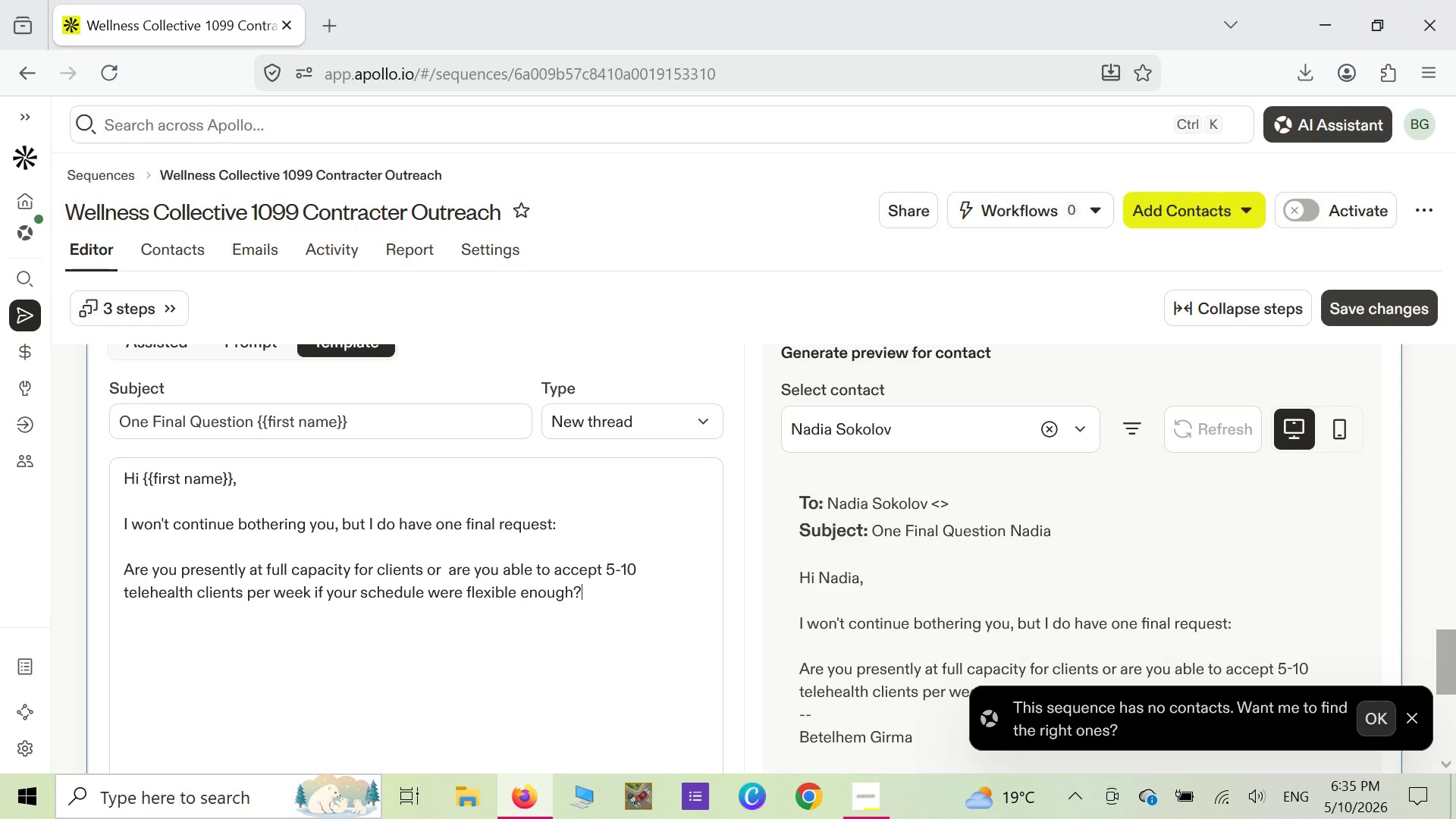 
key(Enter)
 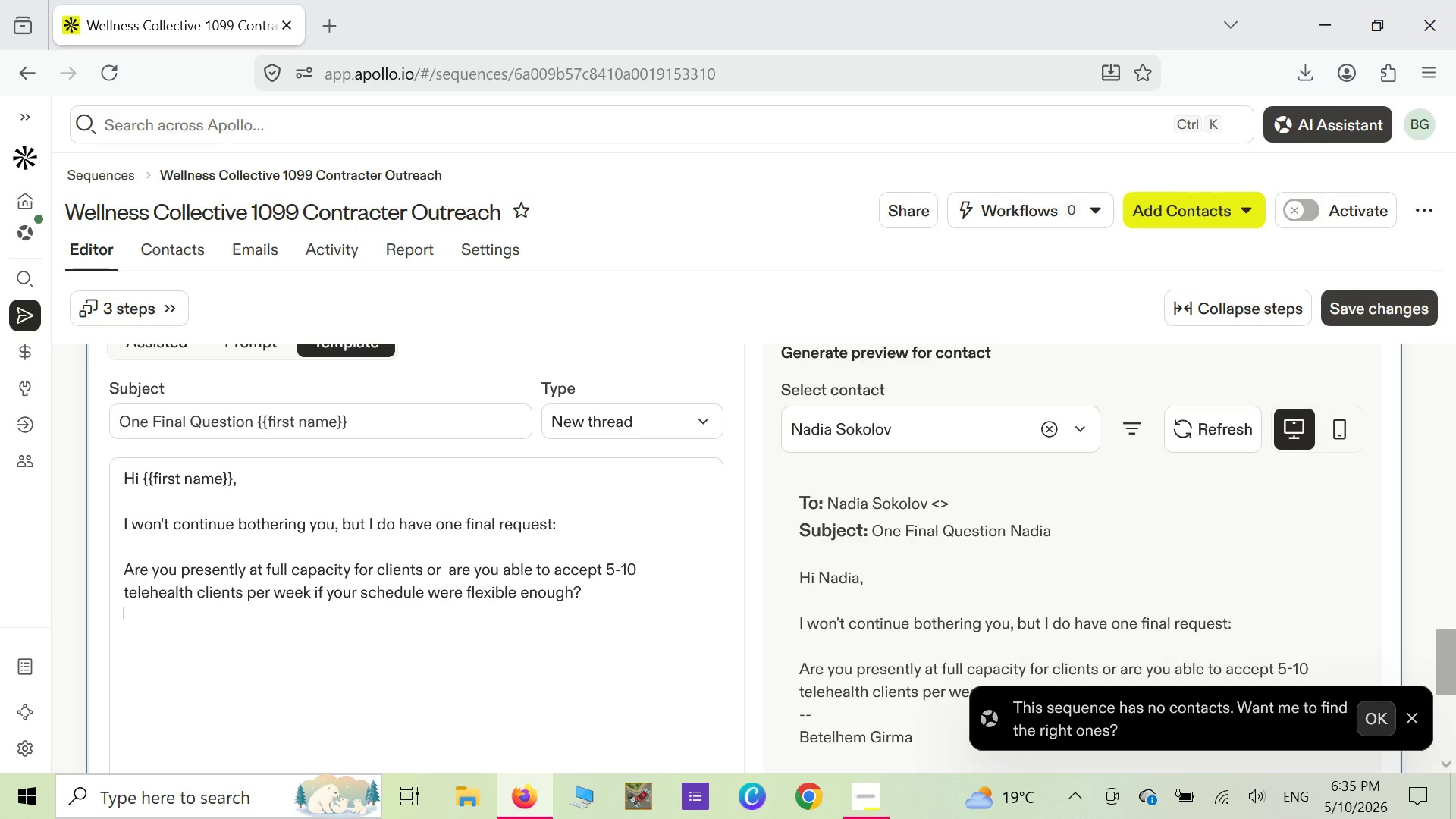 
key(Enter)
 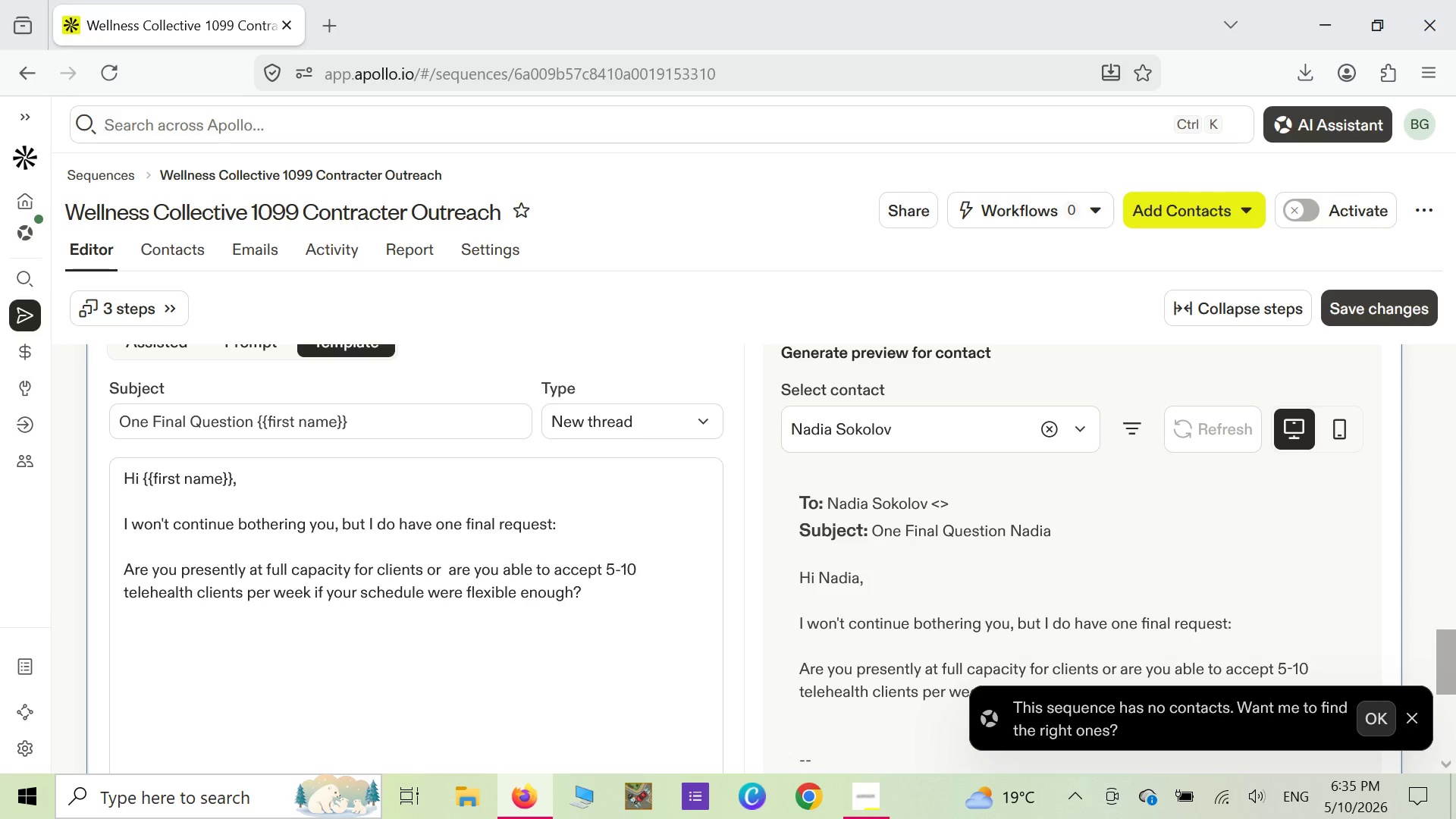 
type(if )
key(Backspace)
key(Backspace)
key(Backspace)
type(If this isn't a good )
 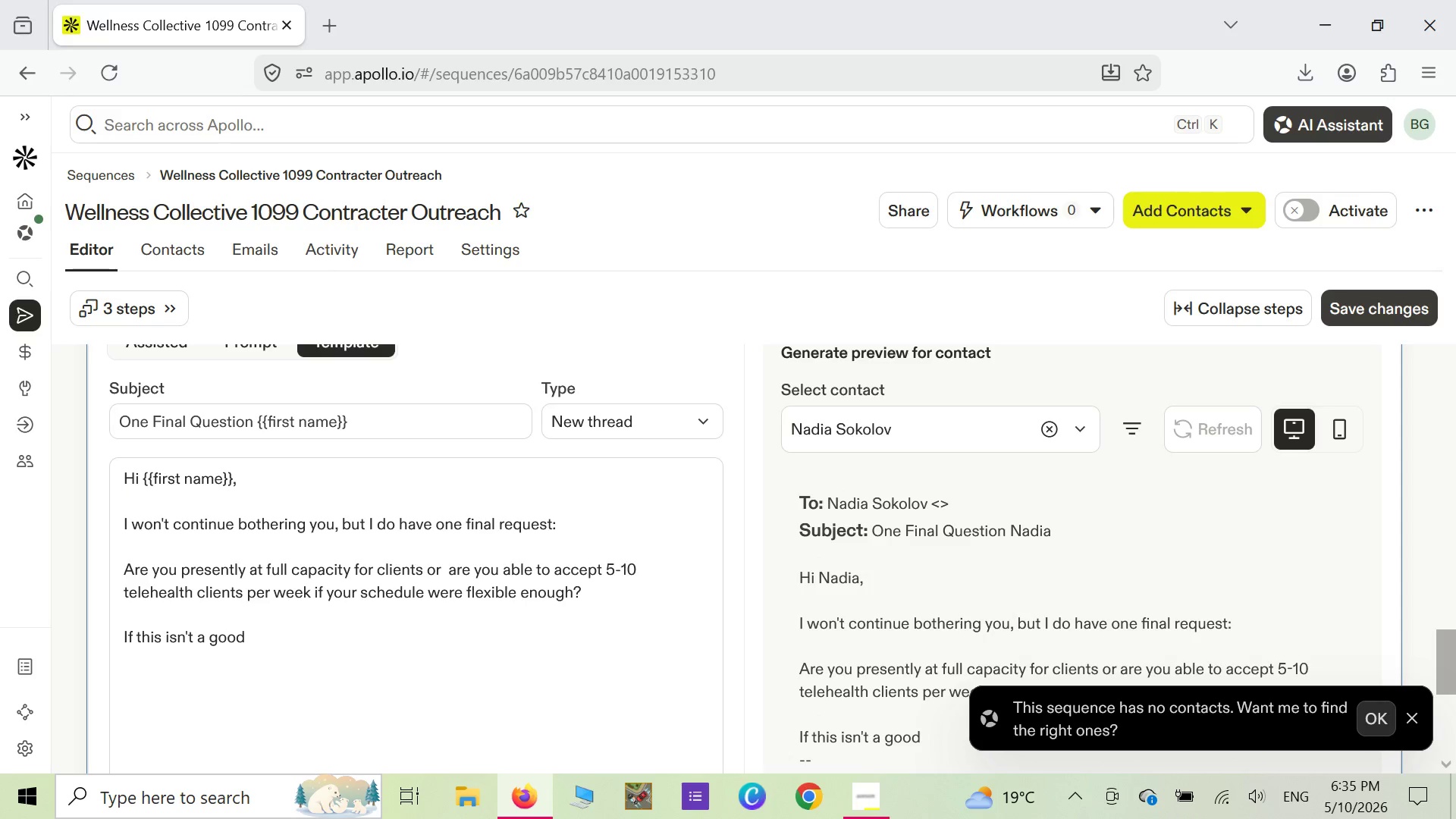 
wait(5.2)
 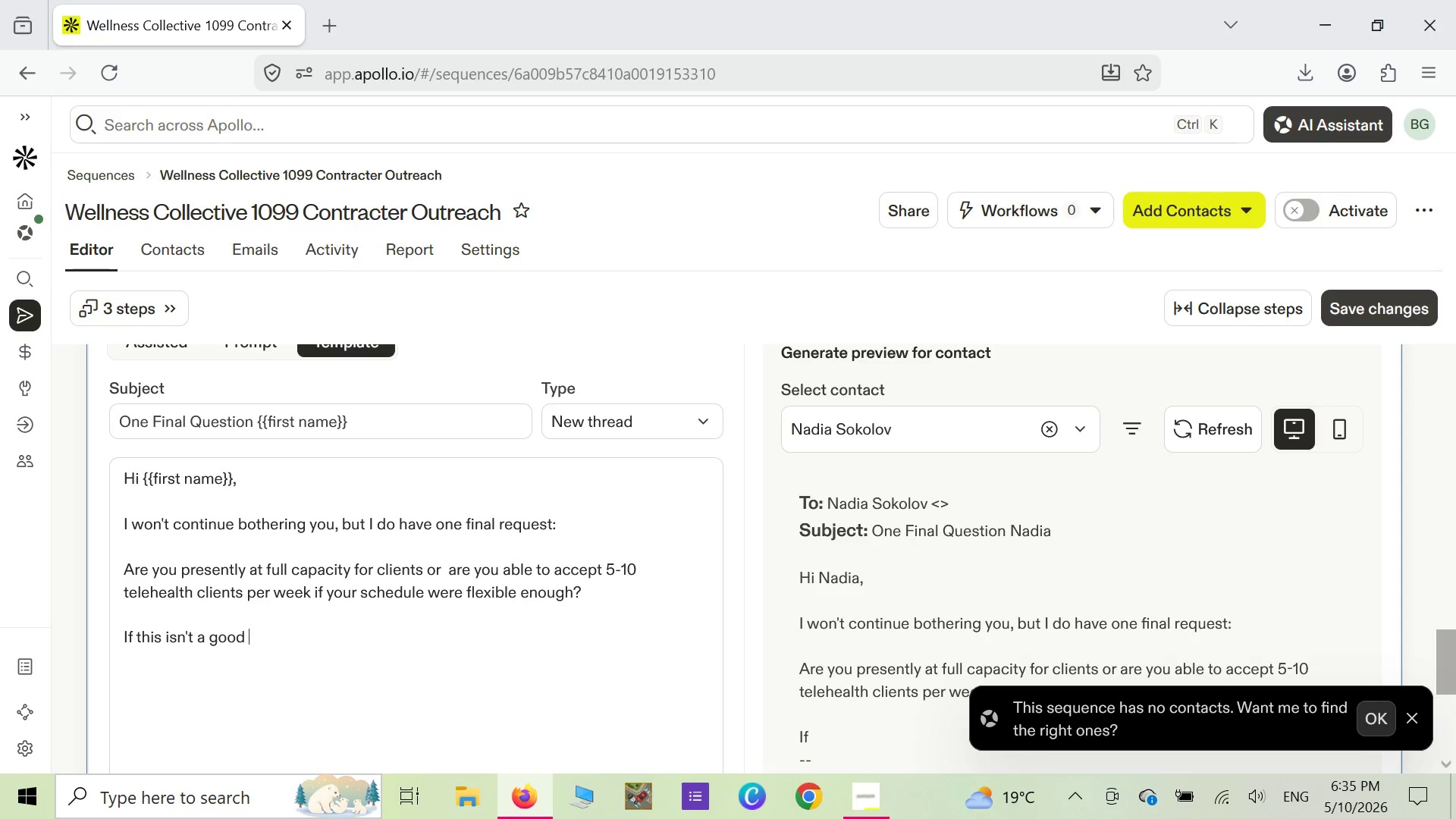 
type(time, please rep)
 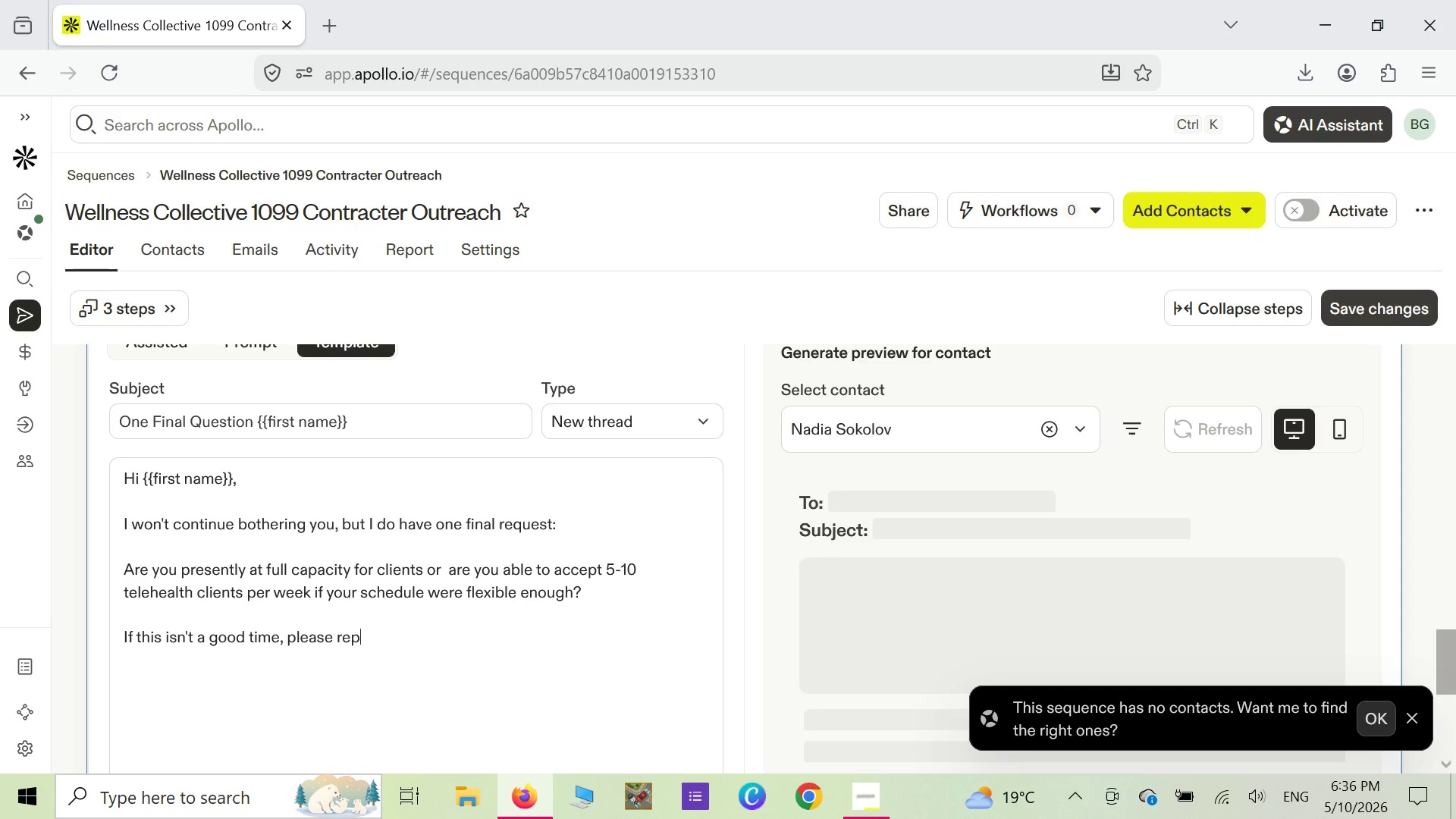 
type(ly)
 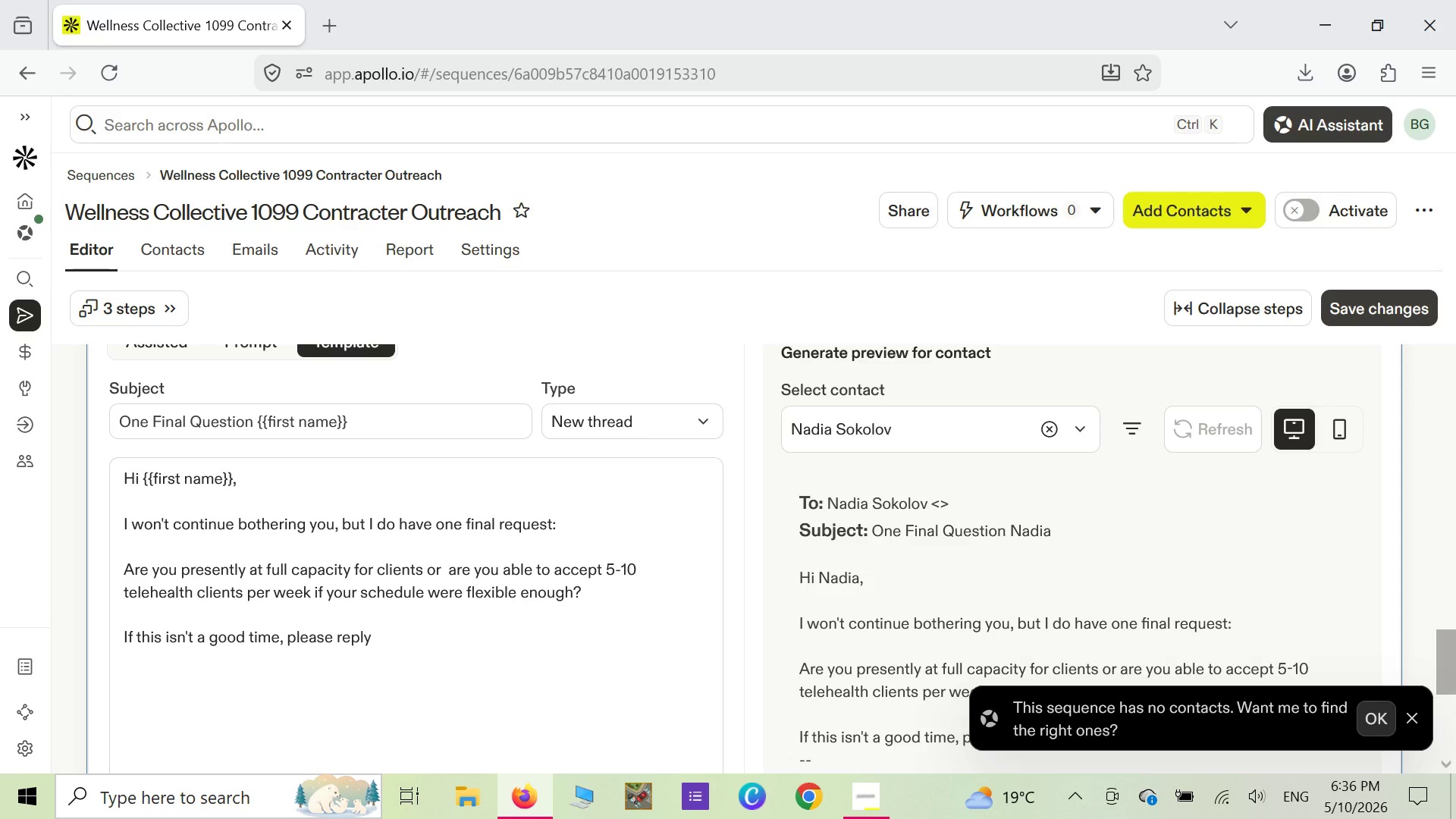 
key(Space)
 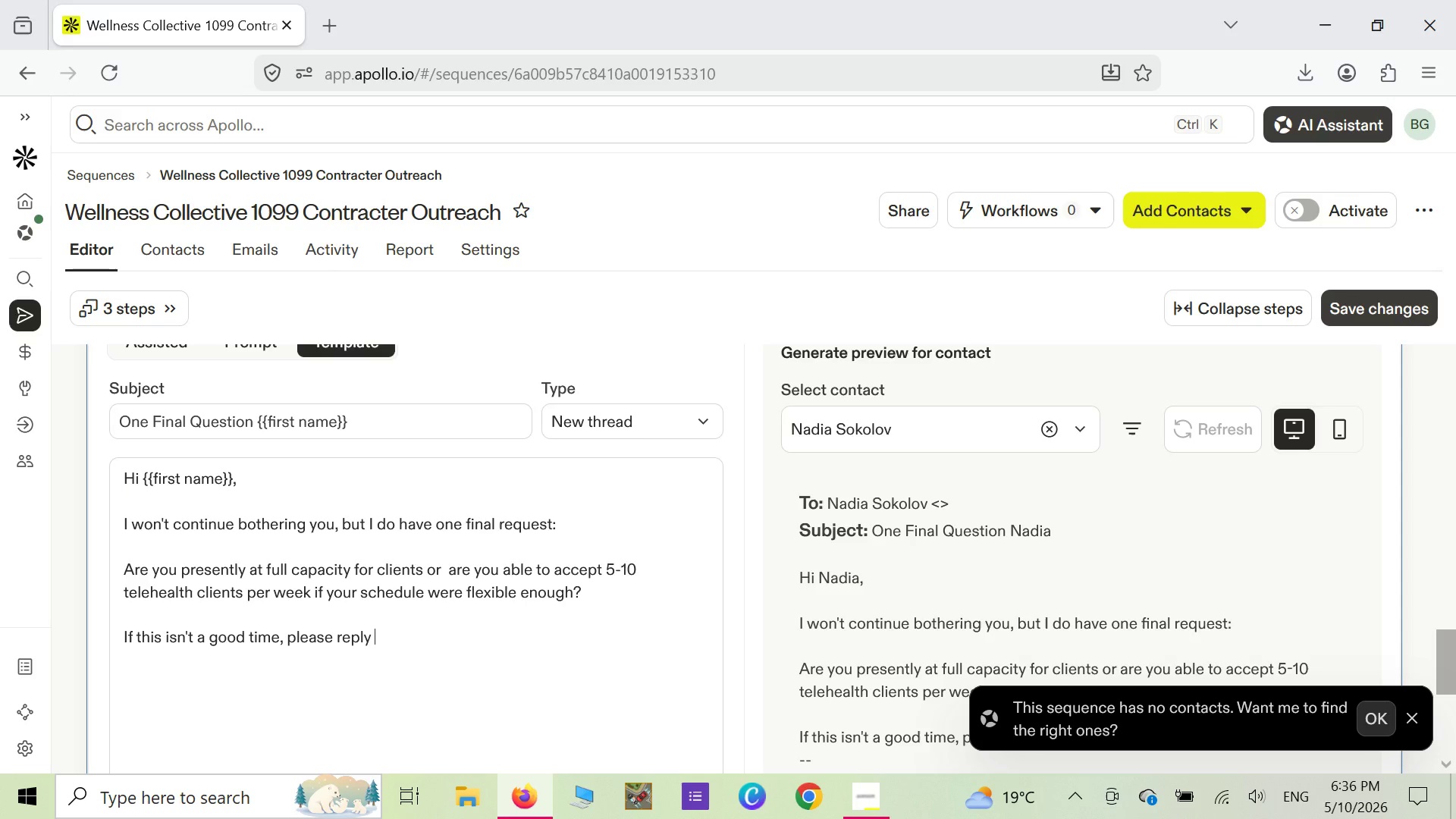 
wait(29.7)
 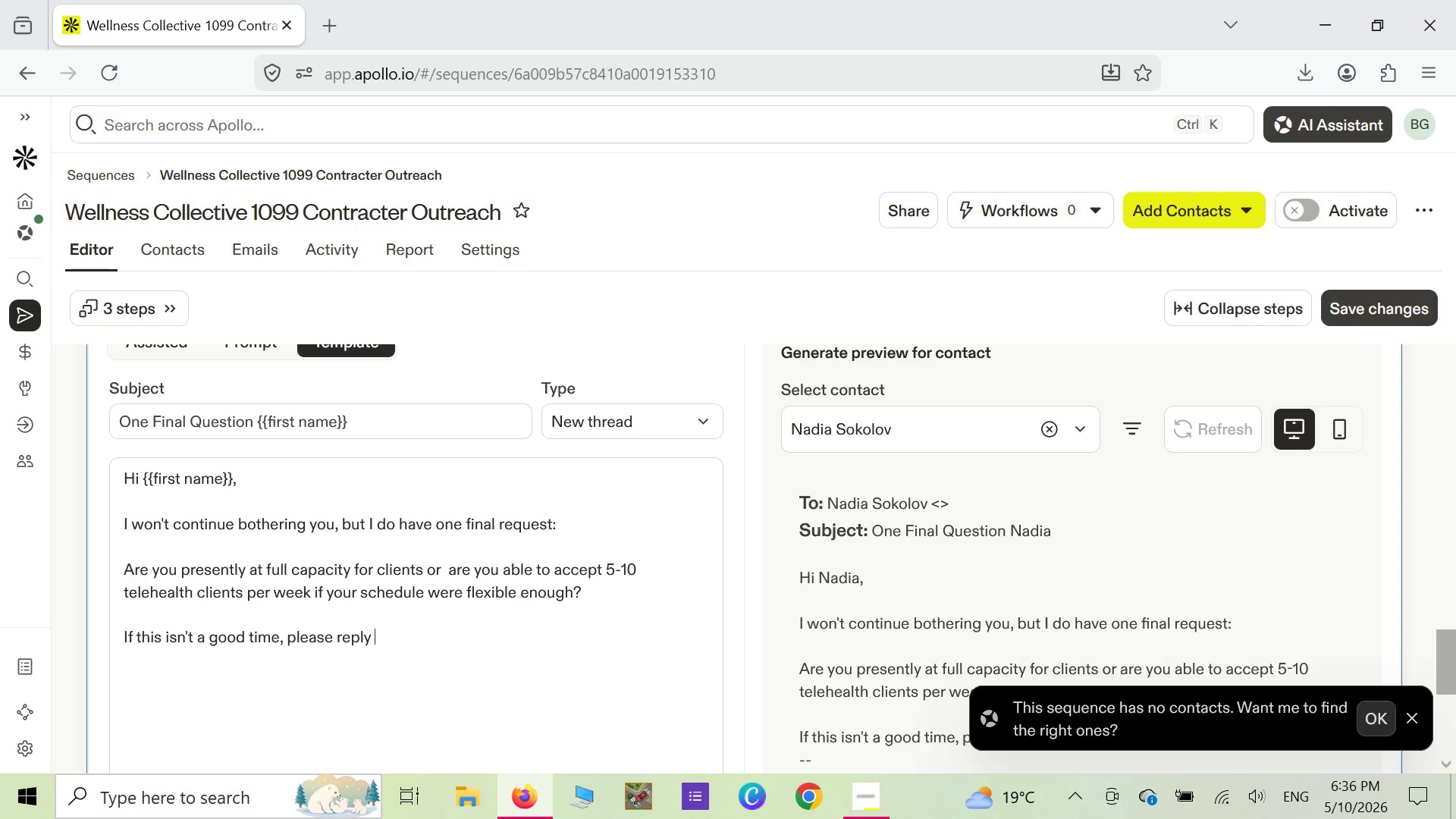 
key(Shift+ShiftLeft)
 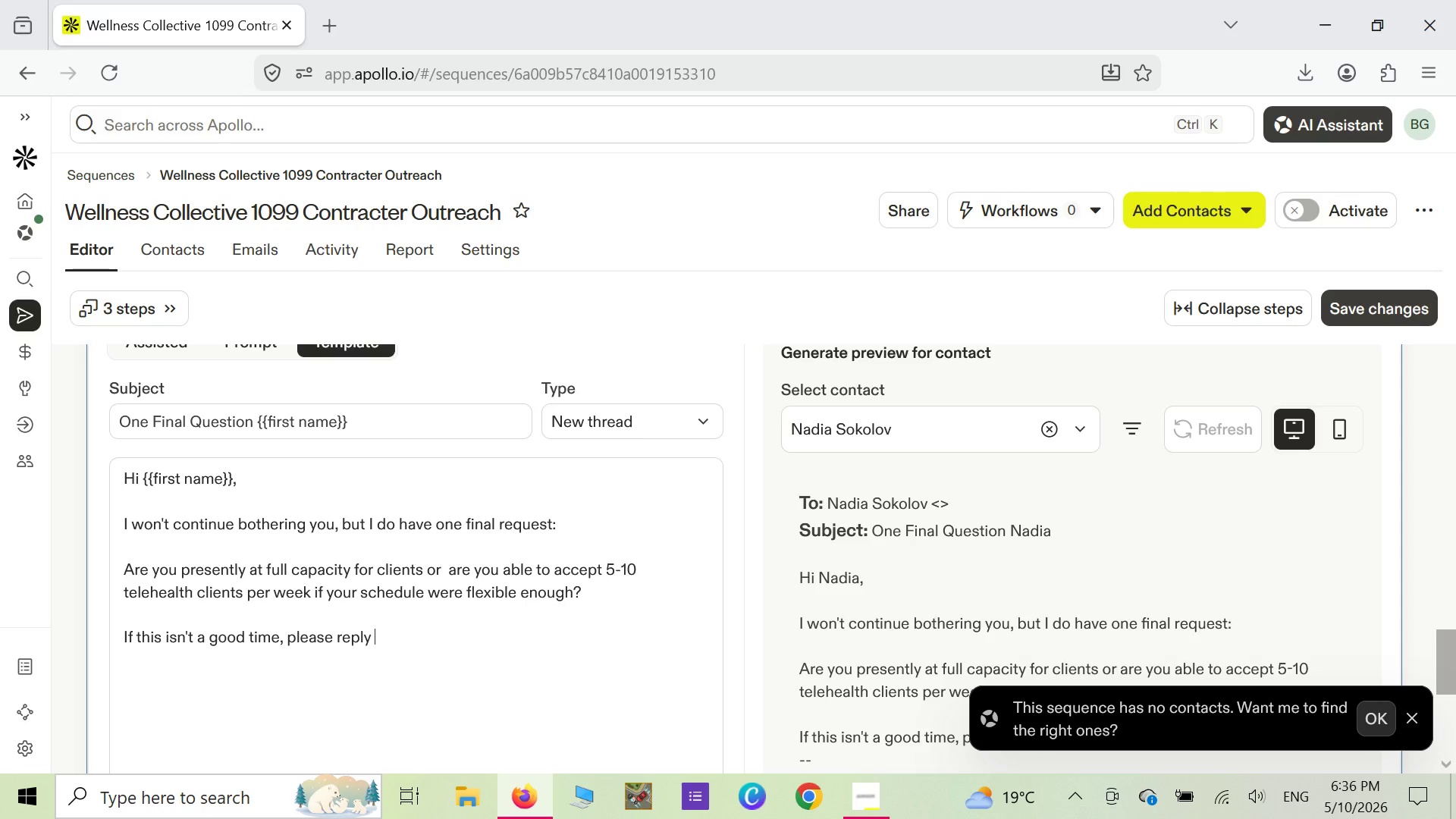 
key(Shift+Quote)
 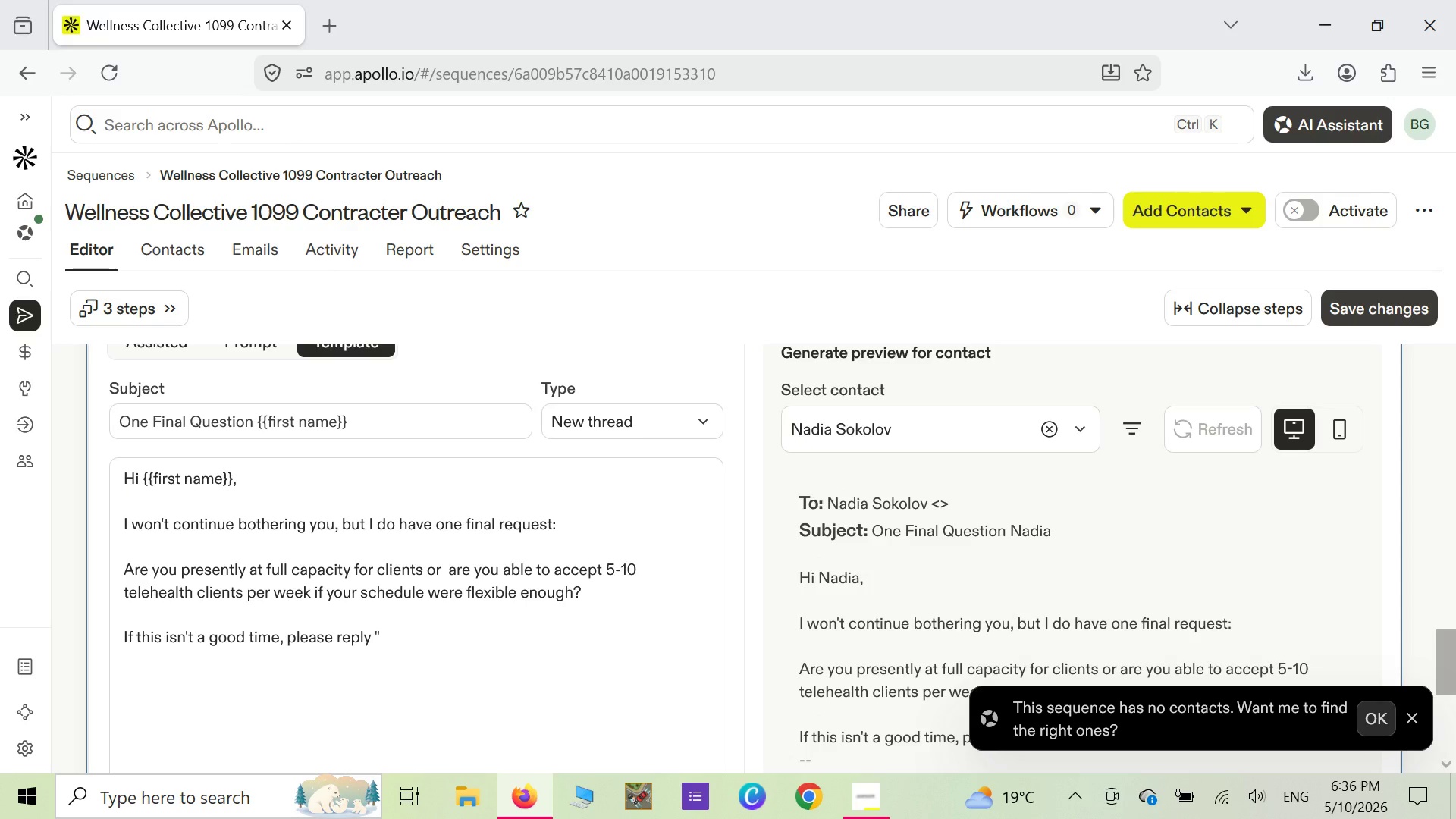 
wait(5.41)
 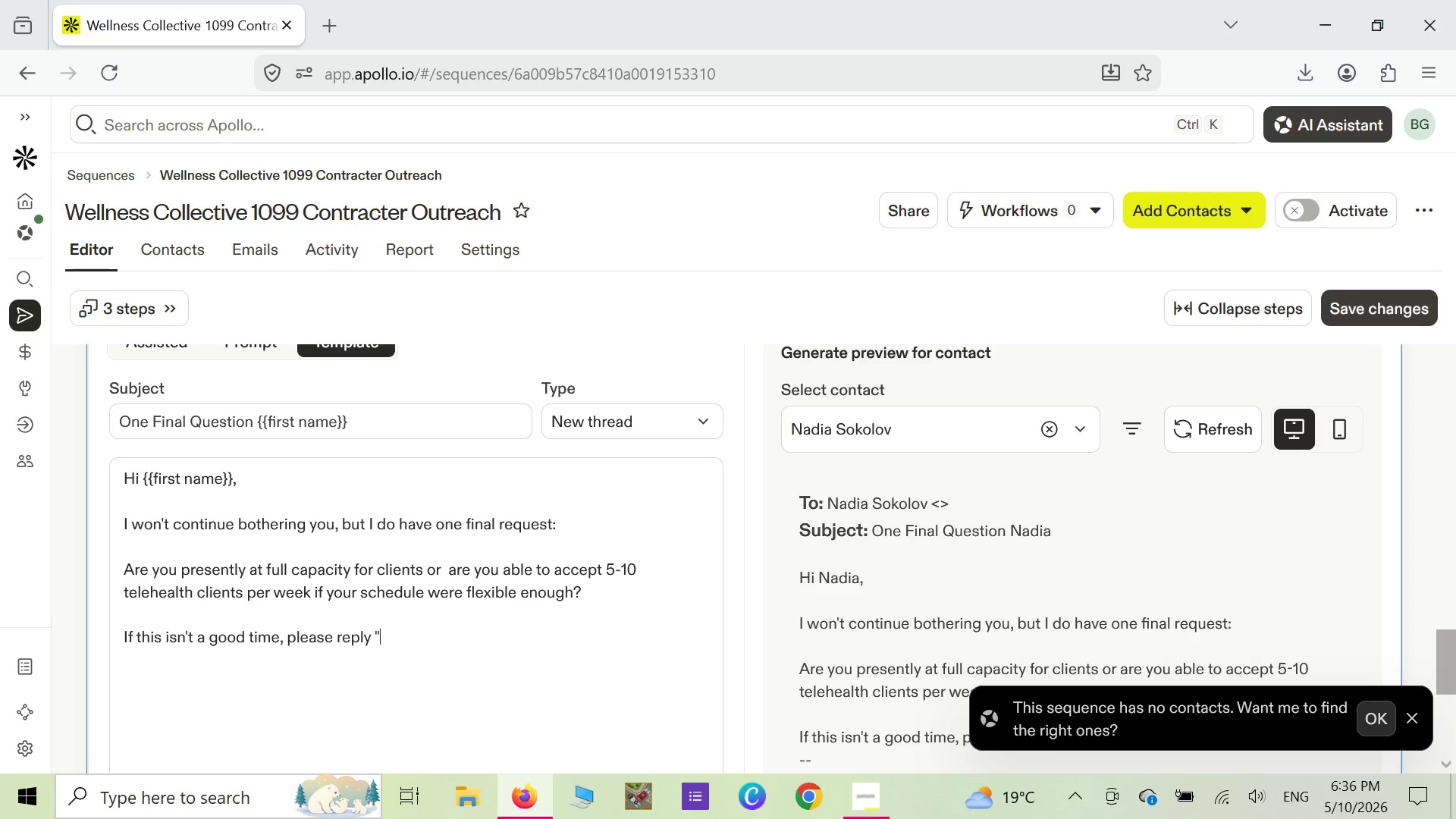 
type(not now")
 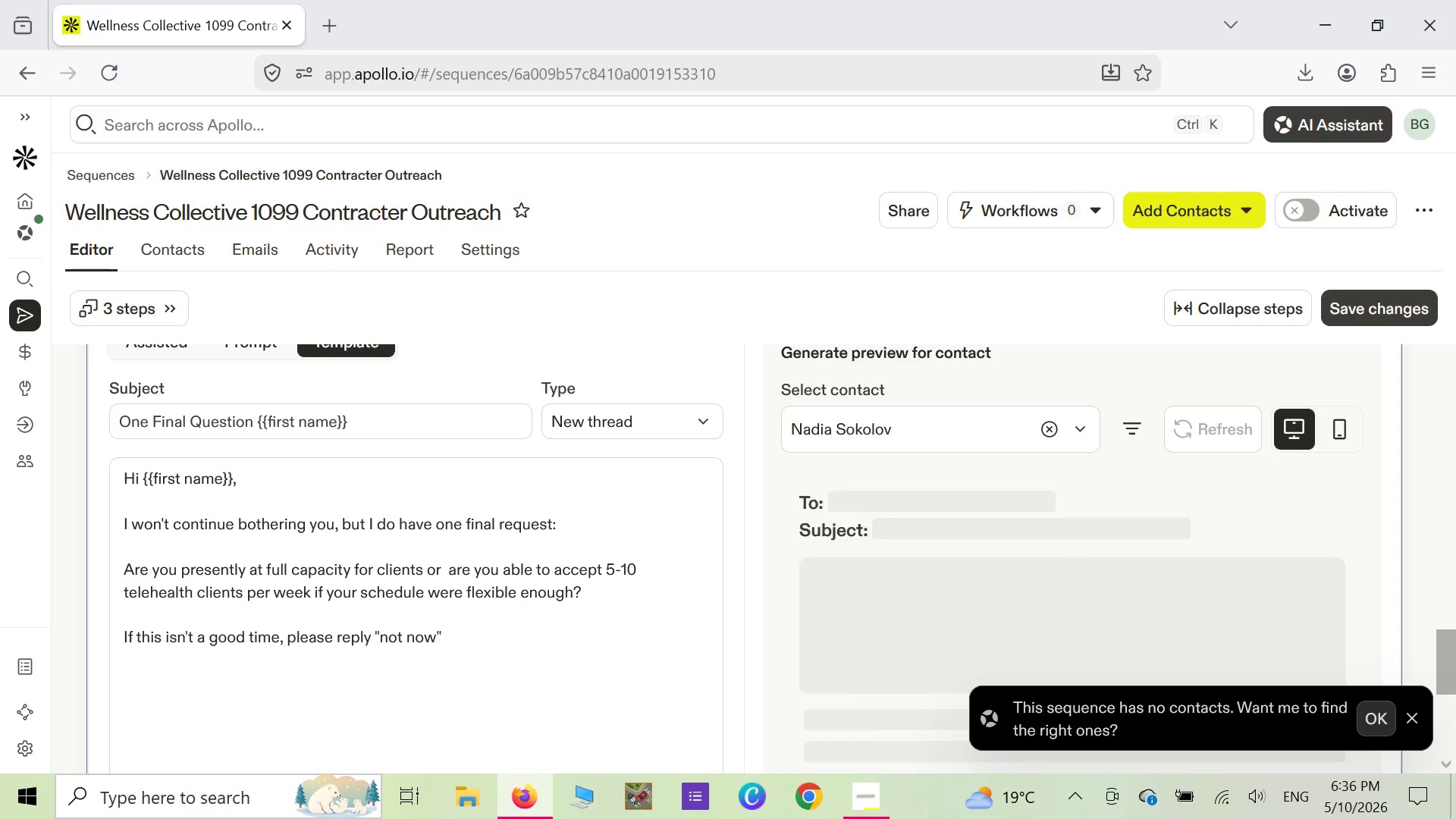 
type( and I will cease all follow up.)
 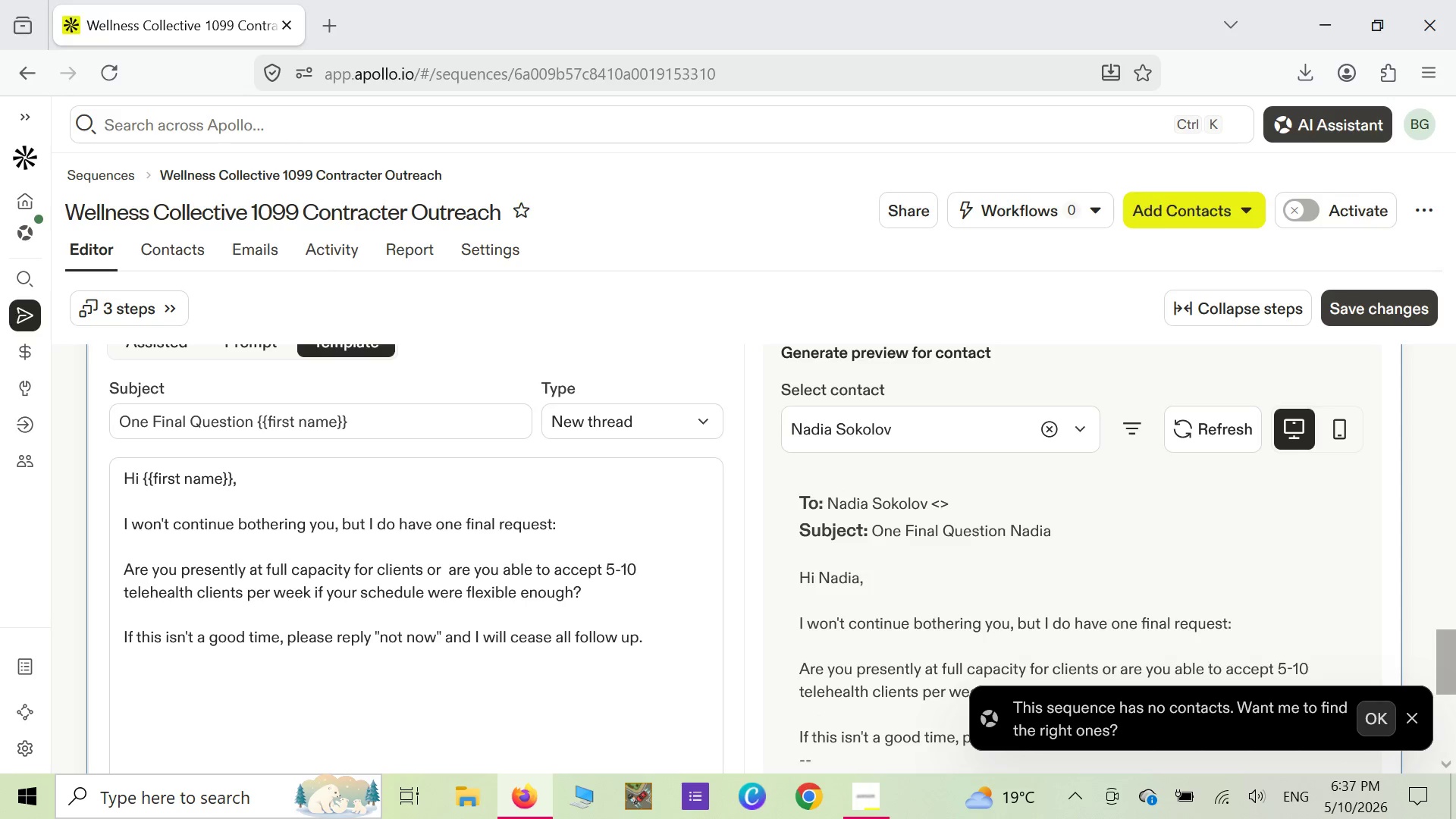 
key(Enter)
 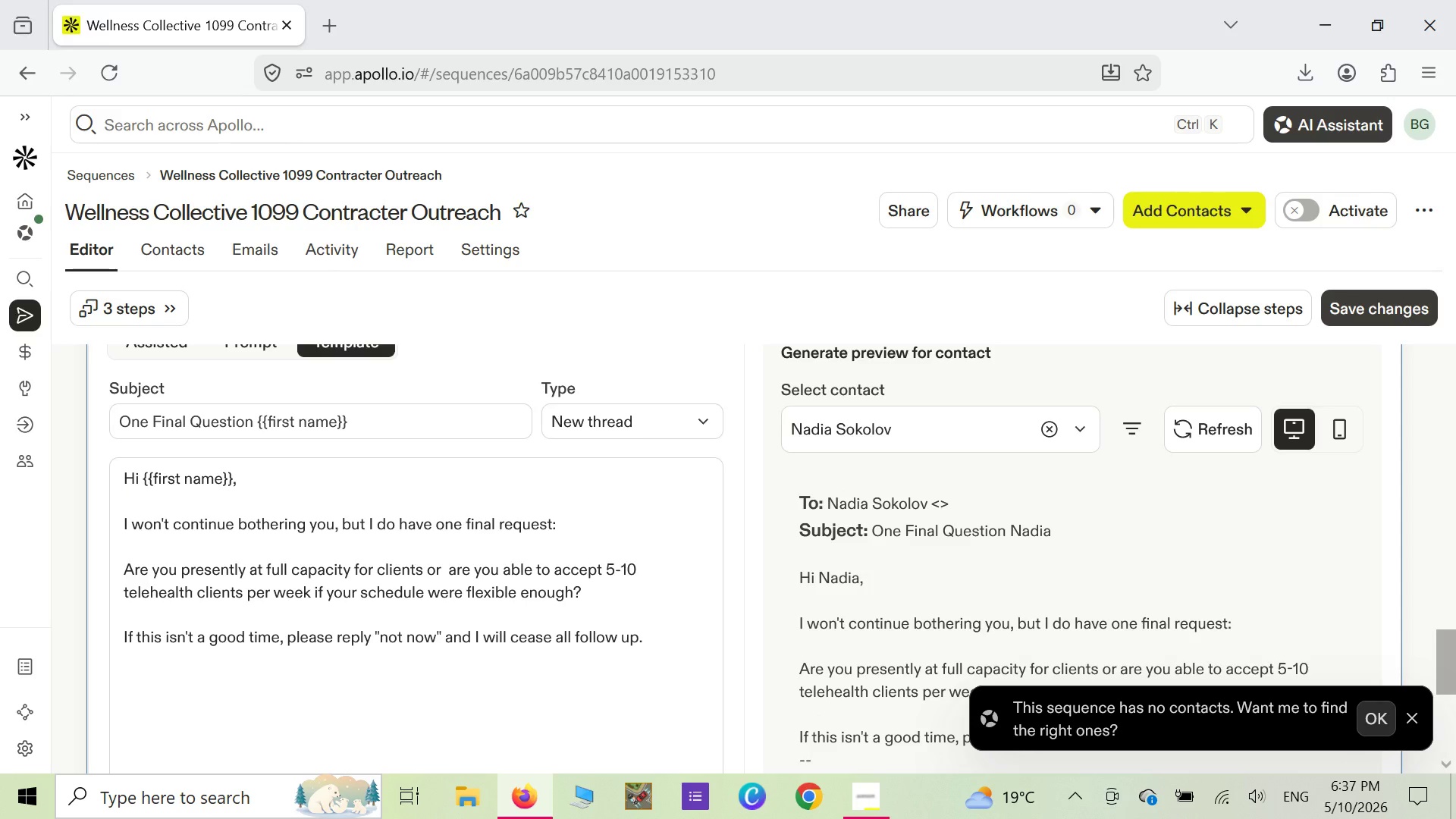 
key(Enter)
 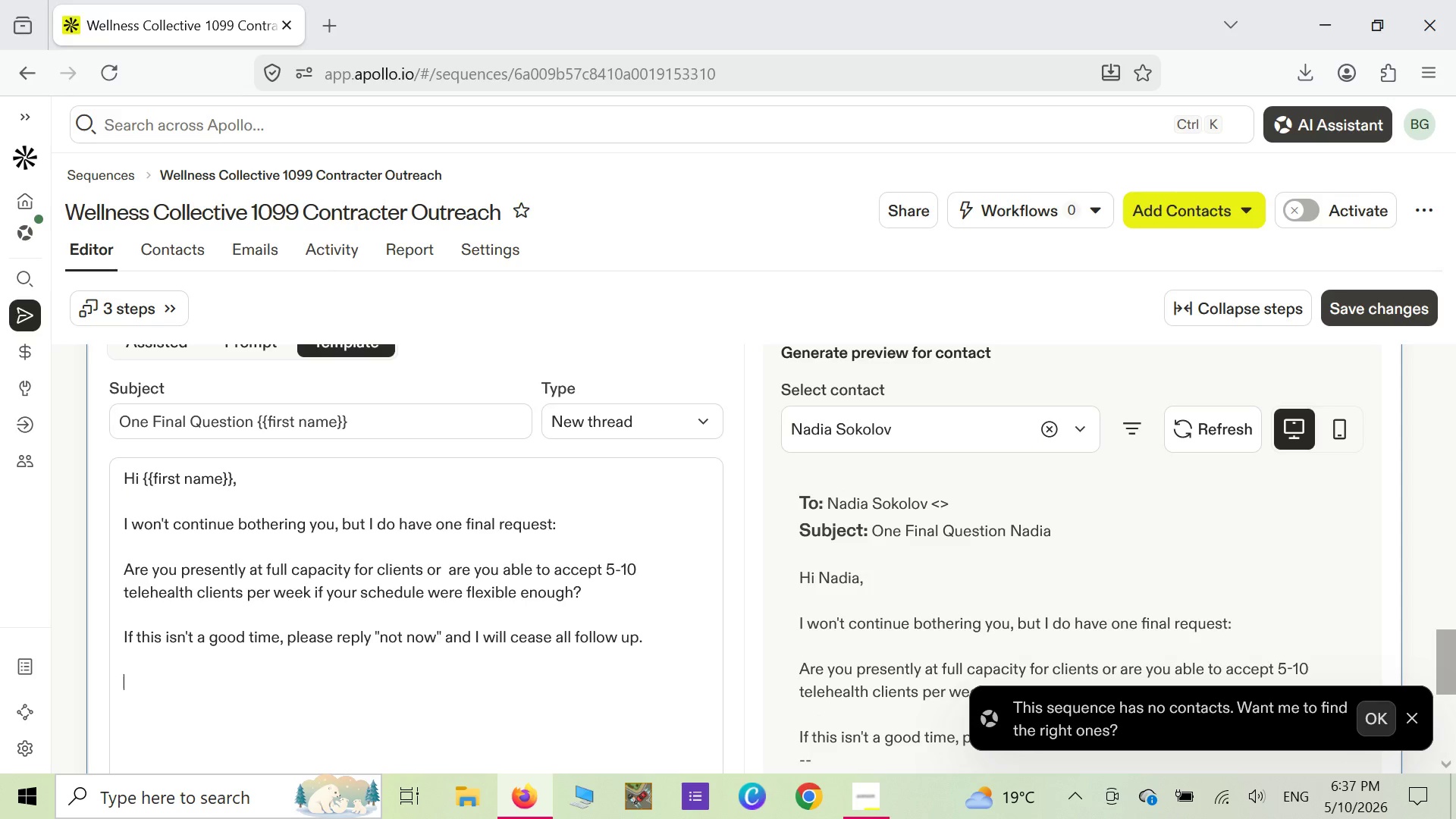 
type(th)
key(Backspace)
key(Backspace)
type(Thank you)
 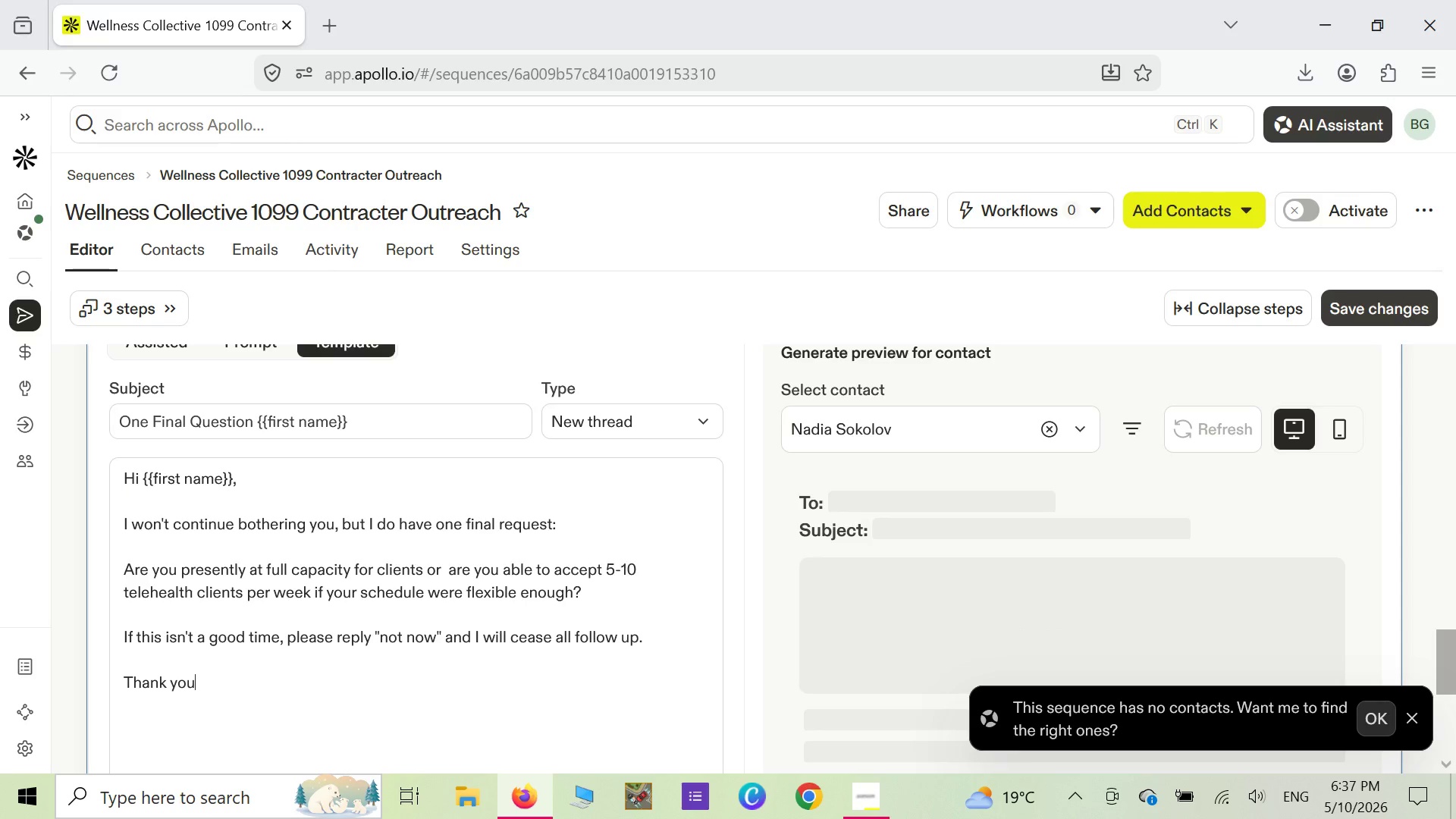 
key(Enter)
 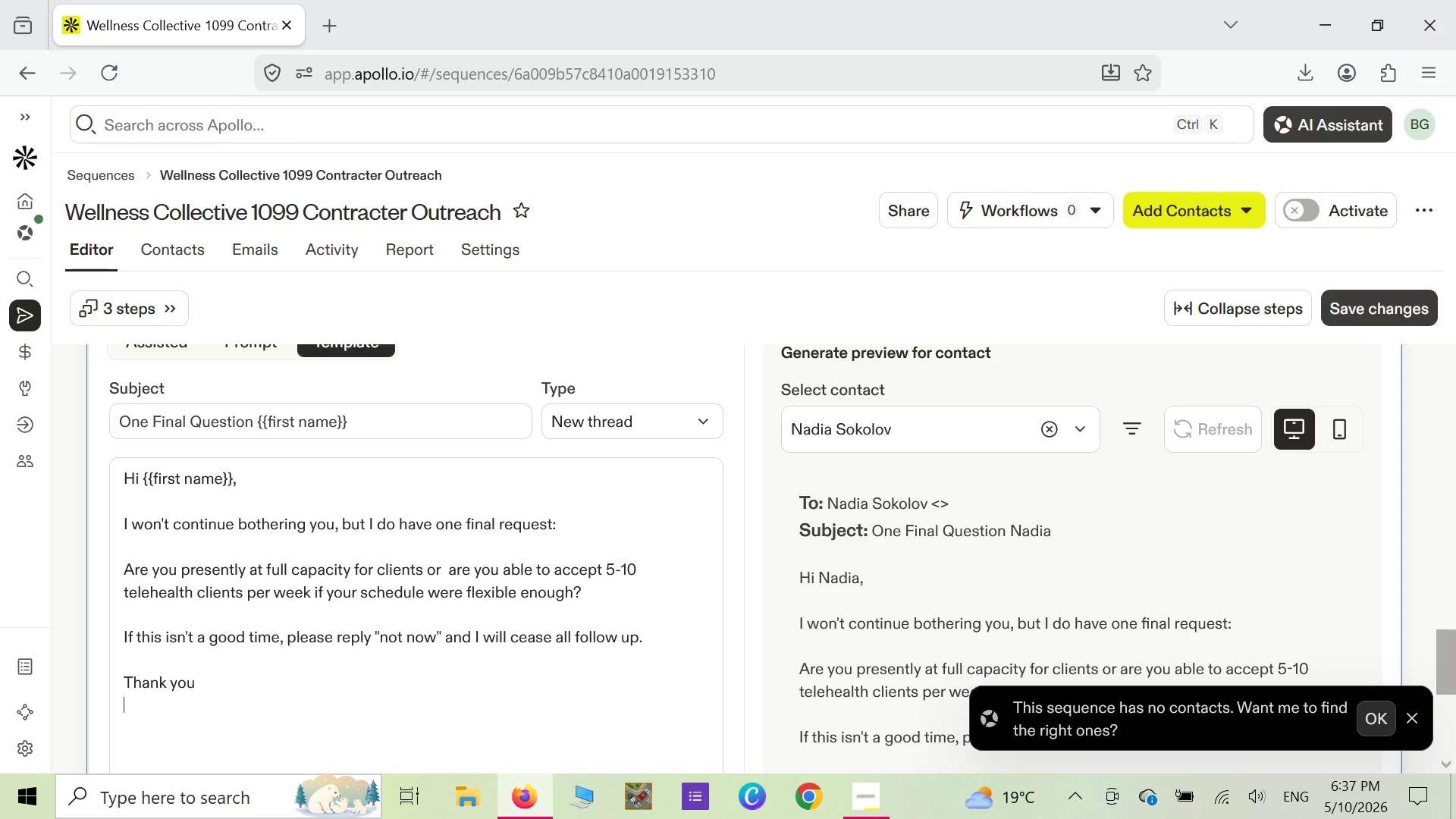 
wait(10.88)
 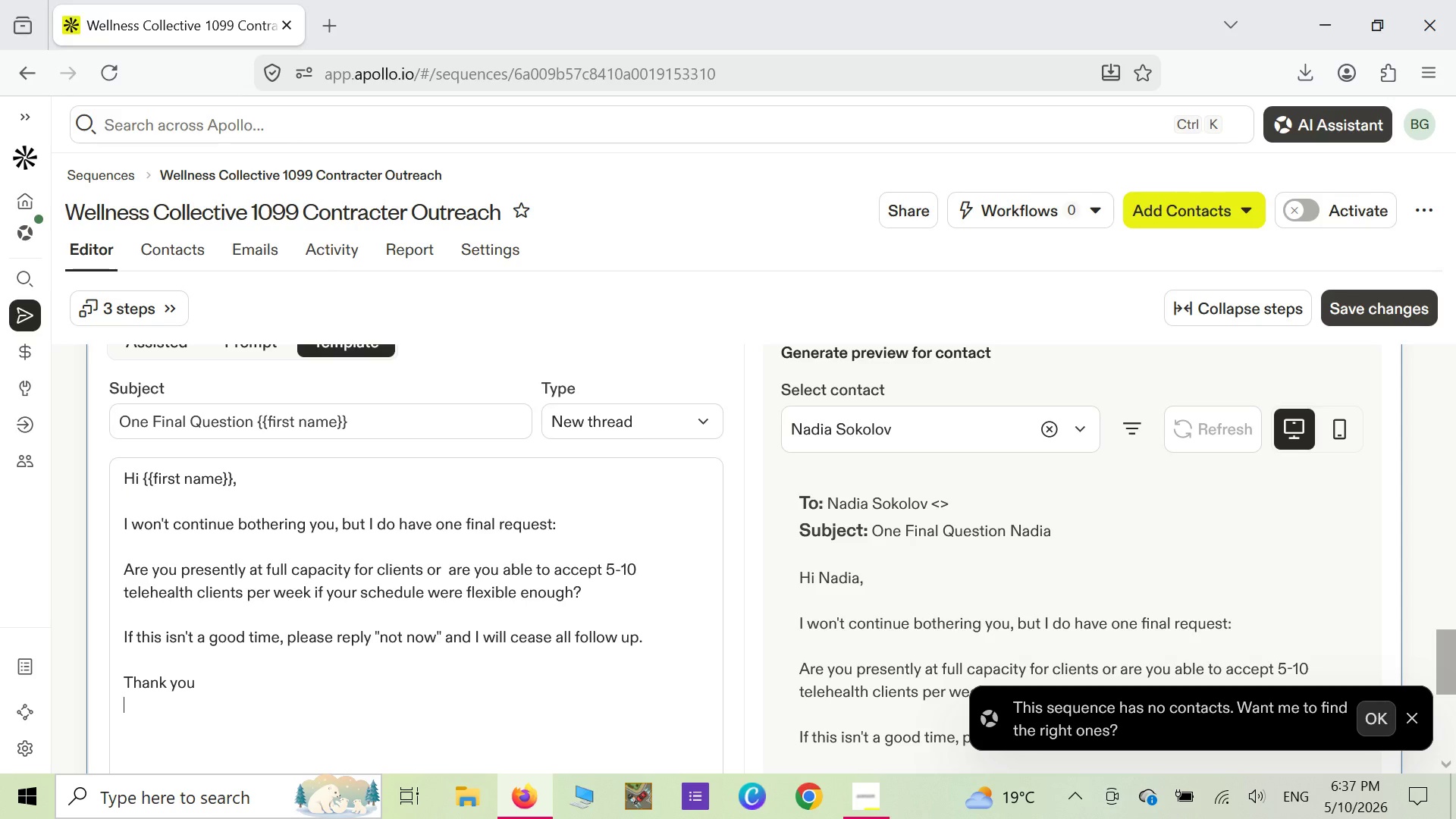 
key(Shift+ShiftLeft)
 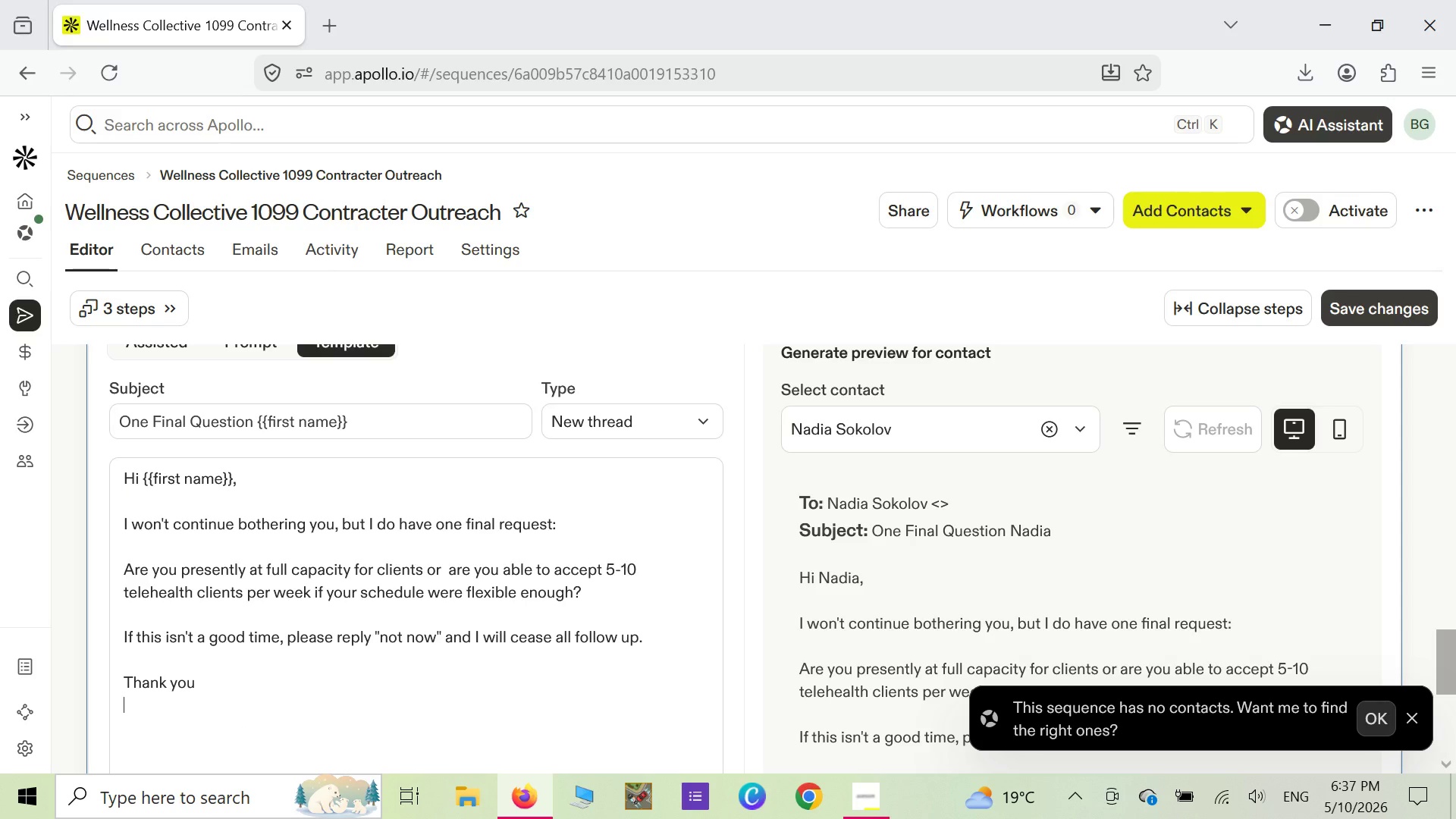 
key(Shift+BracketLeft)
 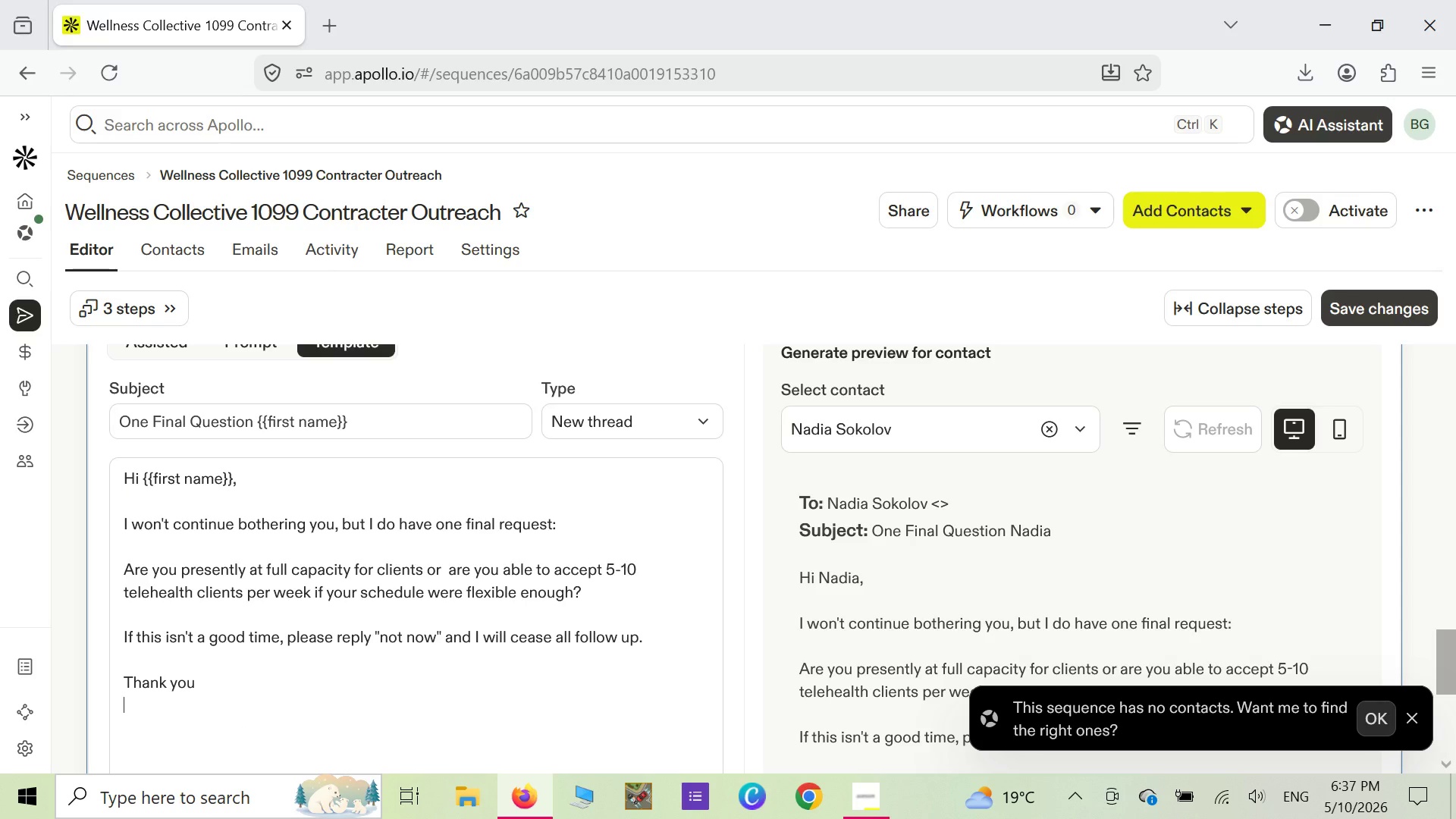 
key(Shift+ShiftLeft)
 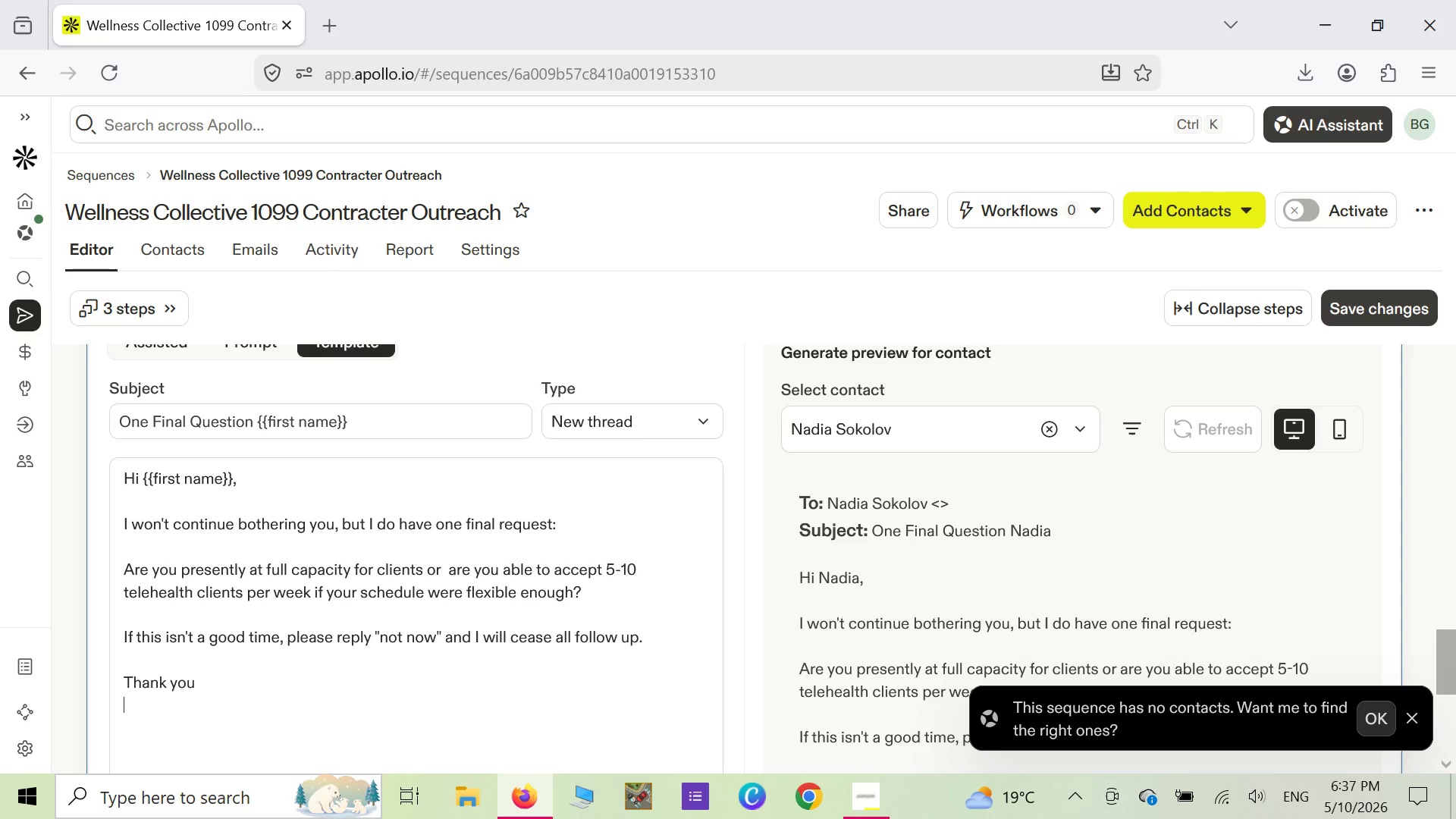 
key(Shift+BracketLeft)
 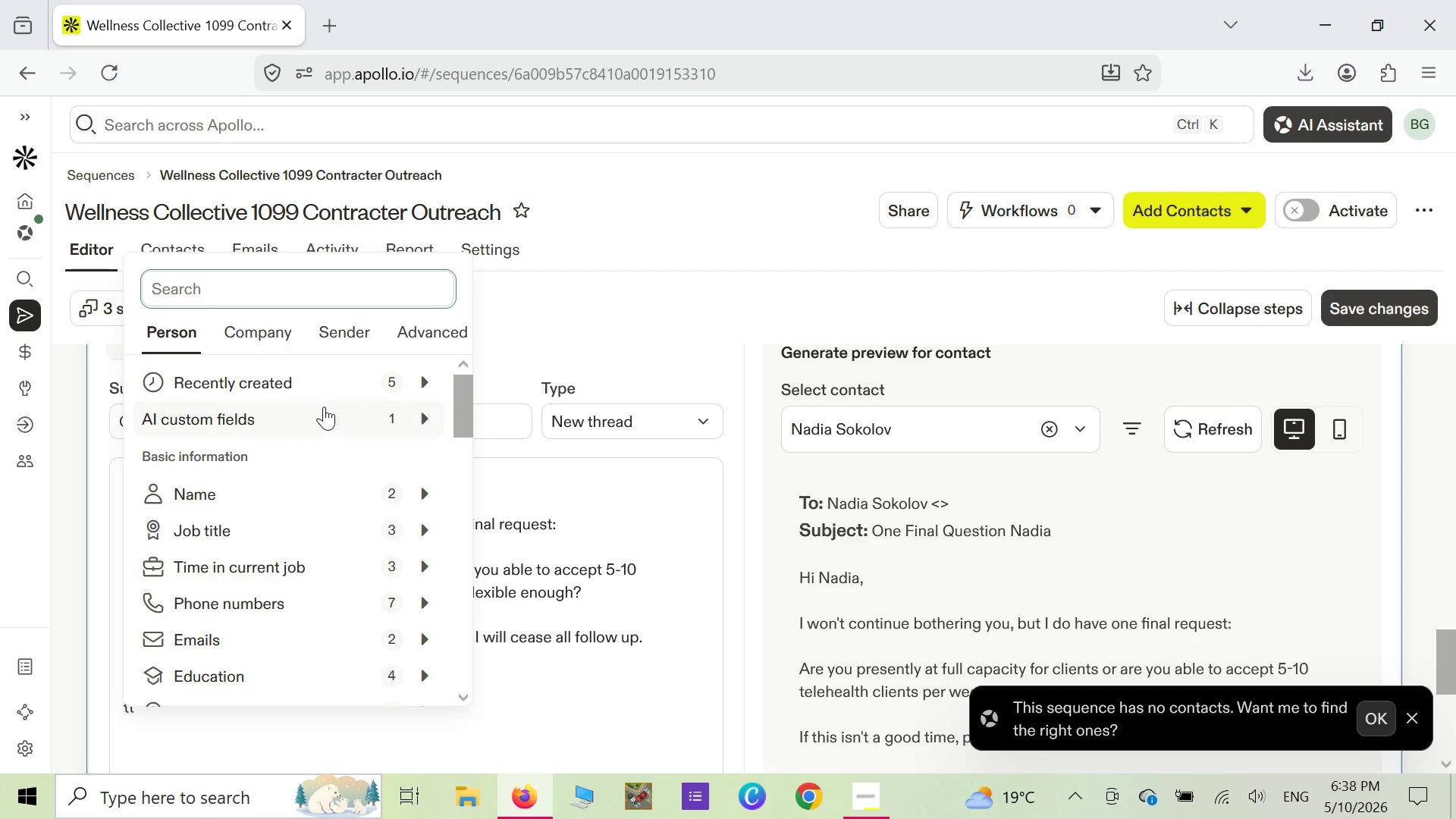 
wait(5.19)
 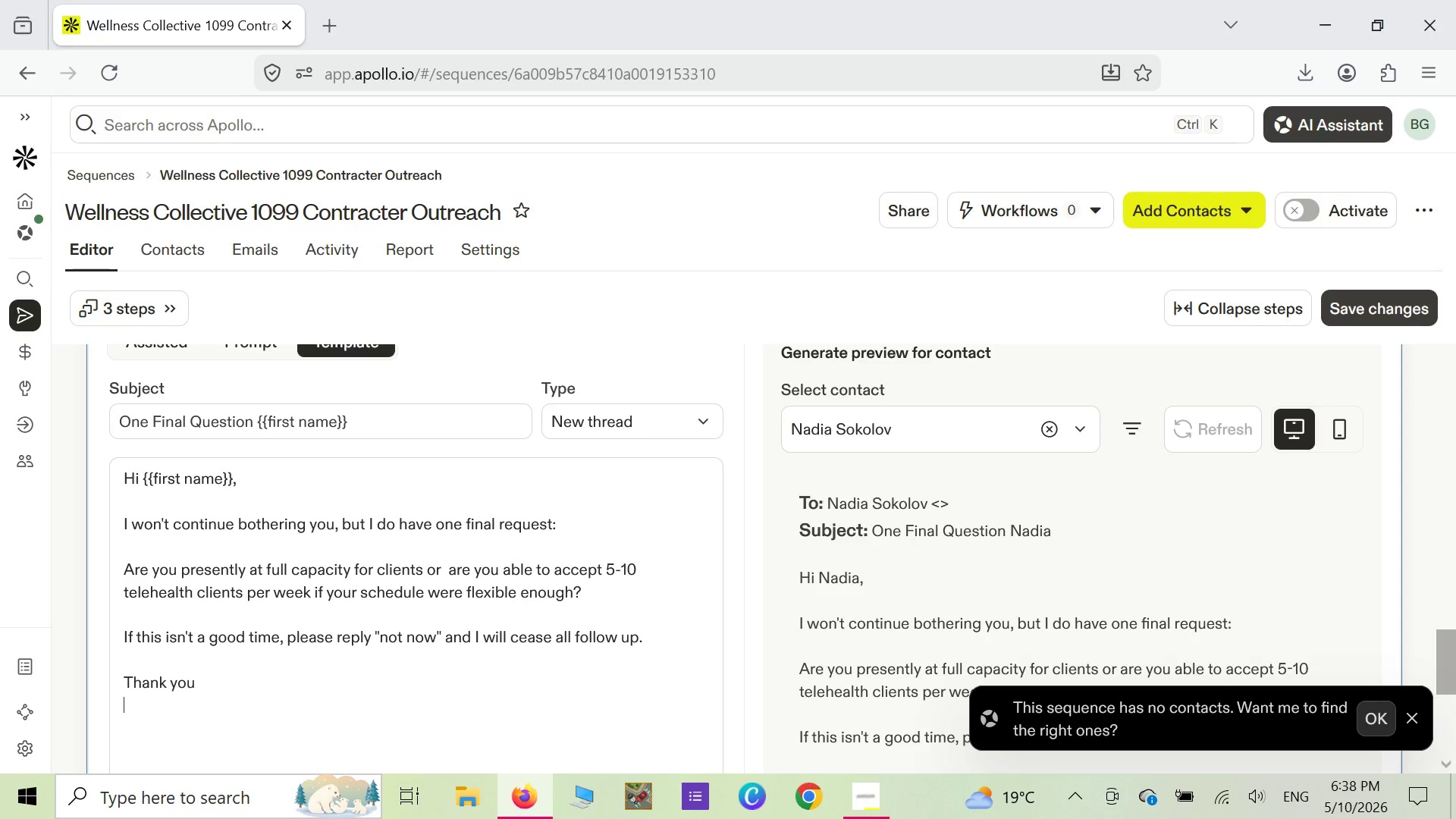 
left_click([348, 332])
 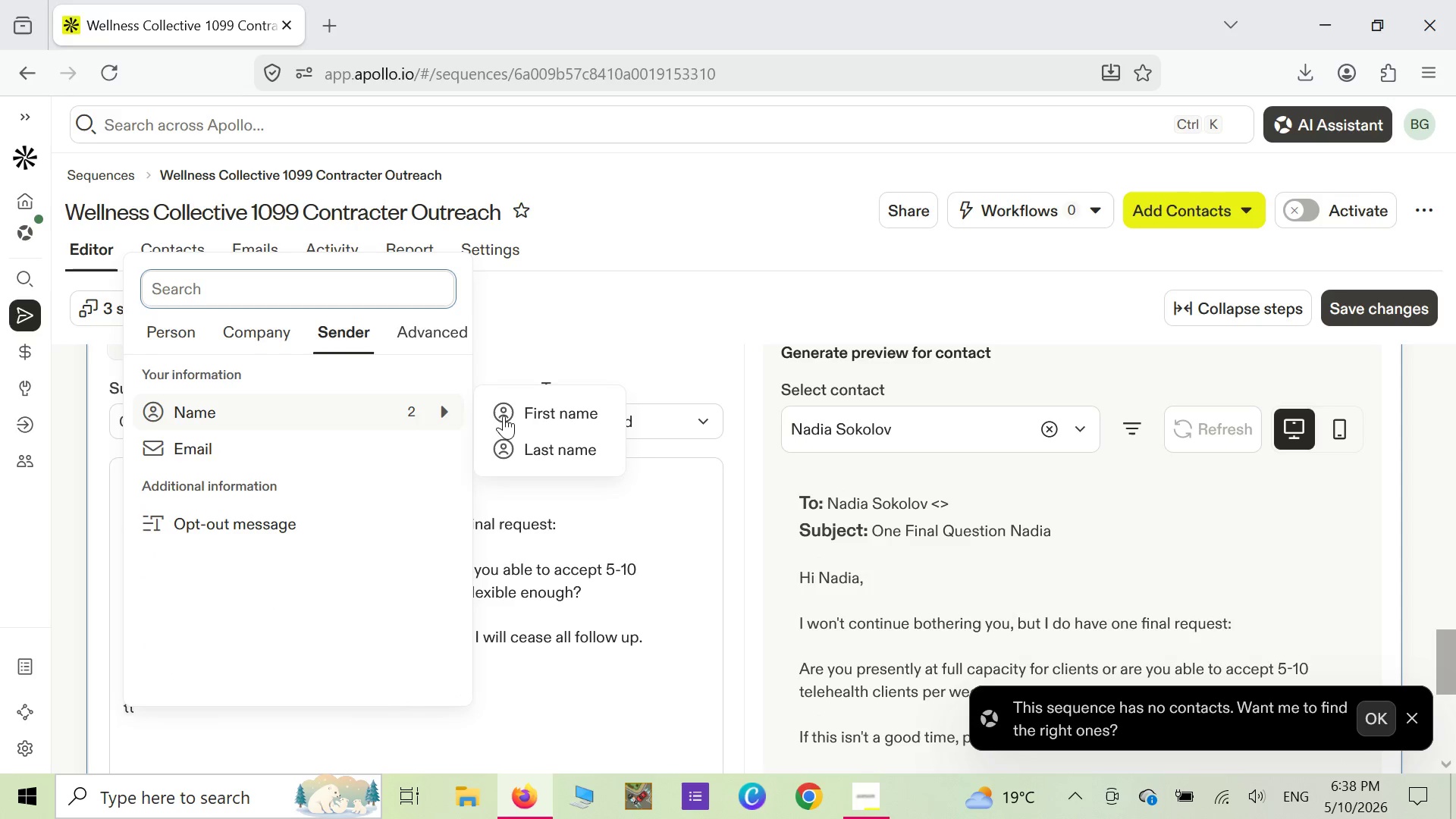 
left_click([521, 423])
 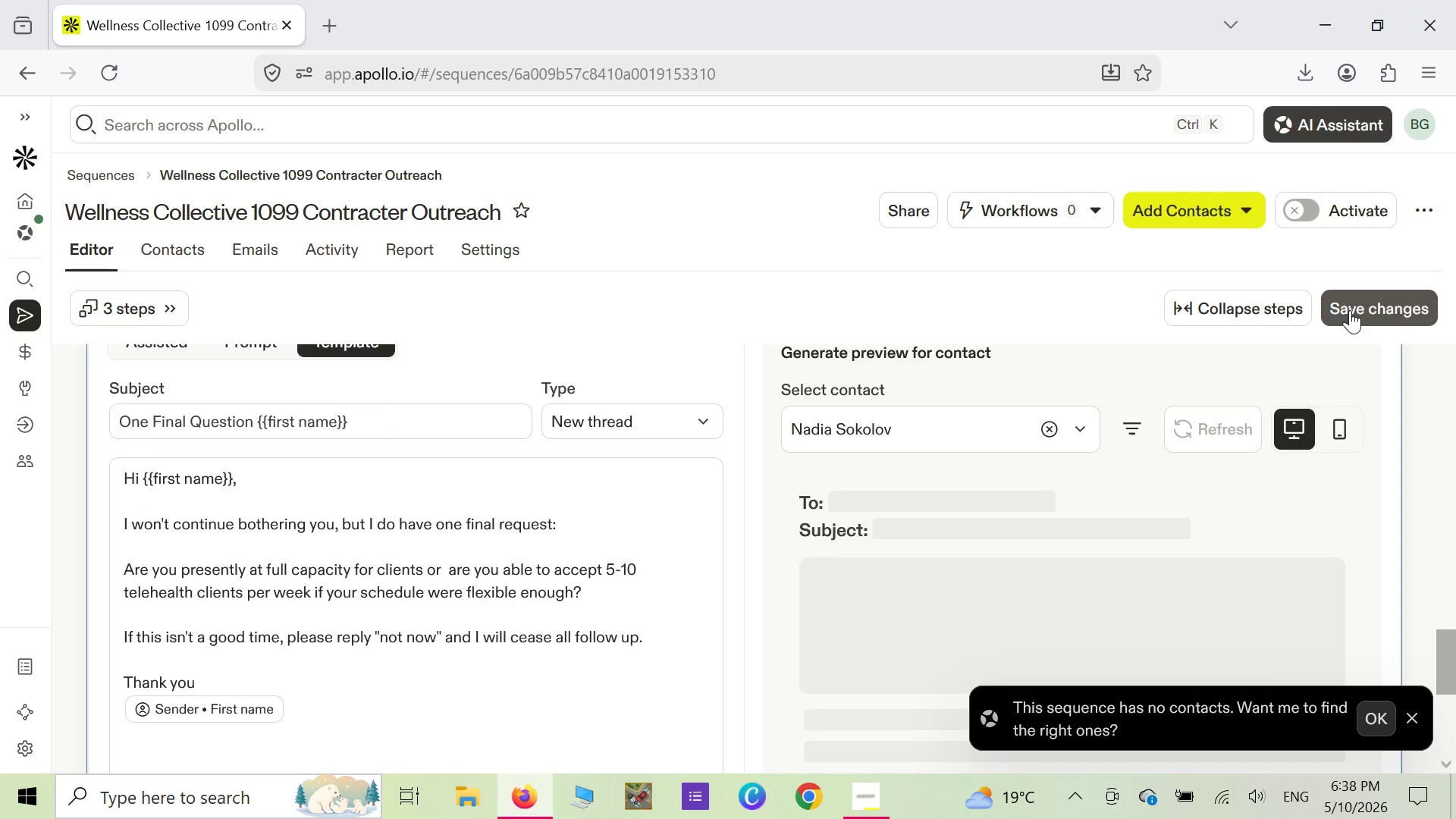 
wait(5.02)
 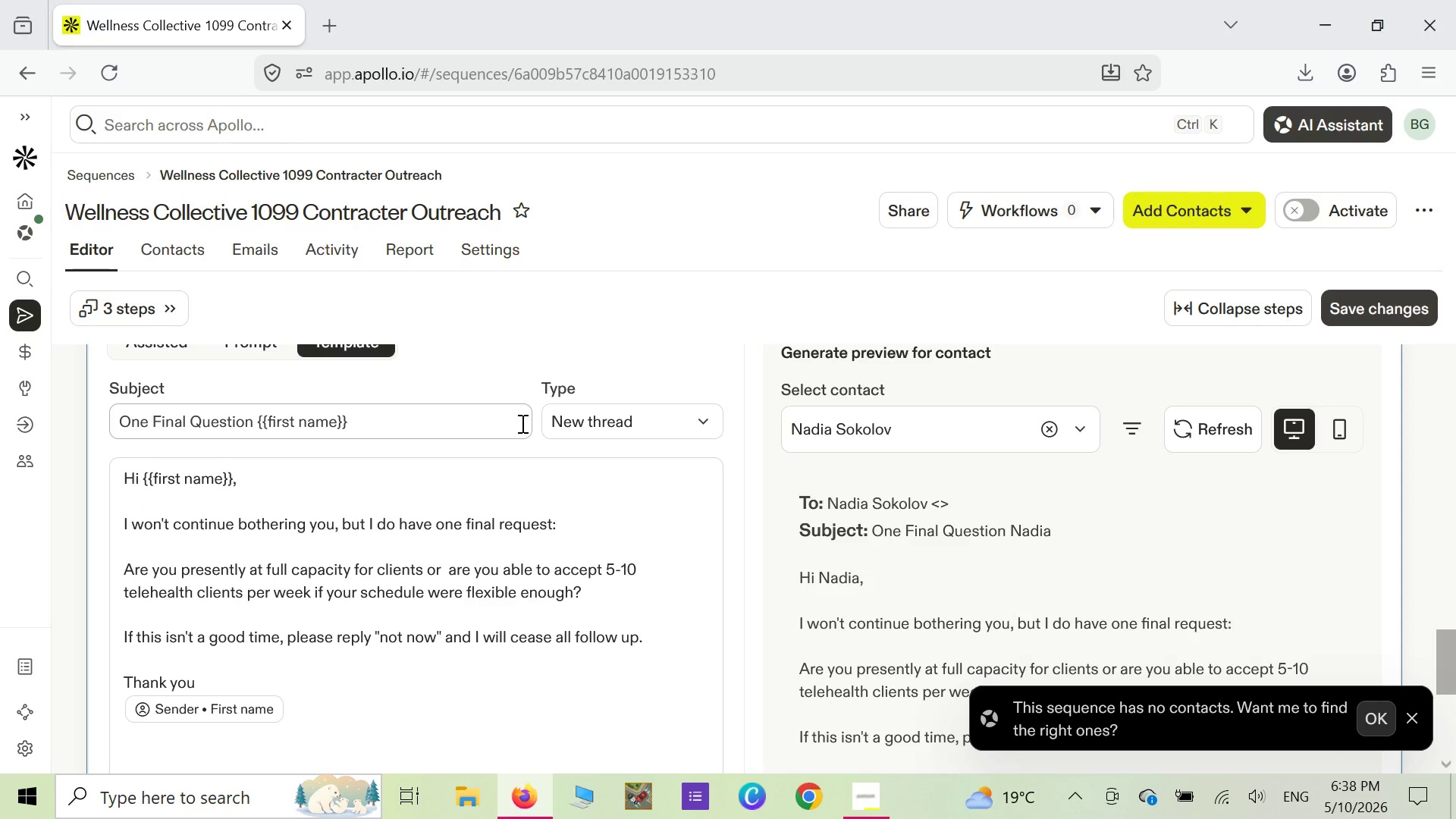 
left_click([1350, 310])
 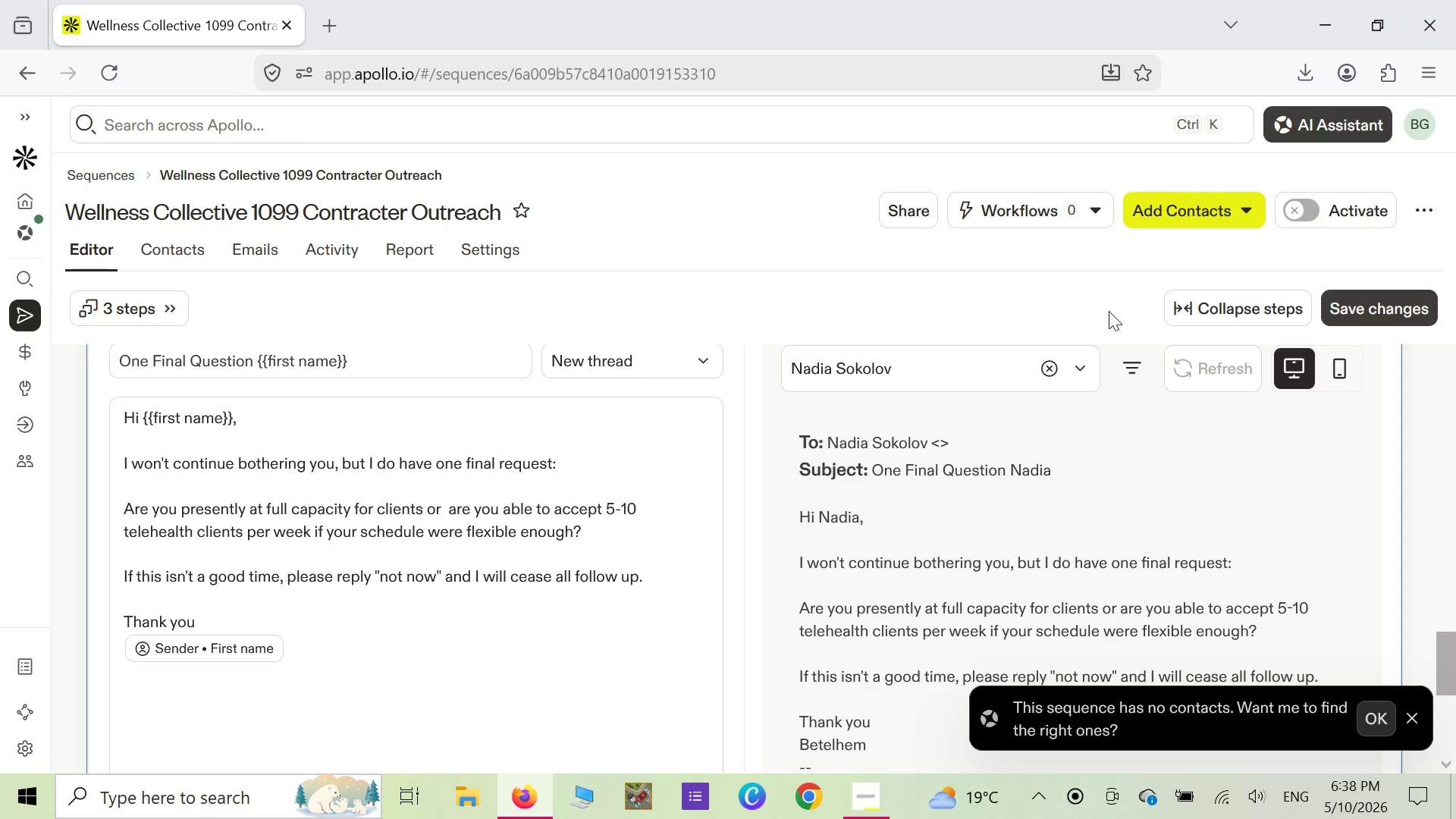 
wait(32.02)
 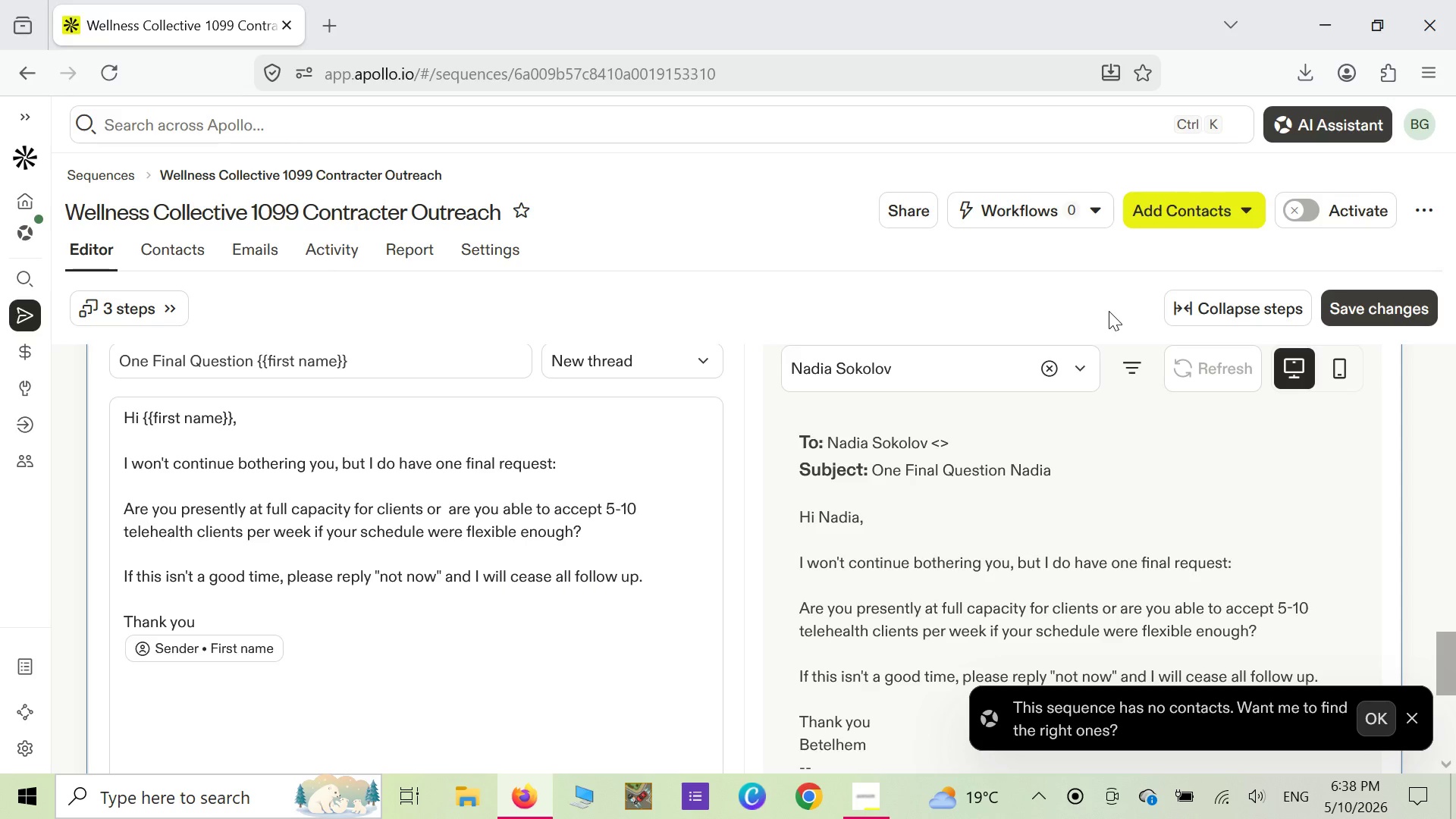 
scroll: coordinate [1173, 424], scroll_direction: up, amount: 6.0
 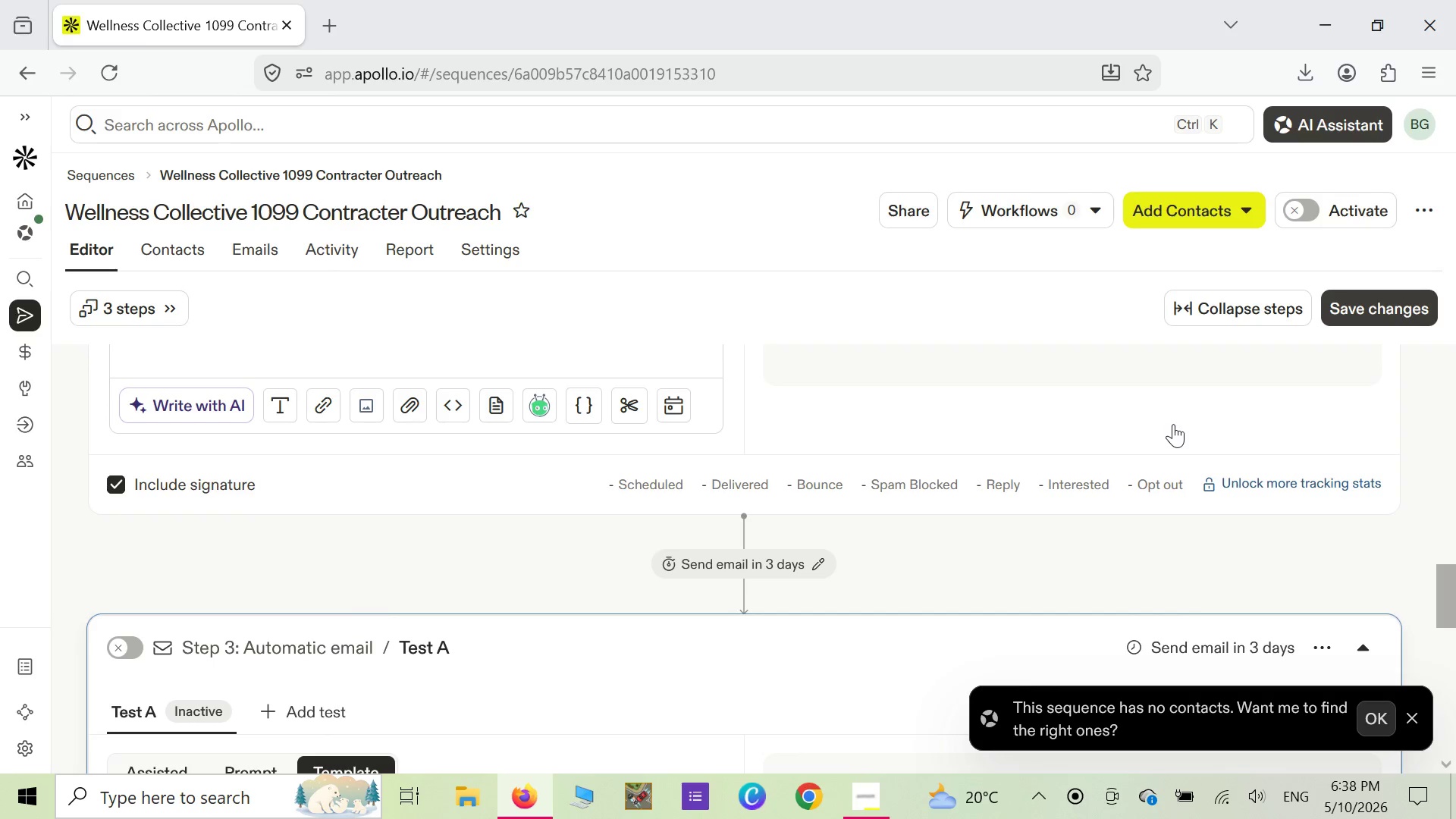 
scroll: coordinate [1173, 424], scroll_direction: down, amount: 1.0
 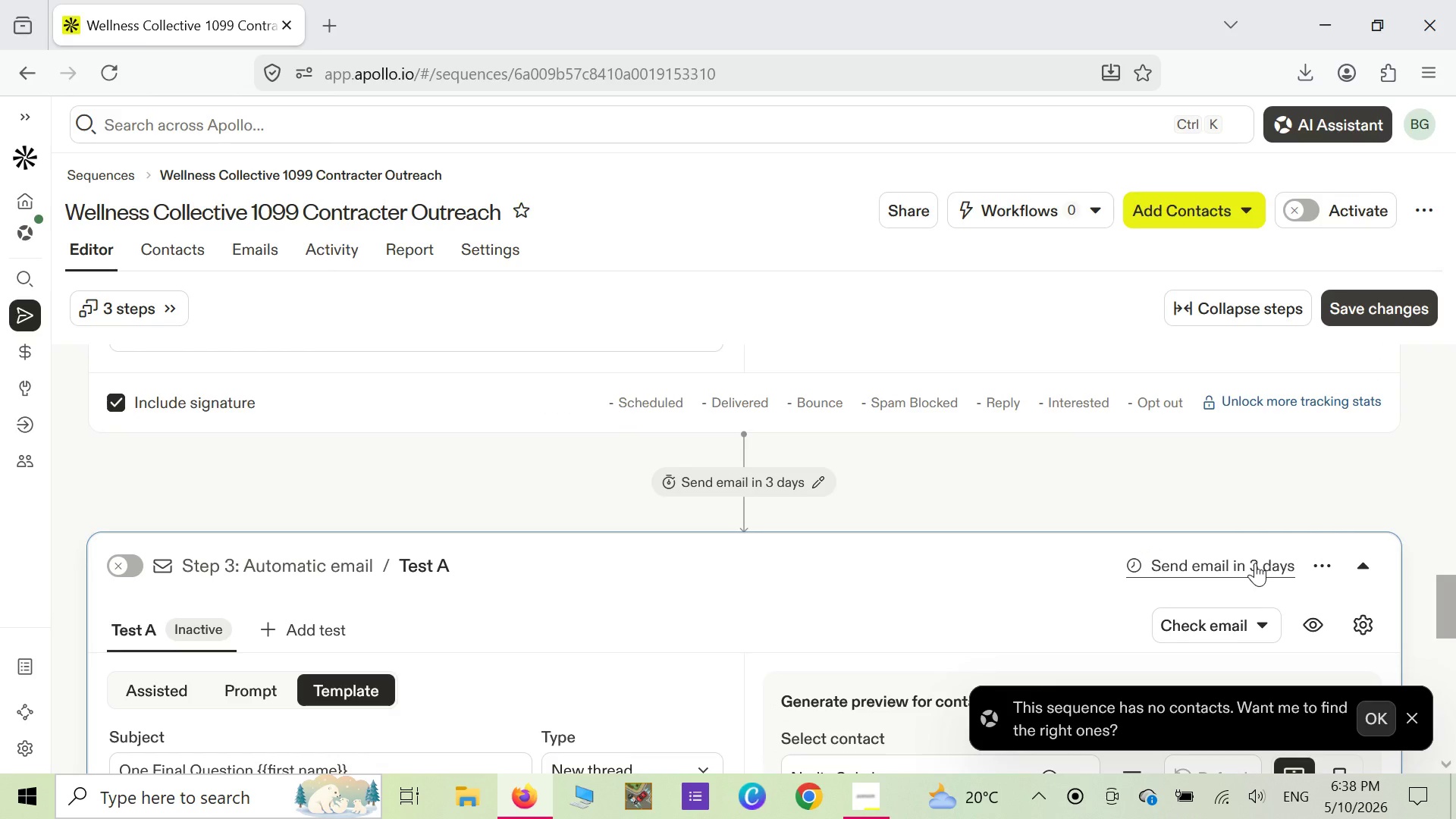 
wait(8.18)
 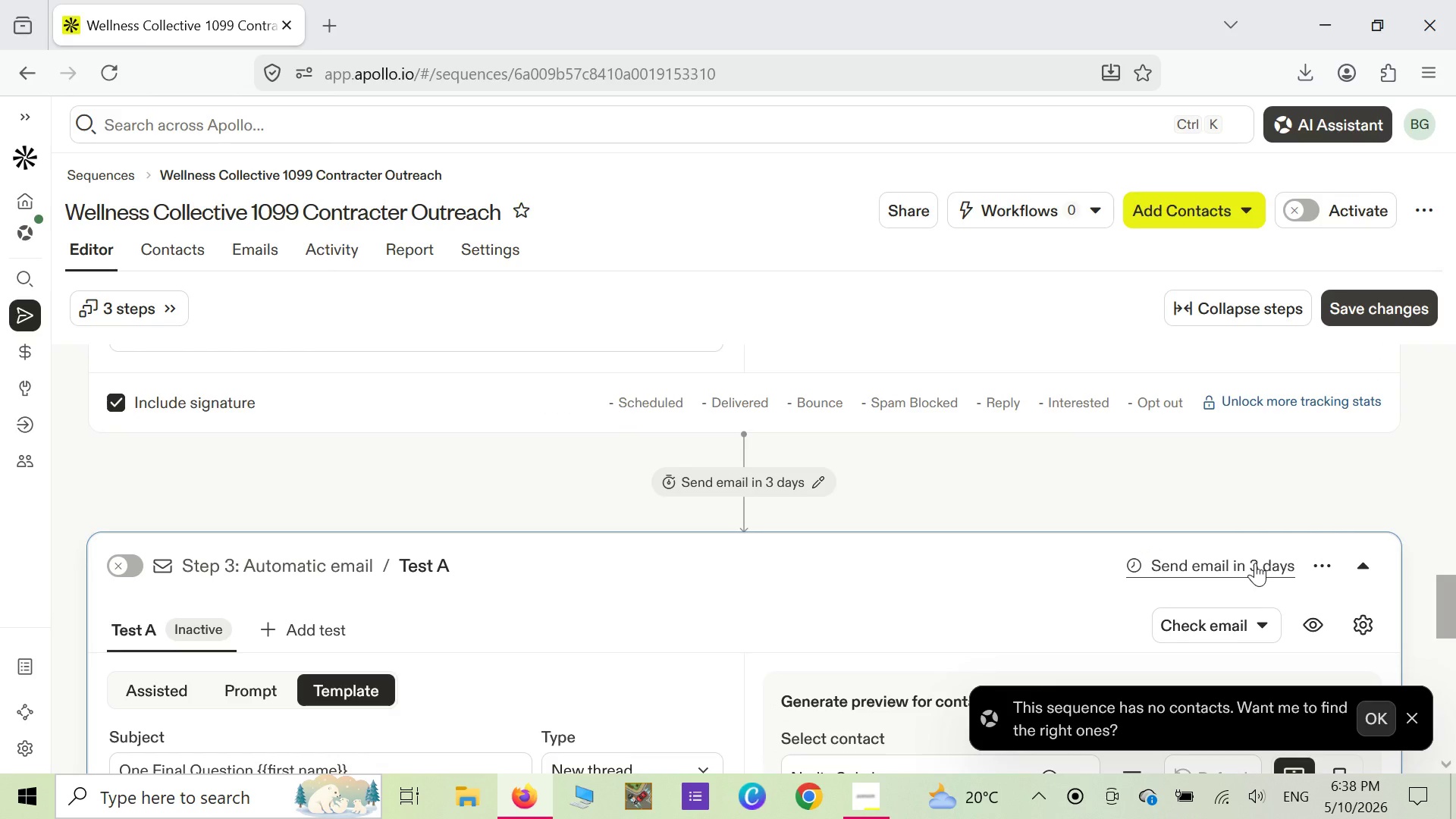 
left_click([1247, 573])
 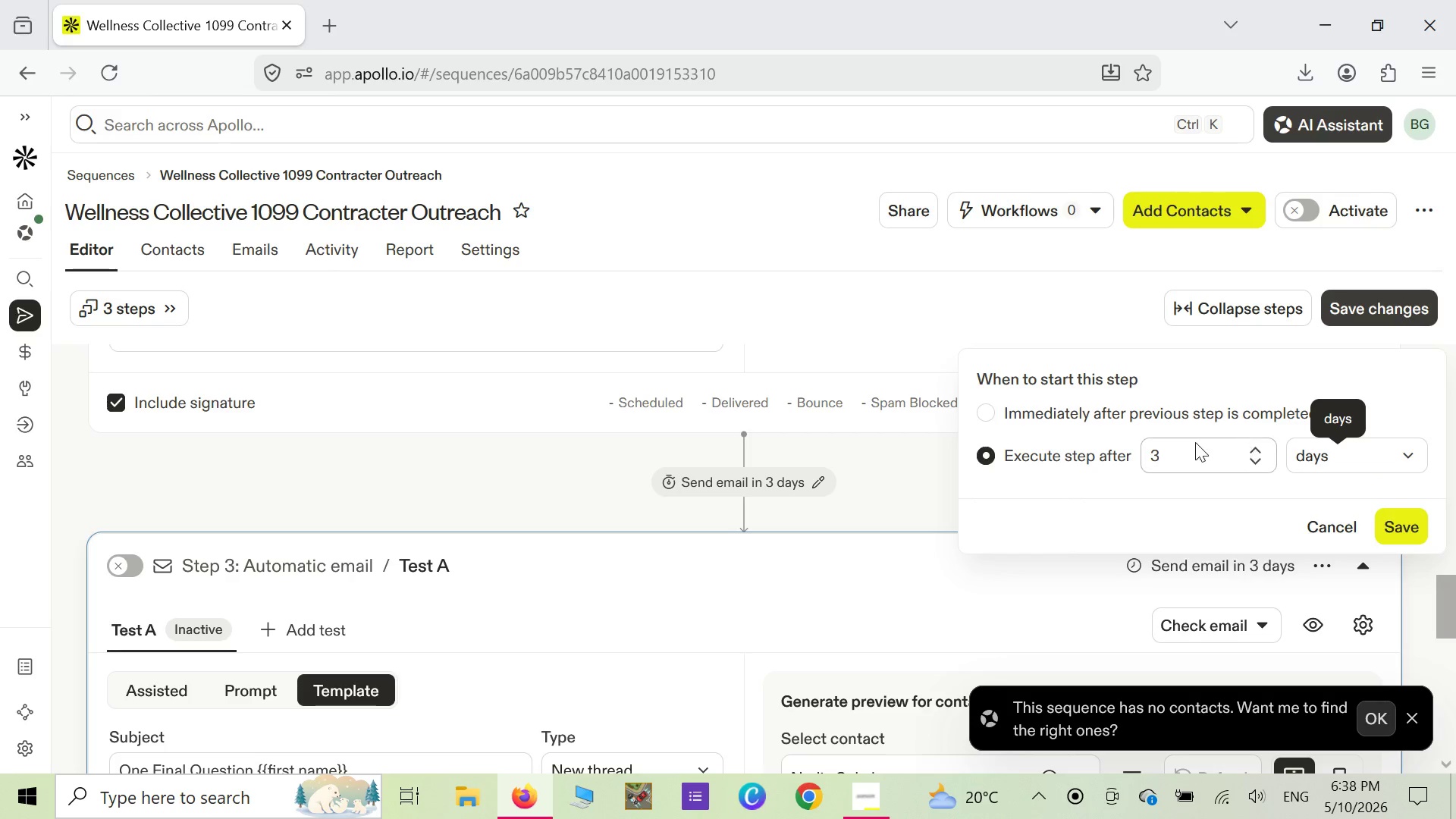 
left_click([1163, 455])
 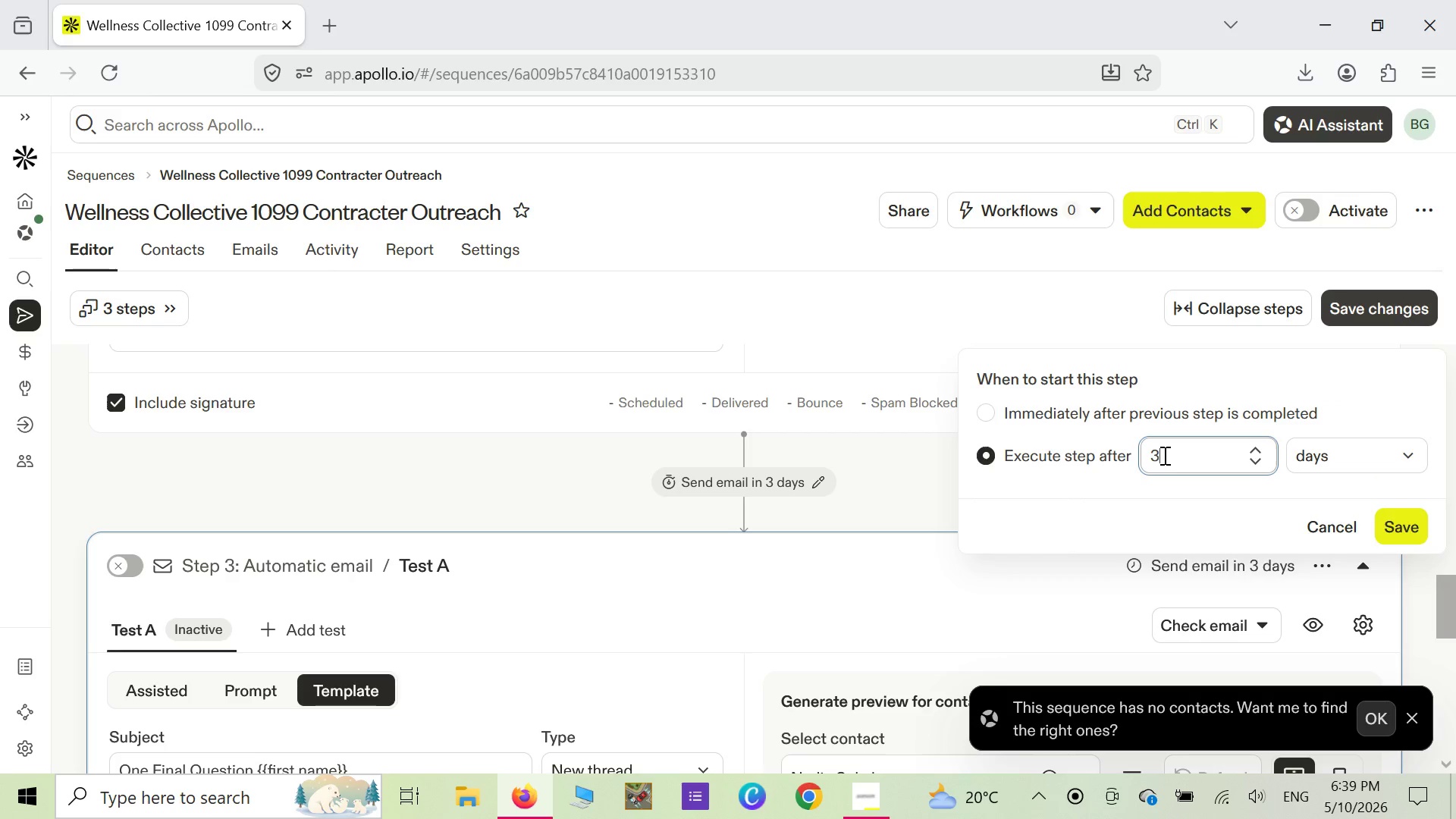 
key(Backspace)
 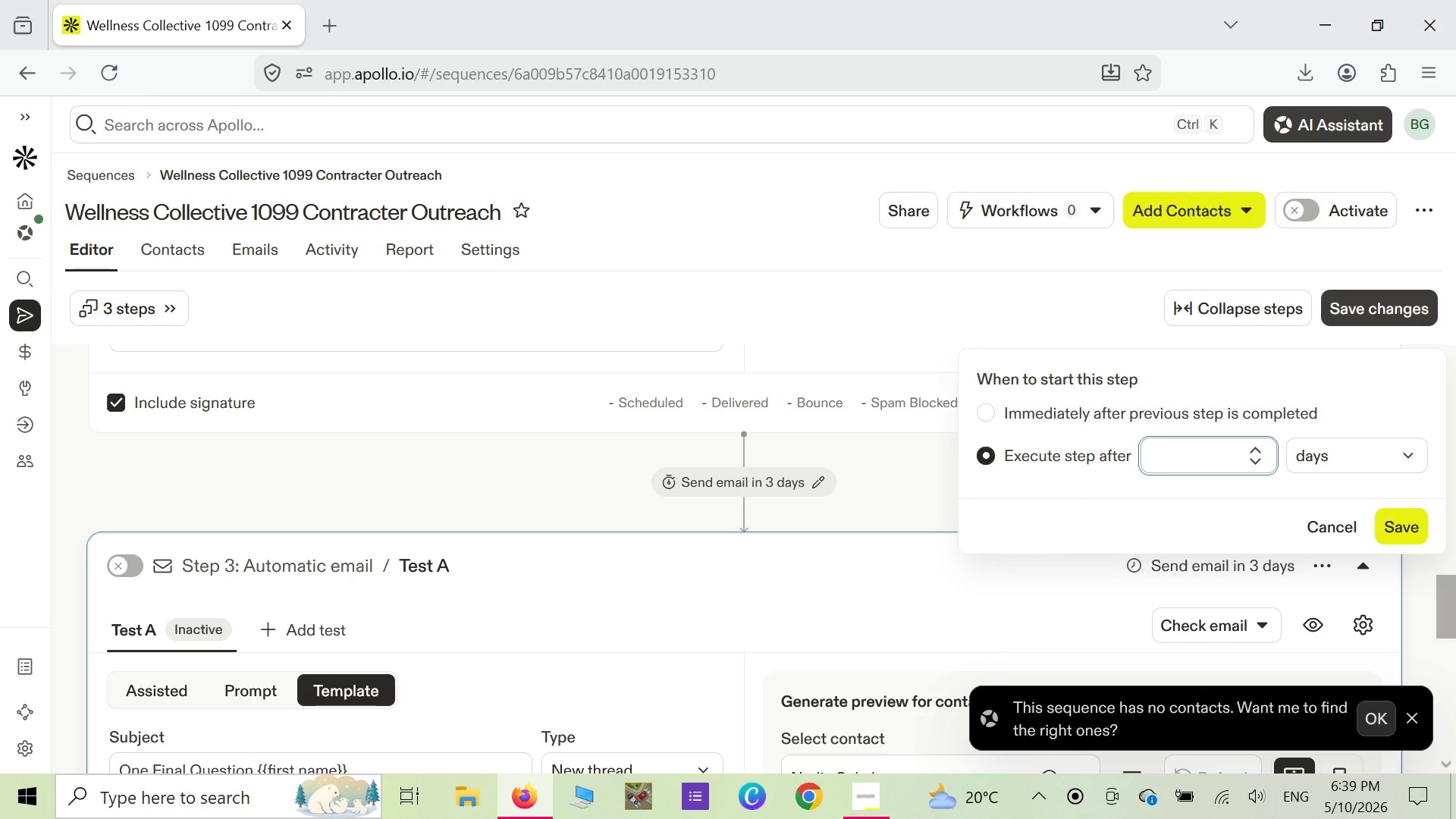 
key(8)
 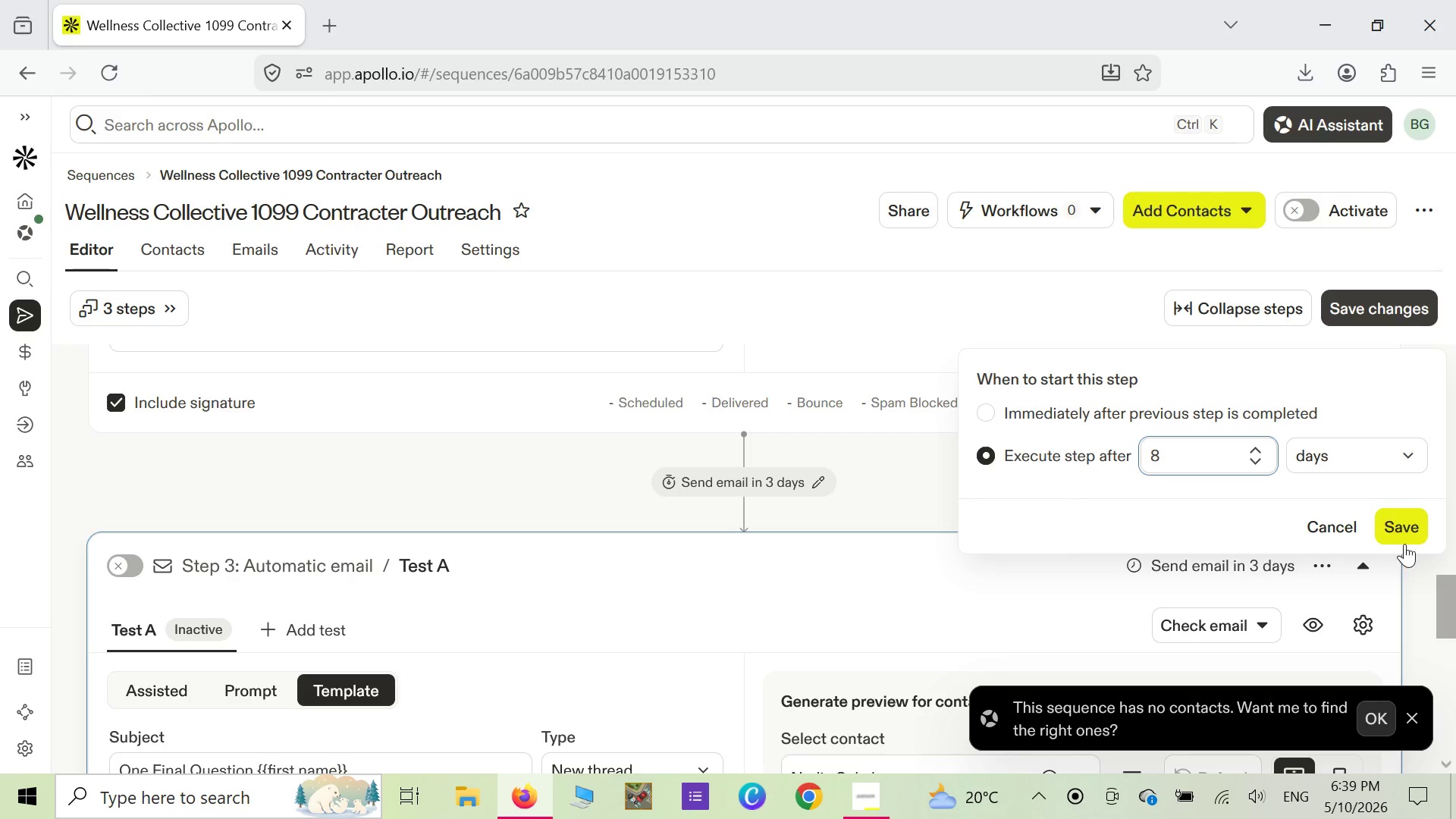 
left_click([1407, 529])
 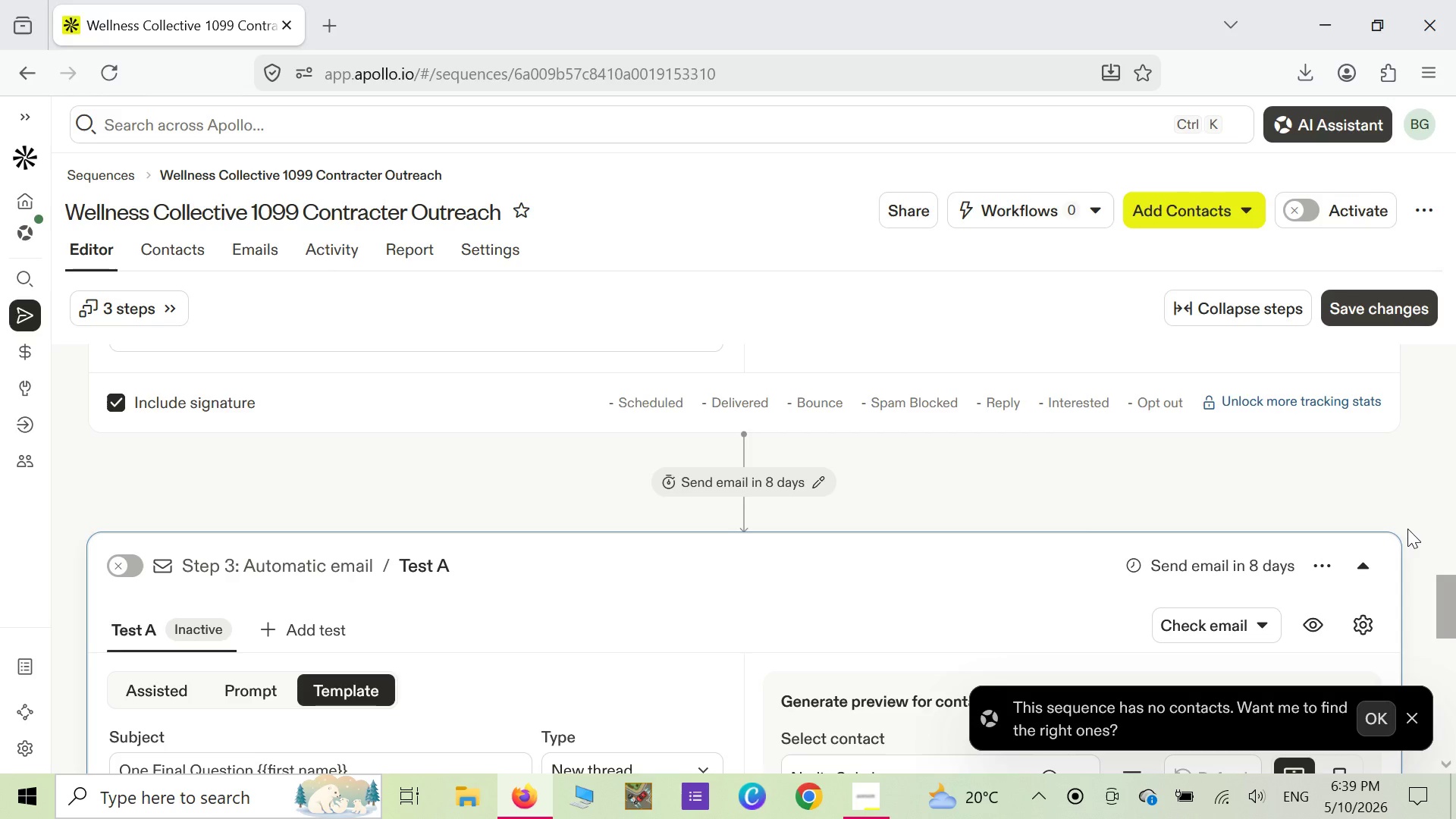 
wait(7.58)
 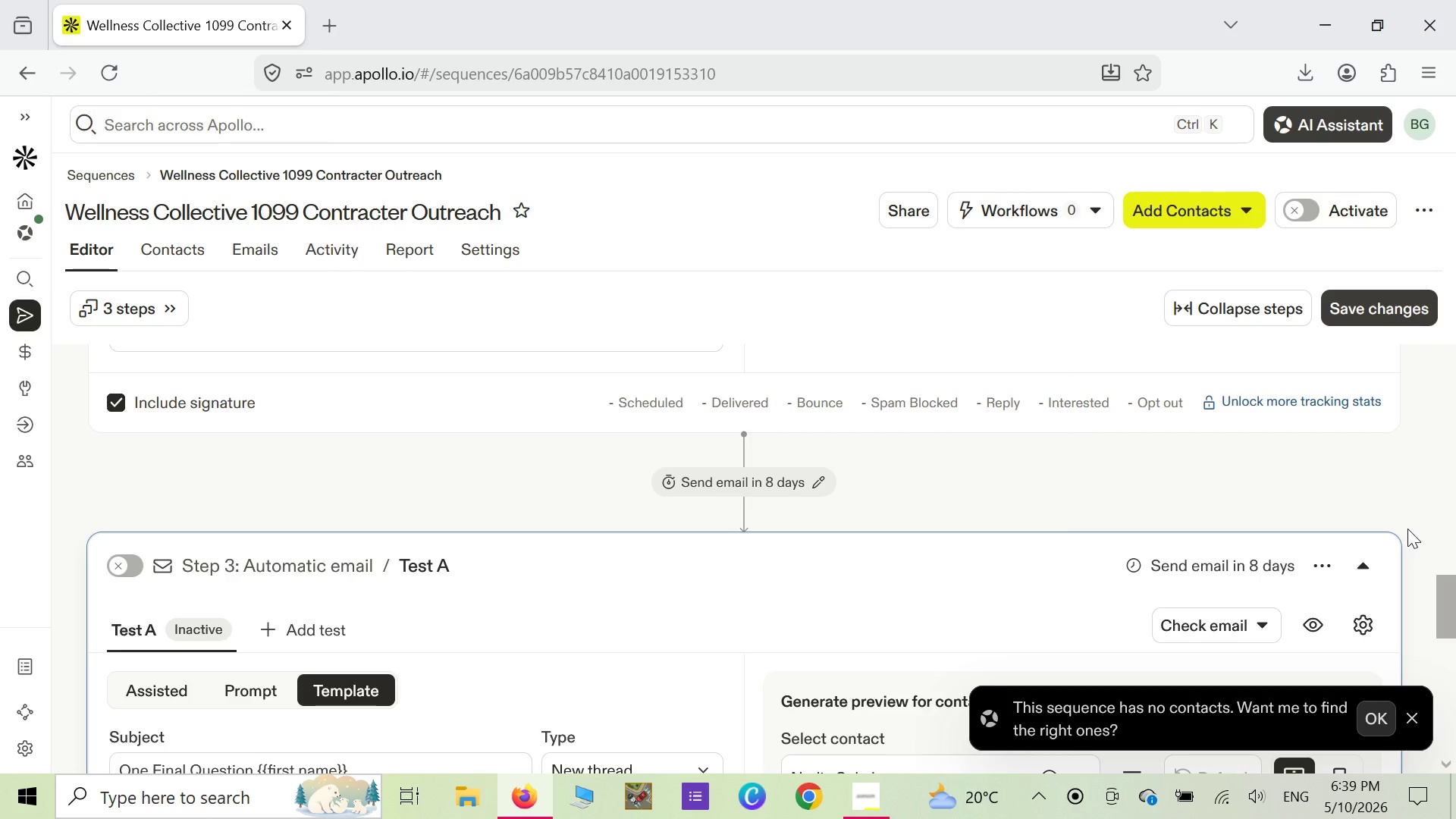 
scroll: coordinate [938, 573], scroll_direction: up, amount: 20.0
 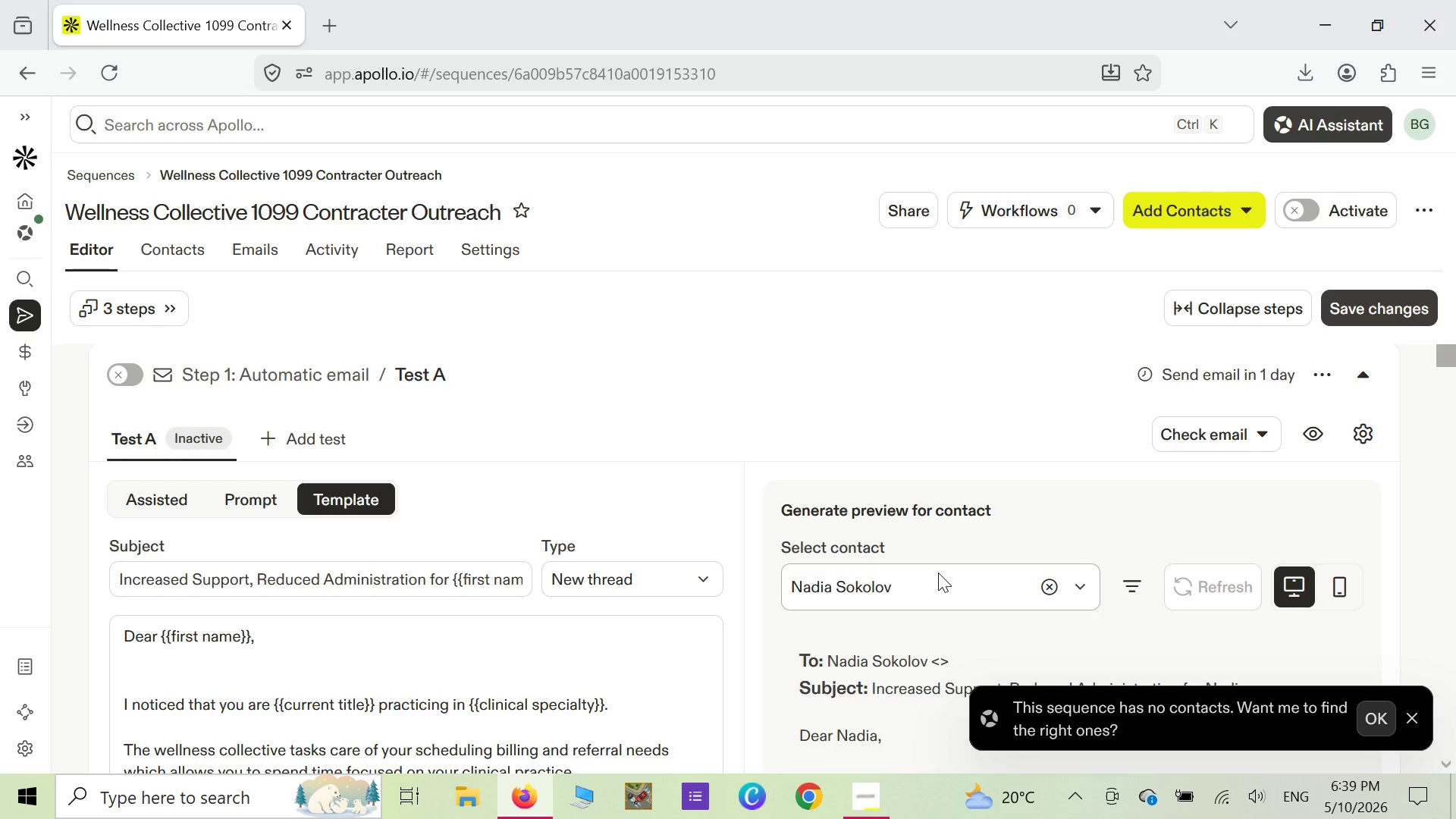 
wait(15.85)
 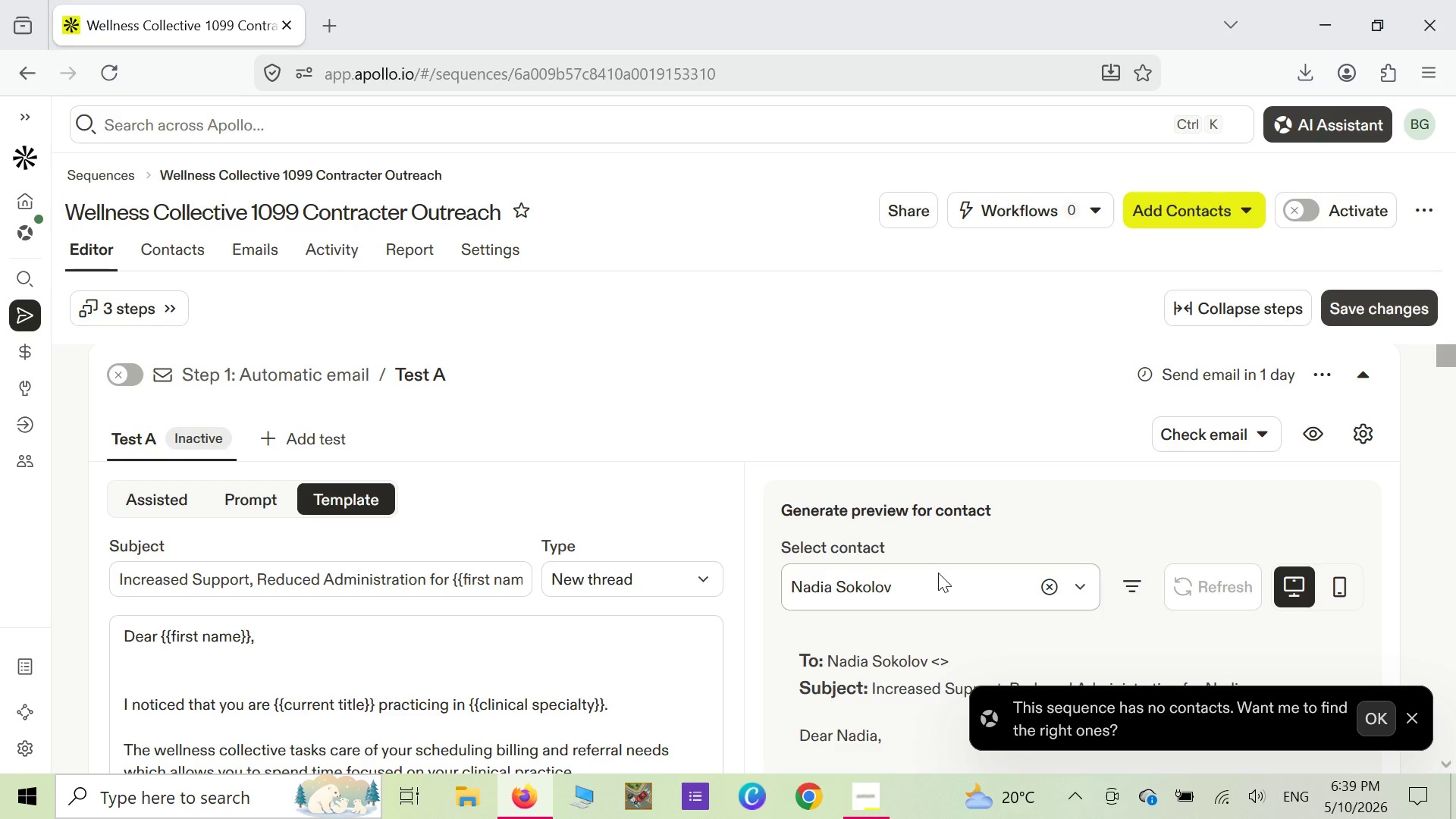 
scroll: coordinate [938, 573], scroll_direction: up, amount: 4.0
 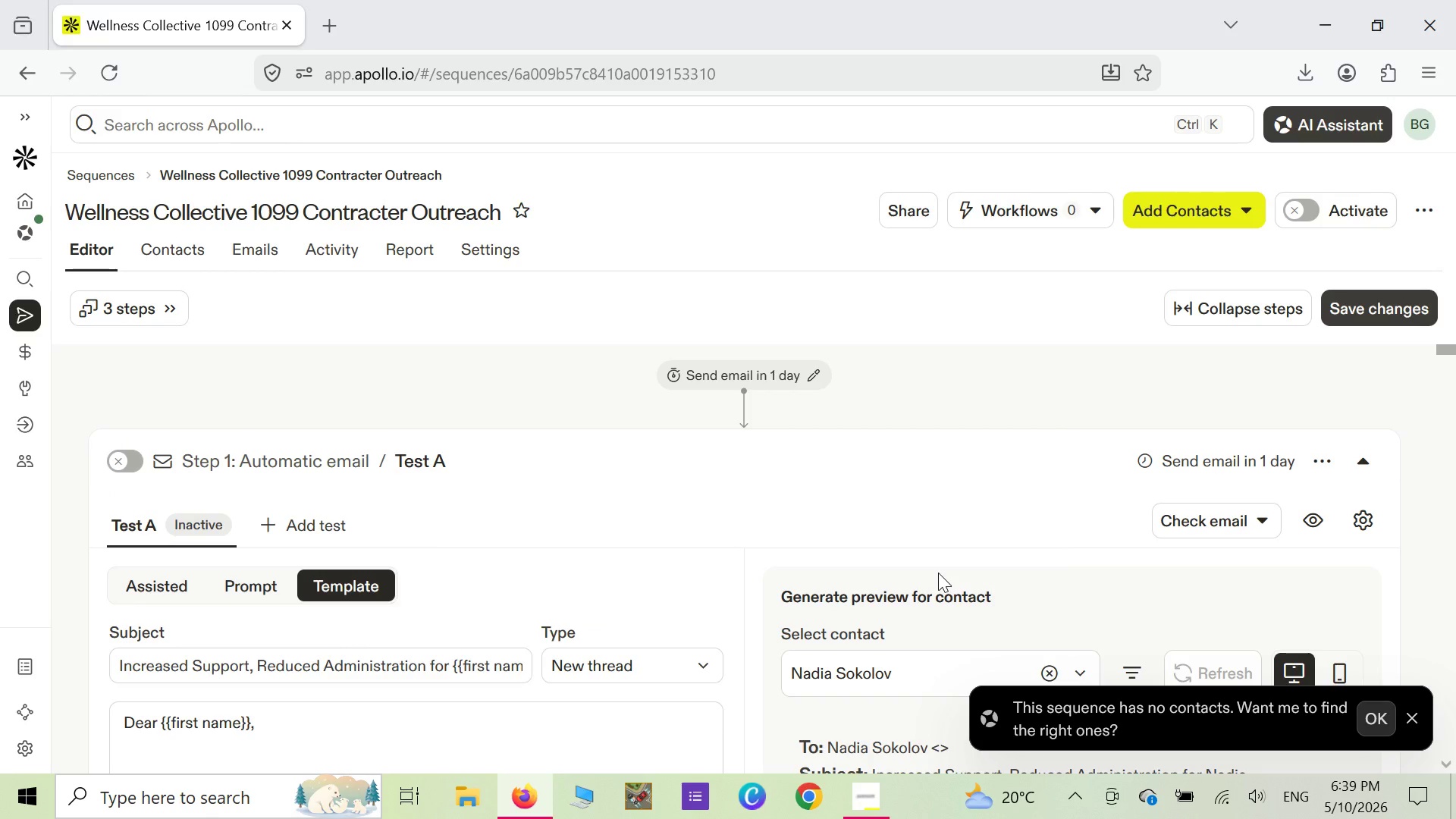 
scroll: coordinate [938, 573], scroll_direction: down, amount: 2.0
 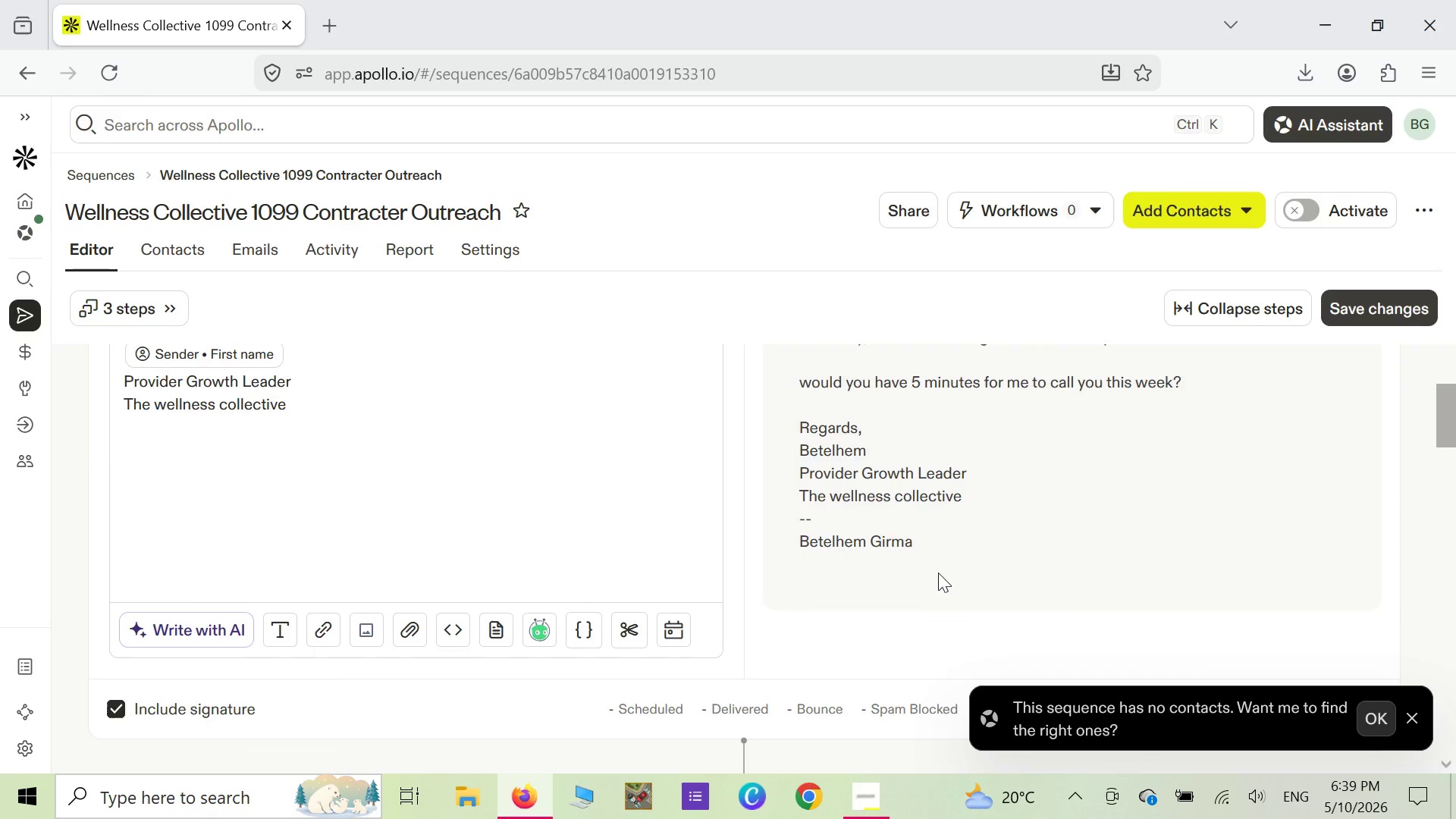 
scroll: coordinate [938, 573], scroll_direction: up, amount: 5.0
 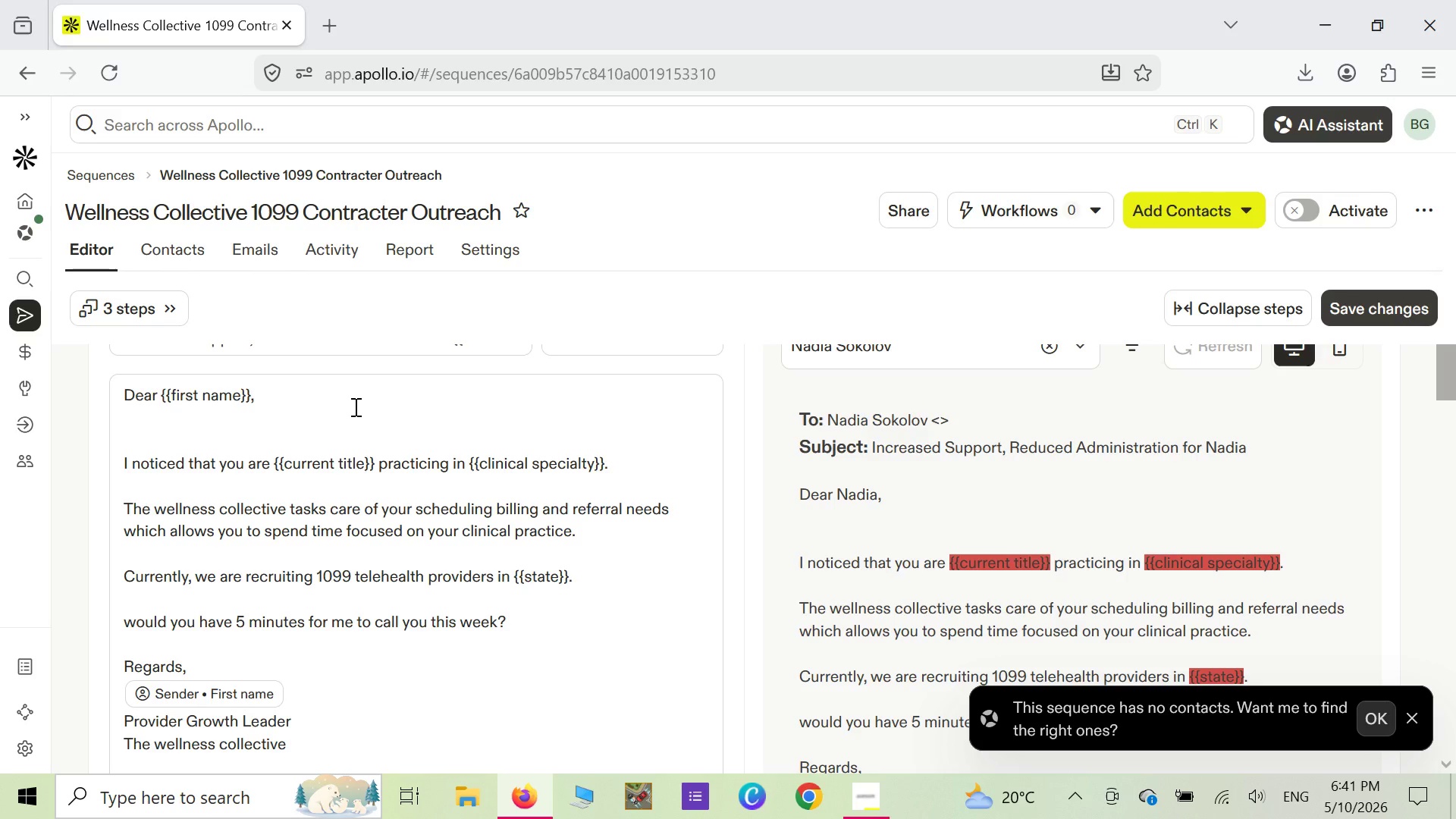 
wait(94.64)
 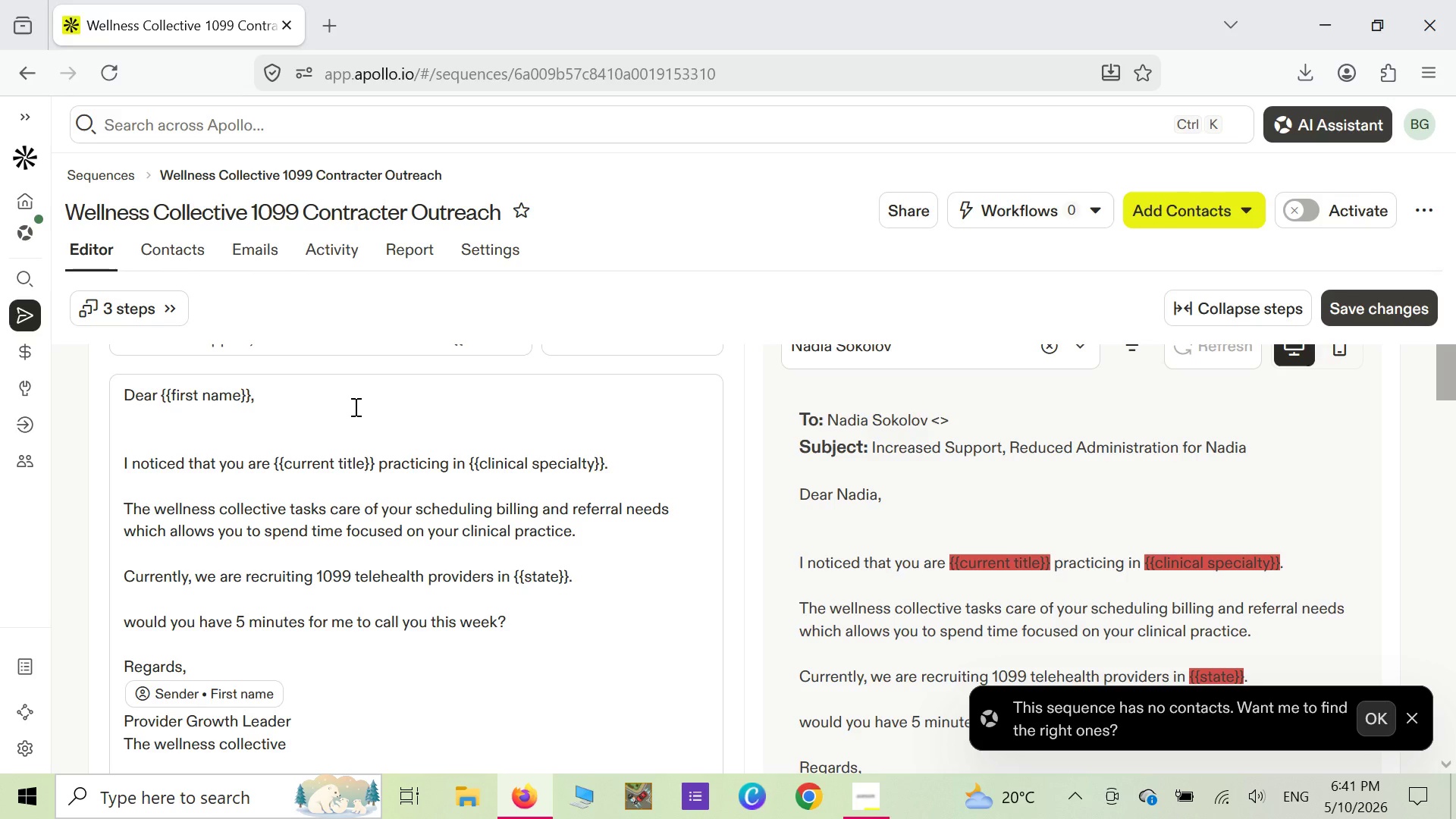 
scroll: coordinate [384, 519], scroll_direction: down, amount: 2.0
 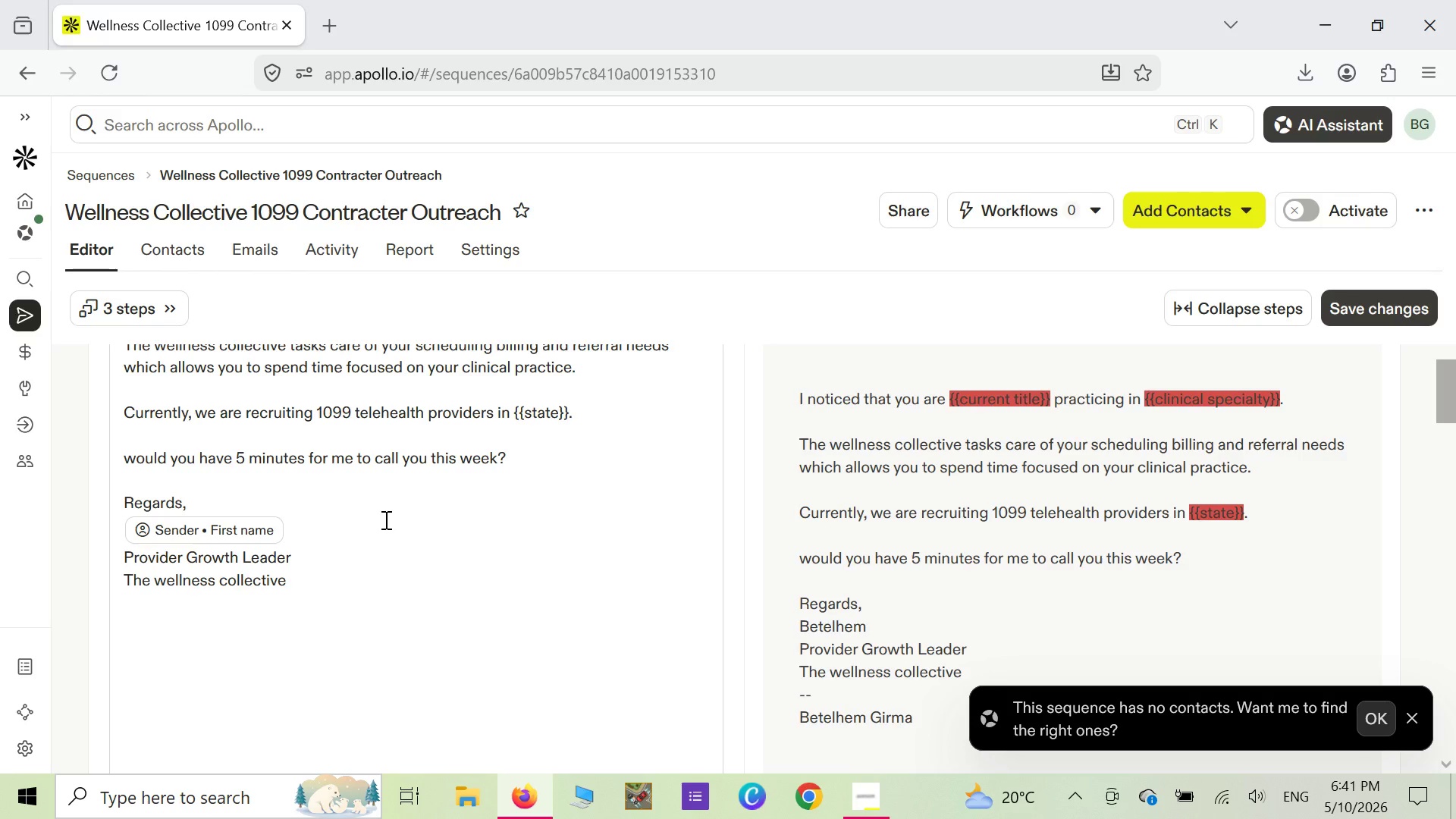 
wait(43.6)
 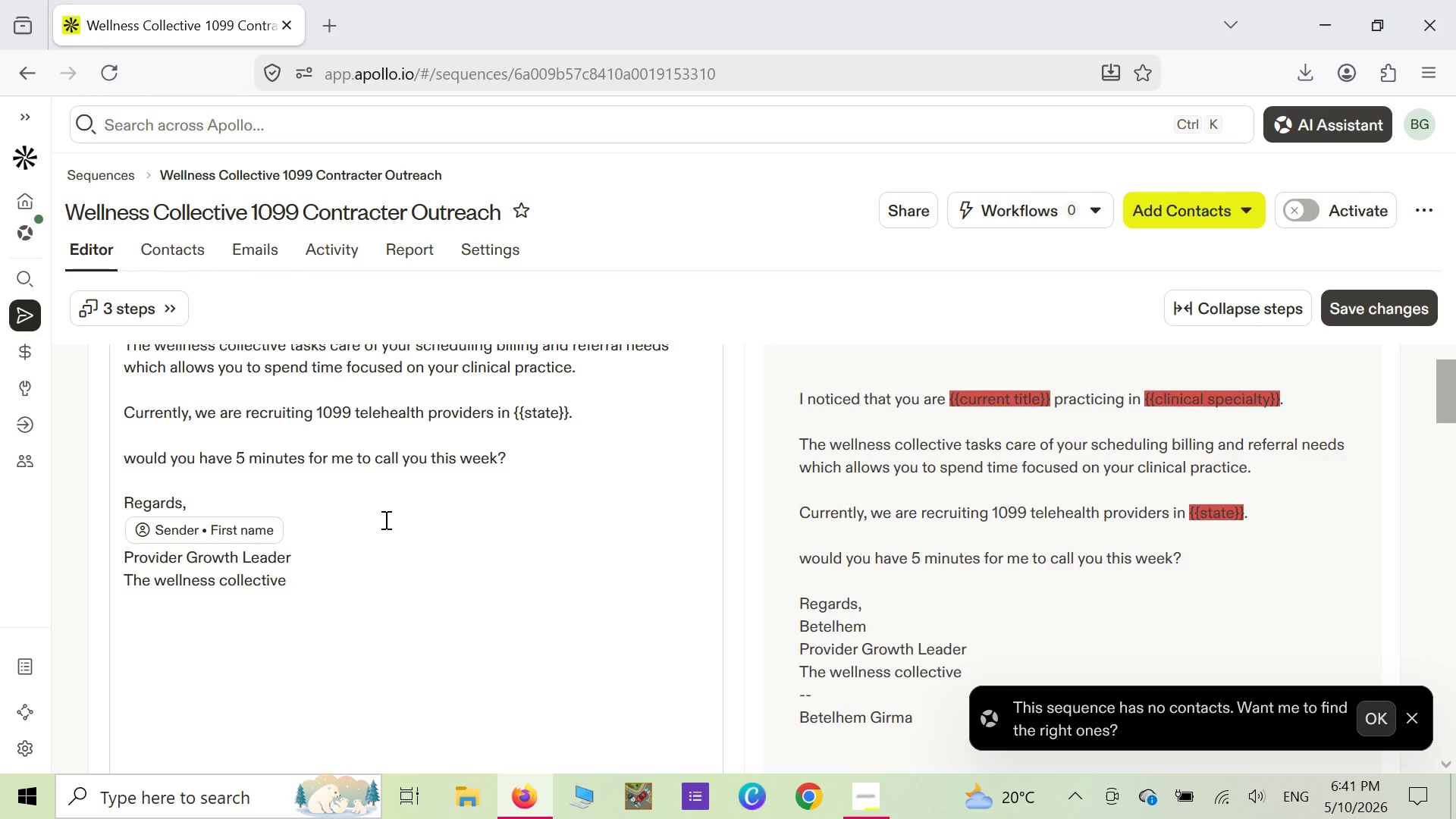 
left_click([18, 275])
 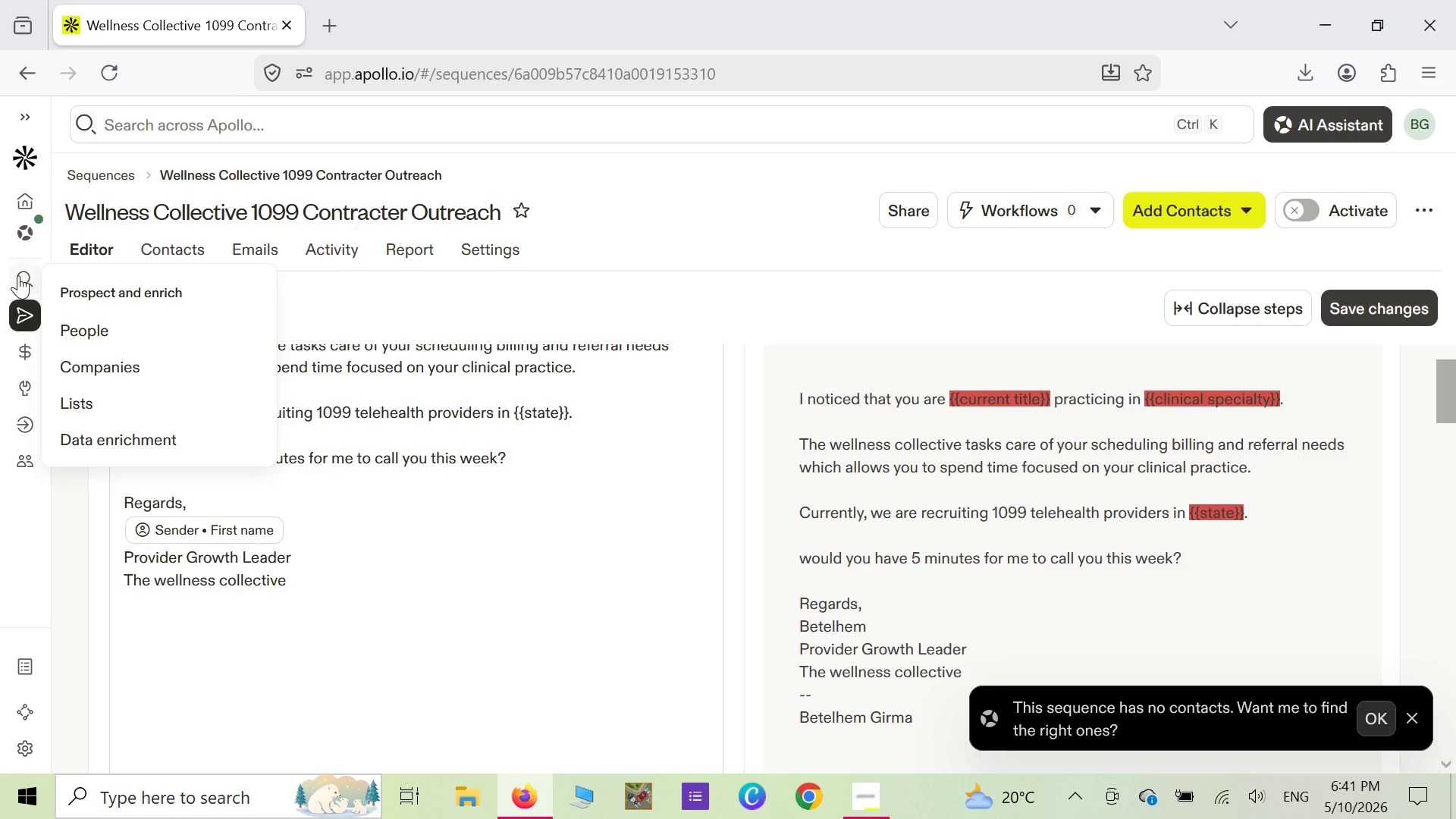 
mouse_move([69, 306])
 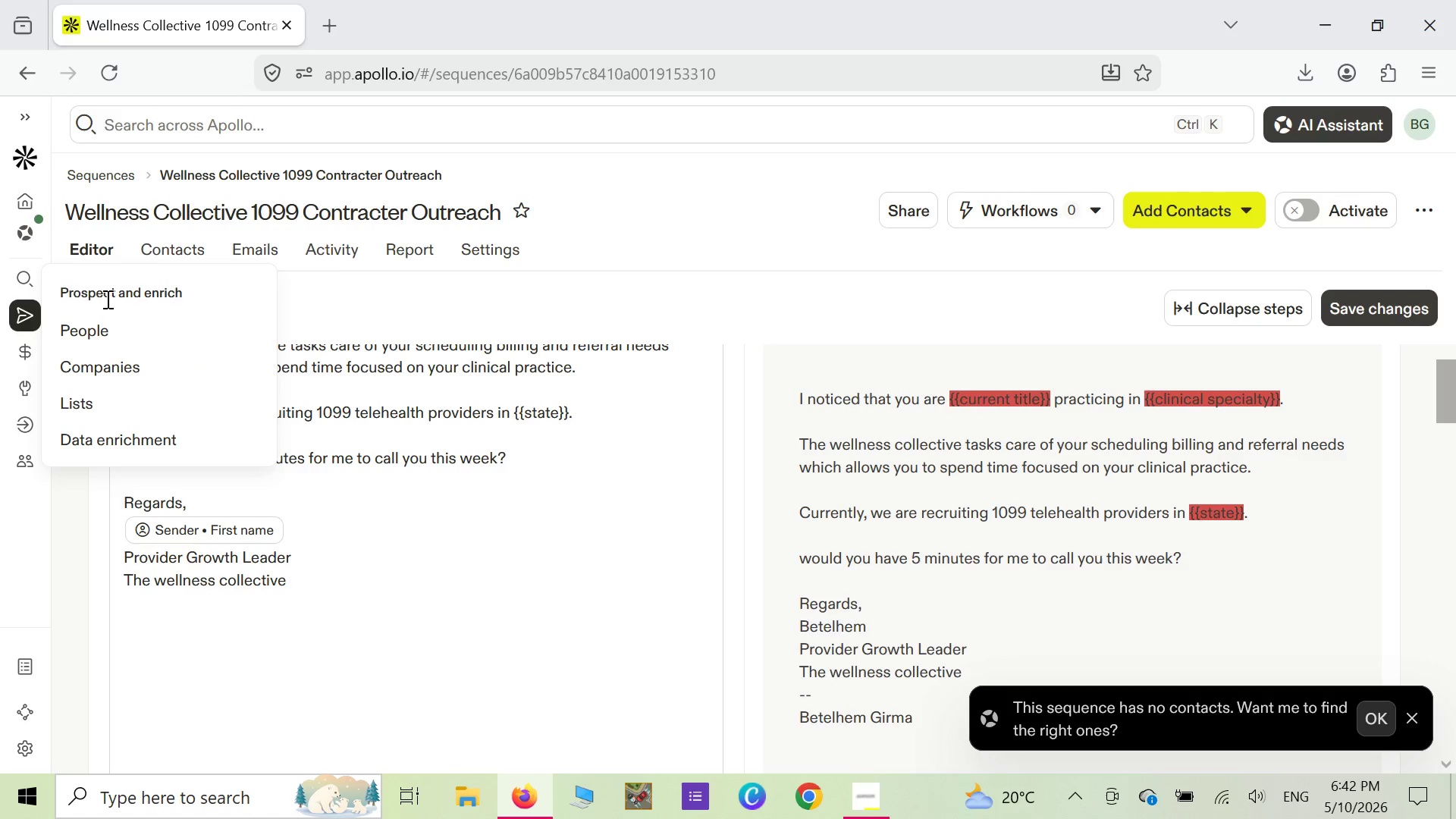 
left_click([99, 325])
 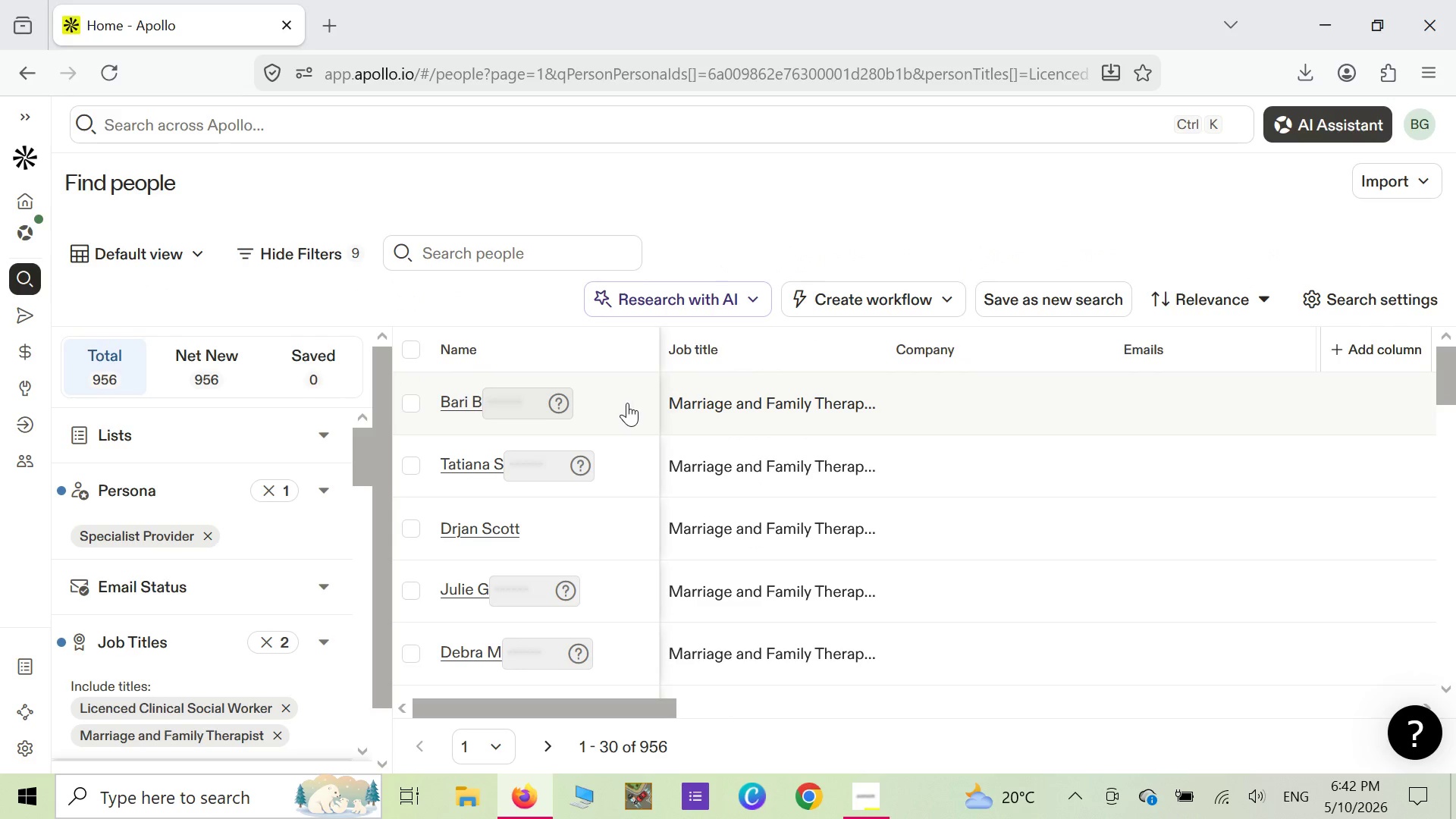 
wait(40.67)
 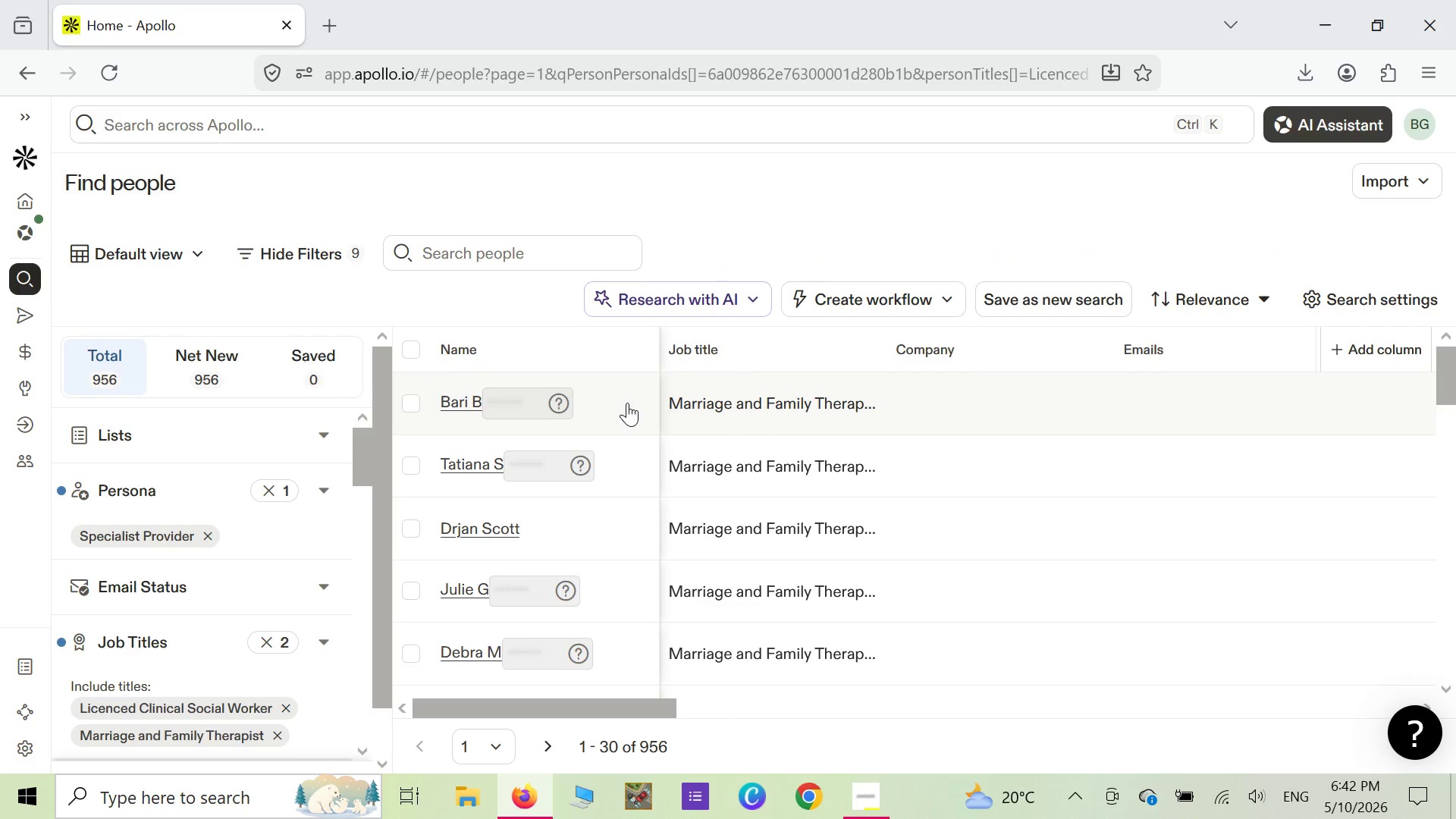 
mouse_move([440, 350])
 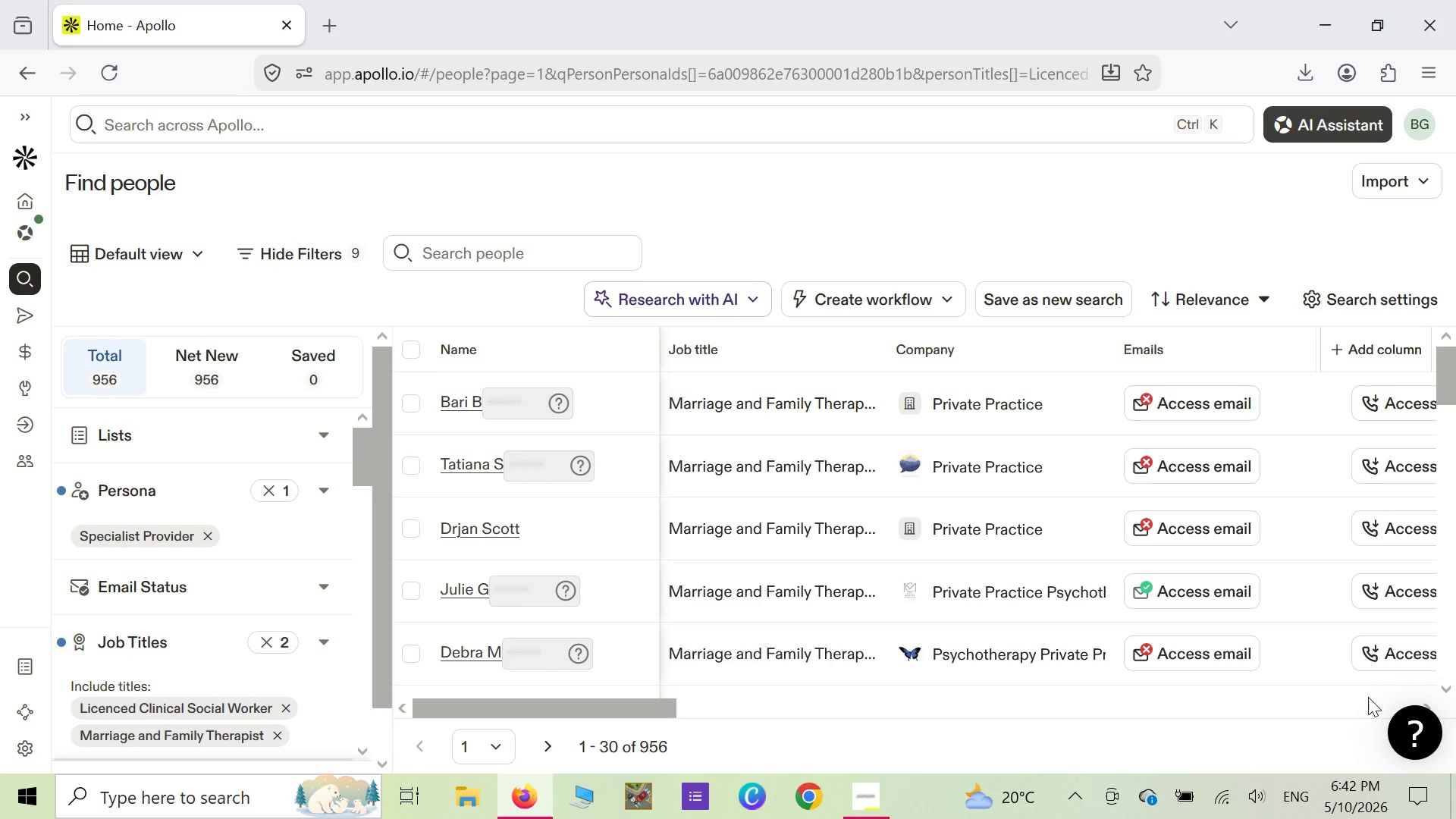 
wait(6.64)
 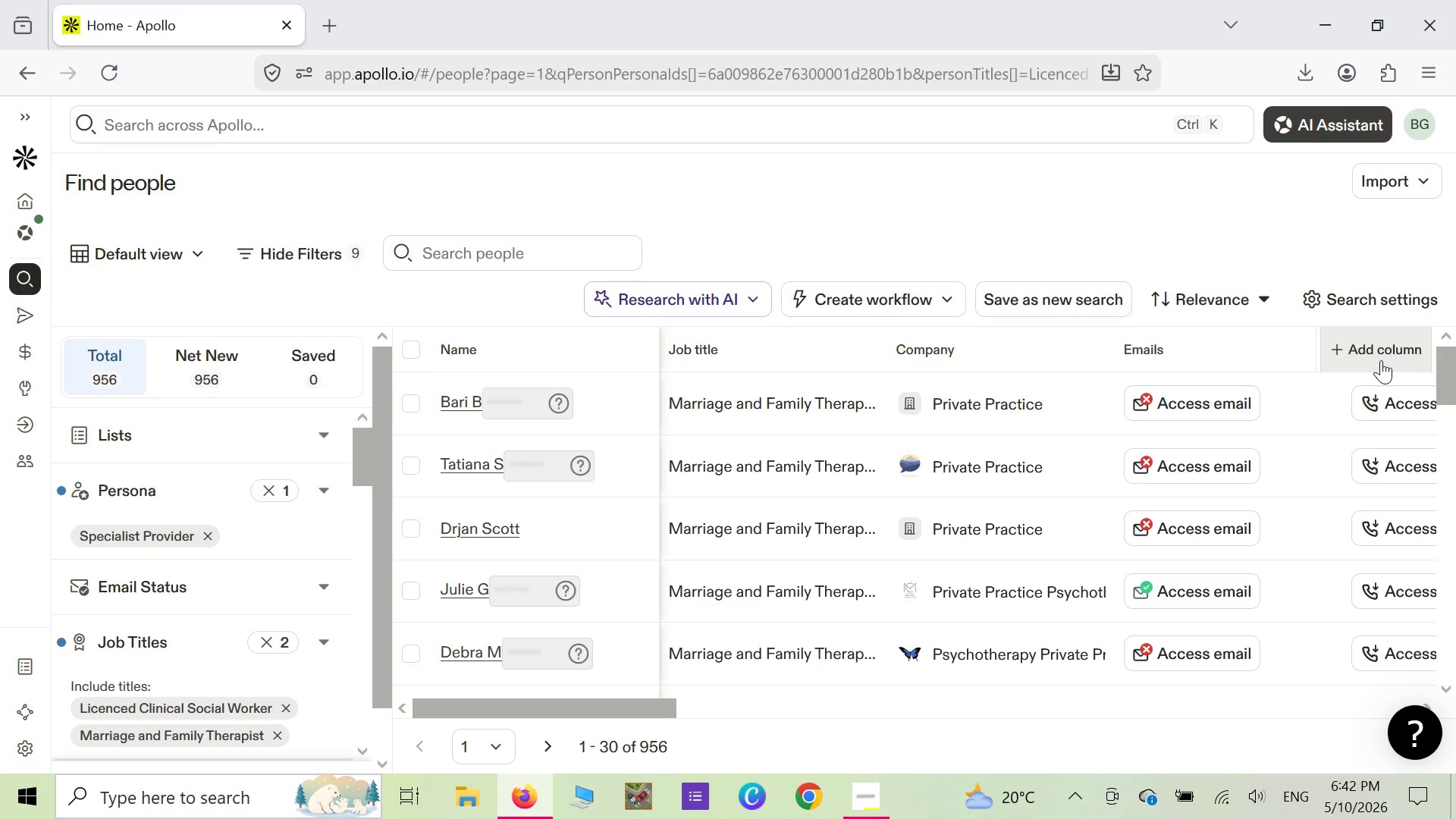 
left_click([1445, 703])
 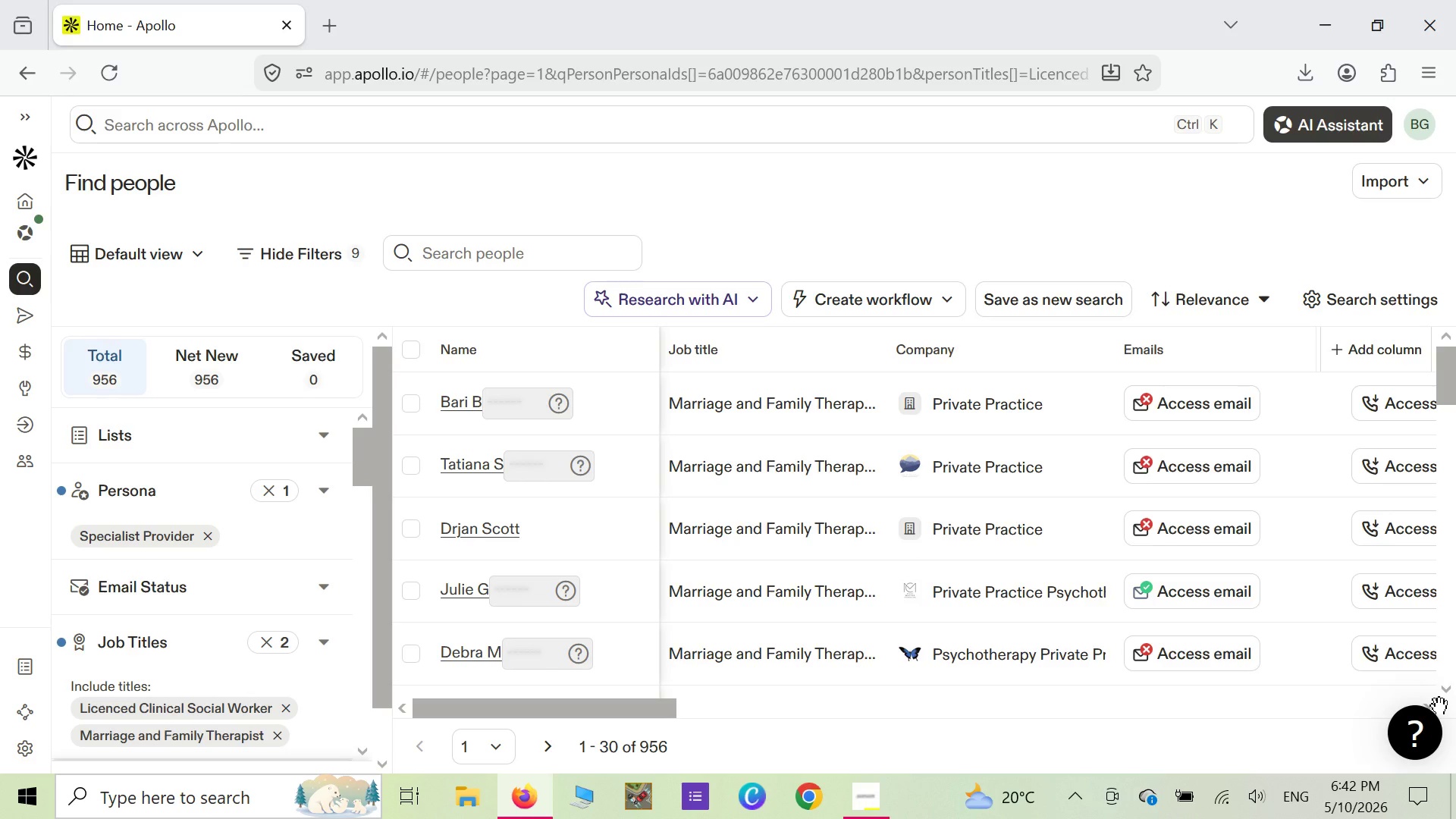 
left_click([1439, 706])
 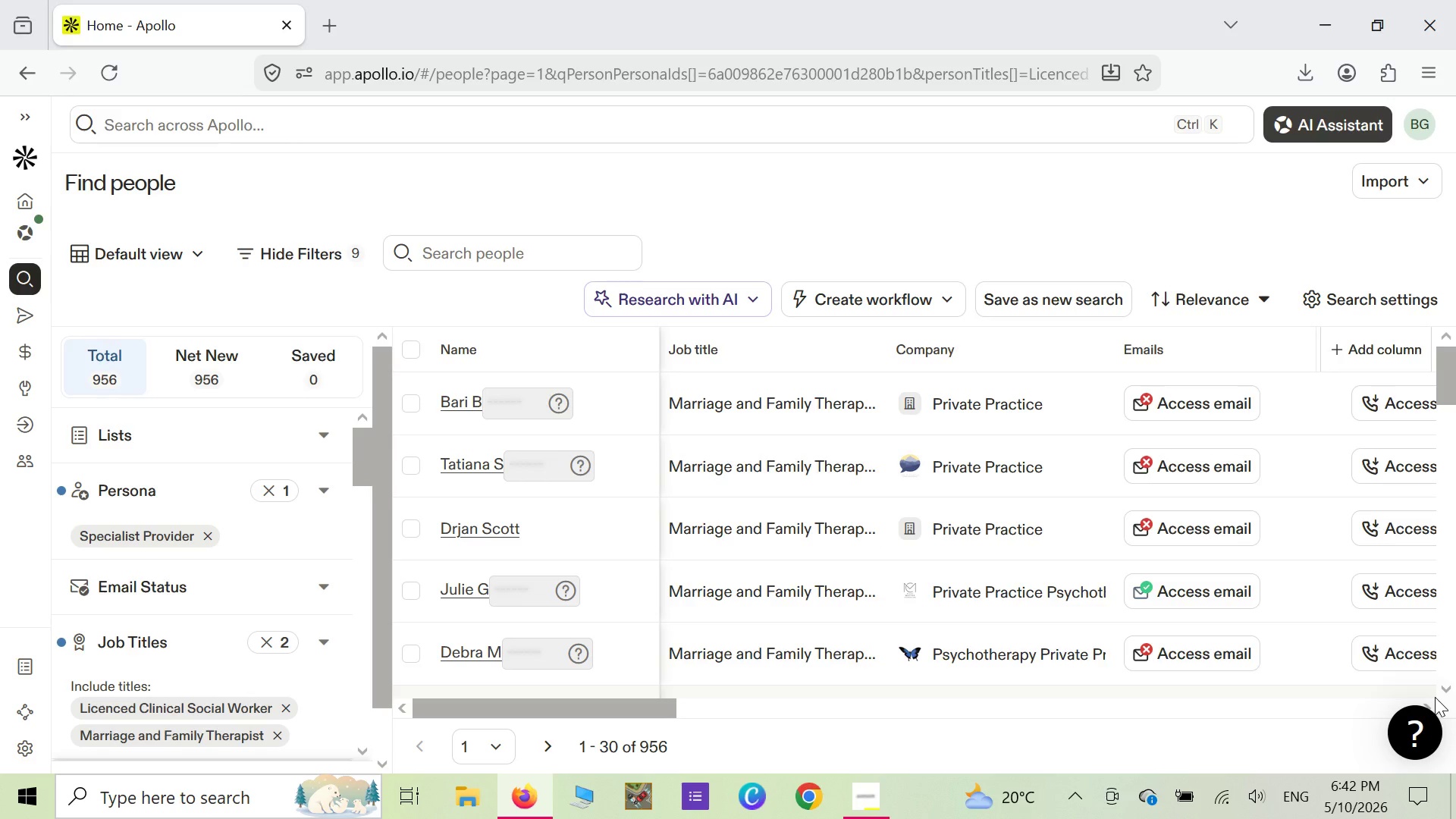 
left_click([1435, 697])
 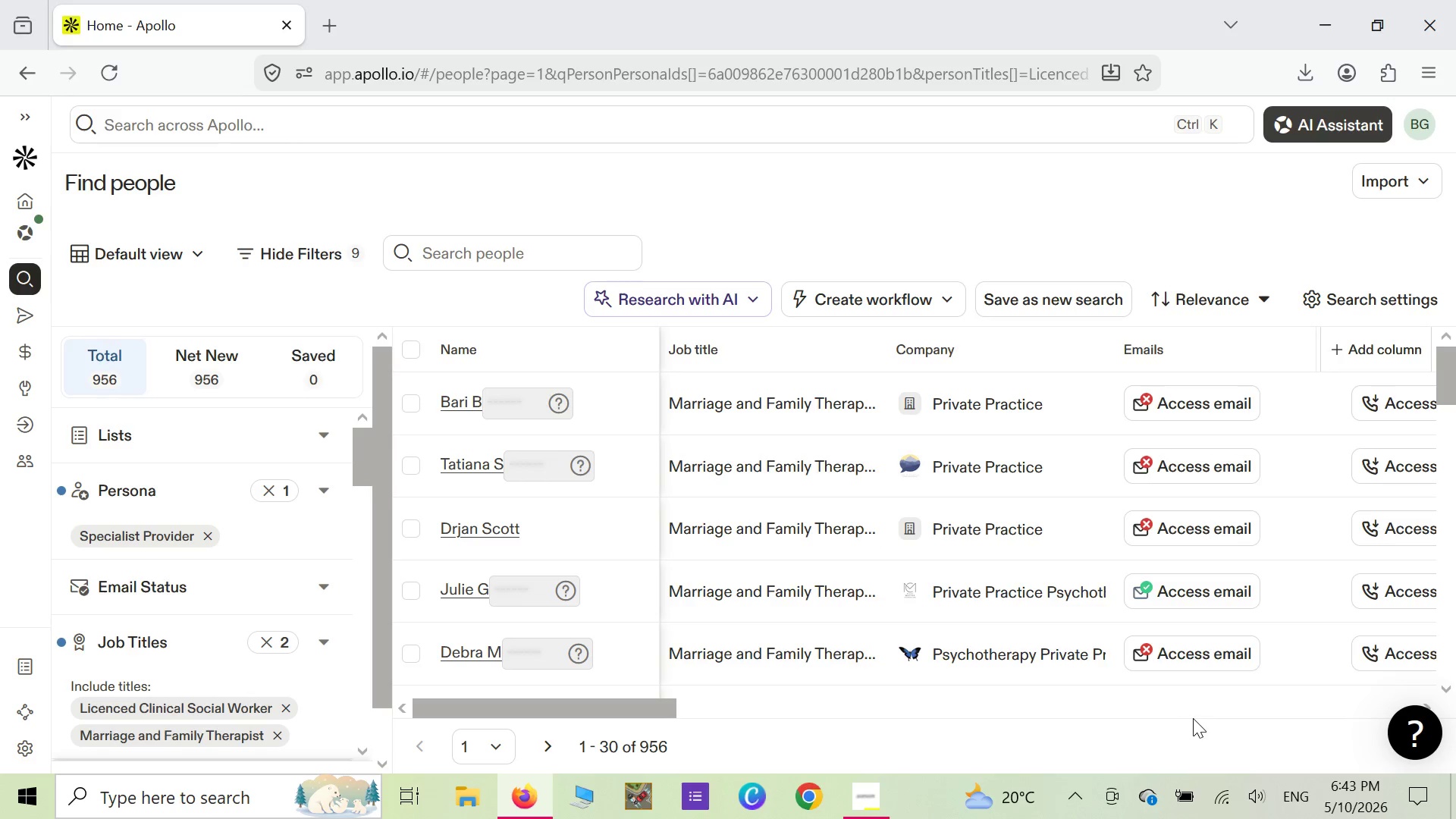 
left_click([1218, 707])
 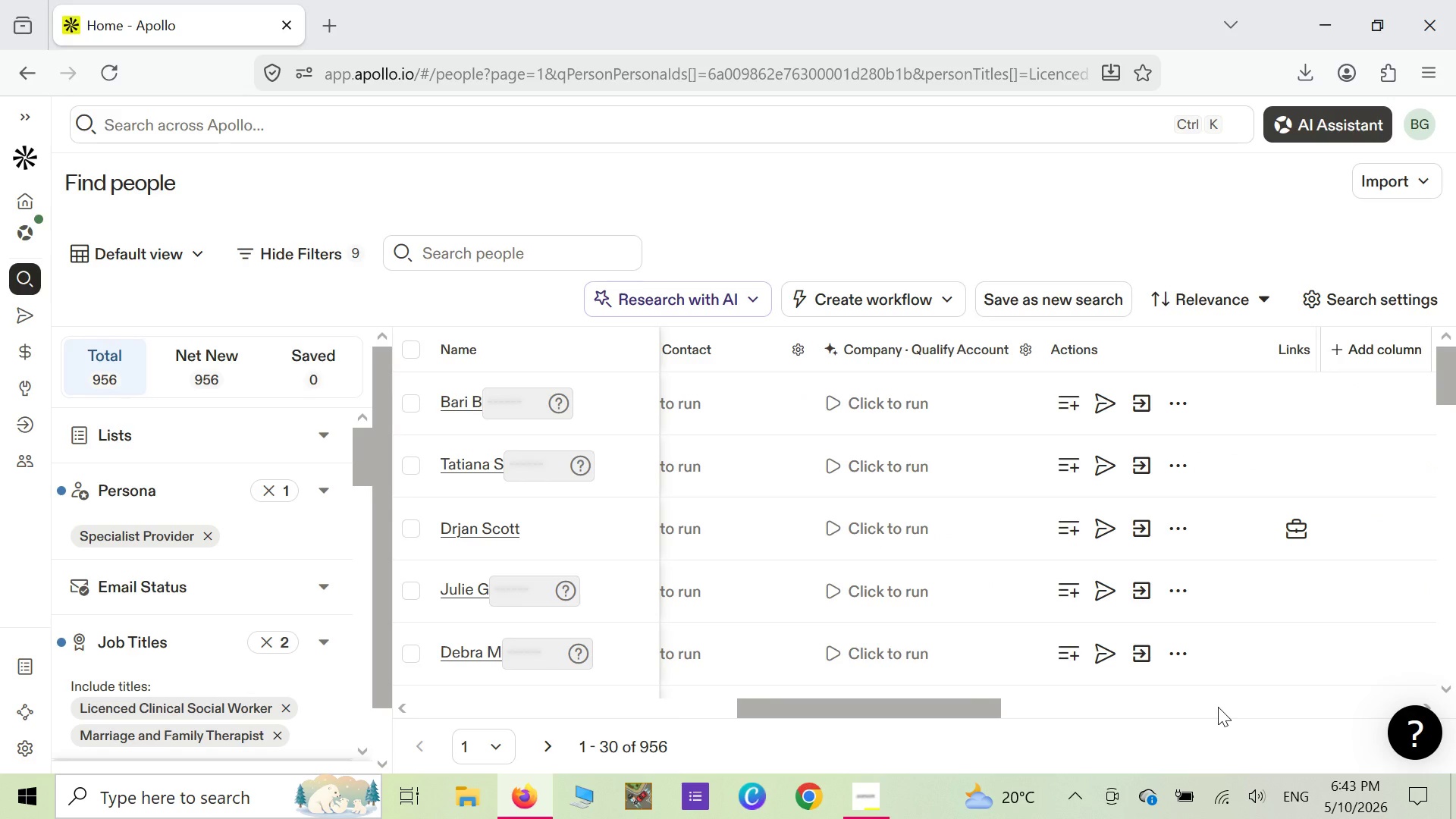 
left_click([1218, 707])
 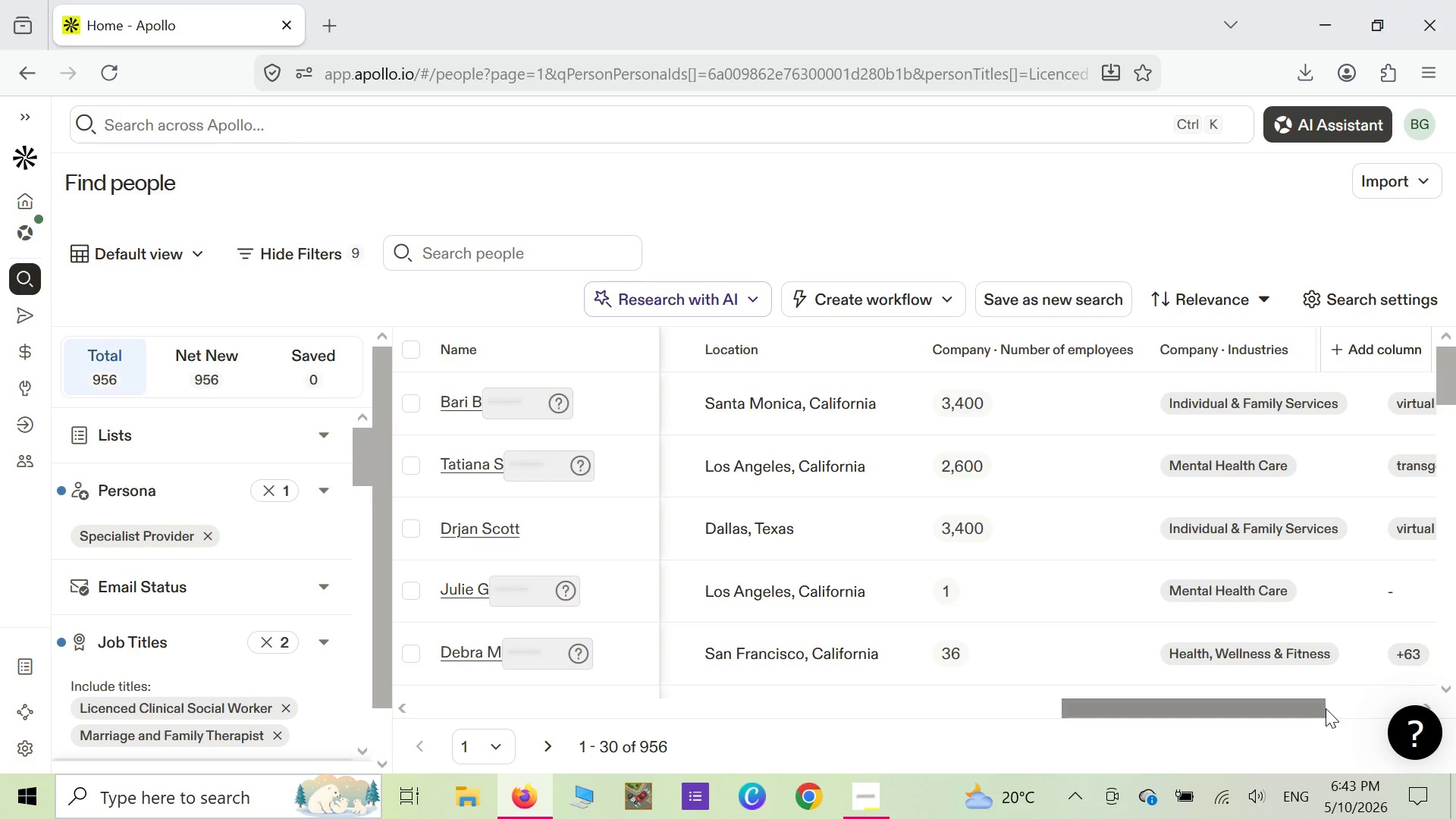 
wait(6.34)
 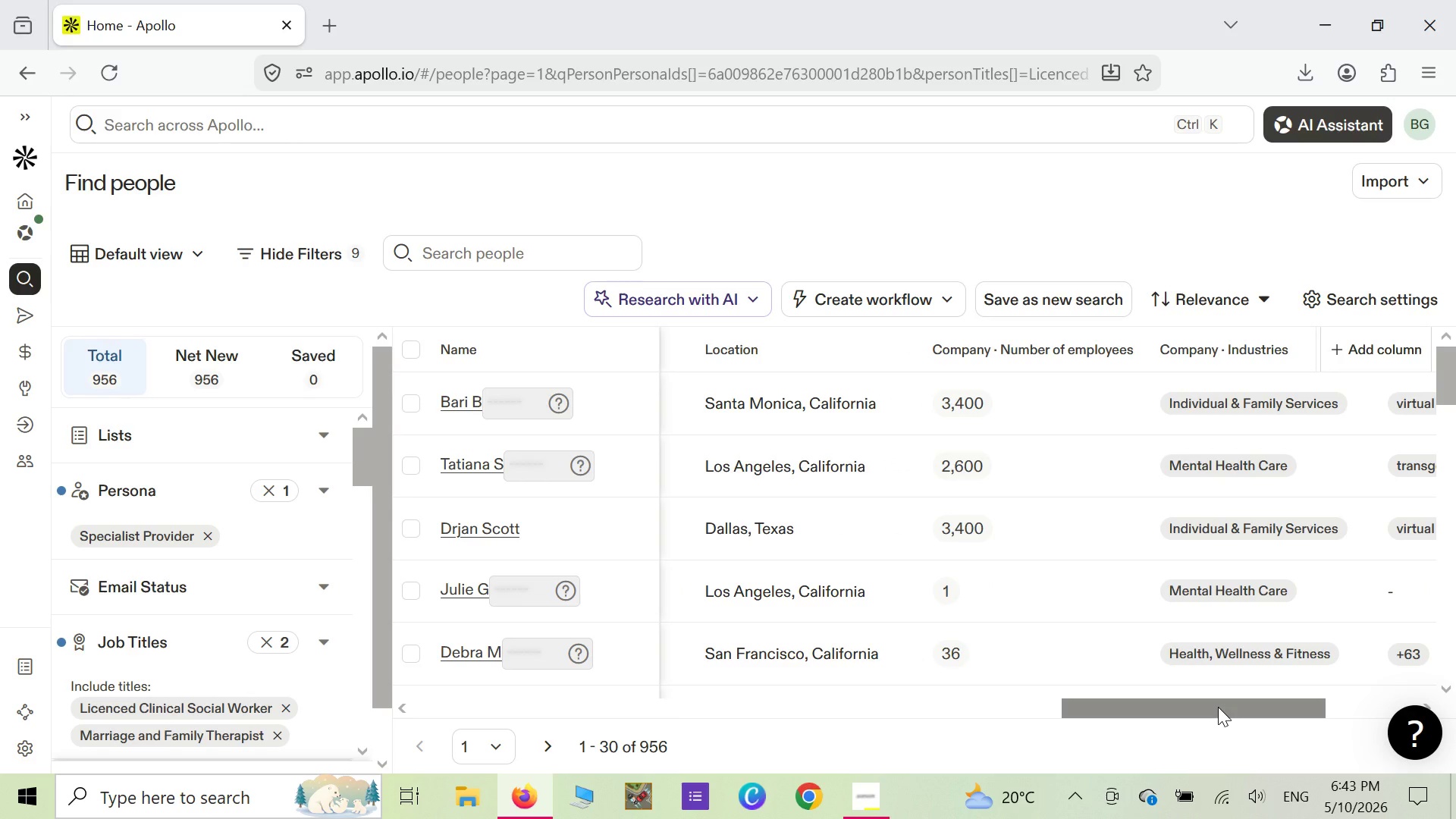 
left_click([1342, 708])
 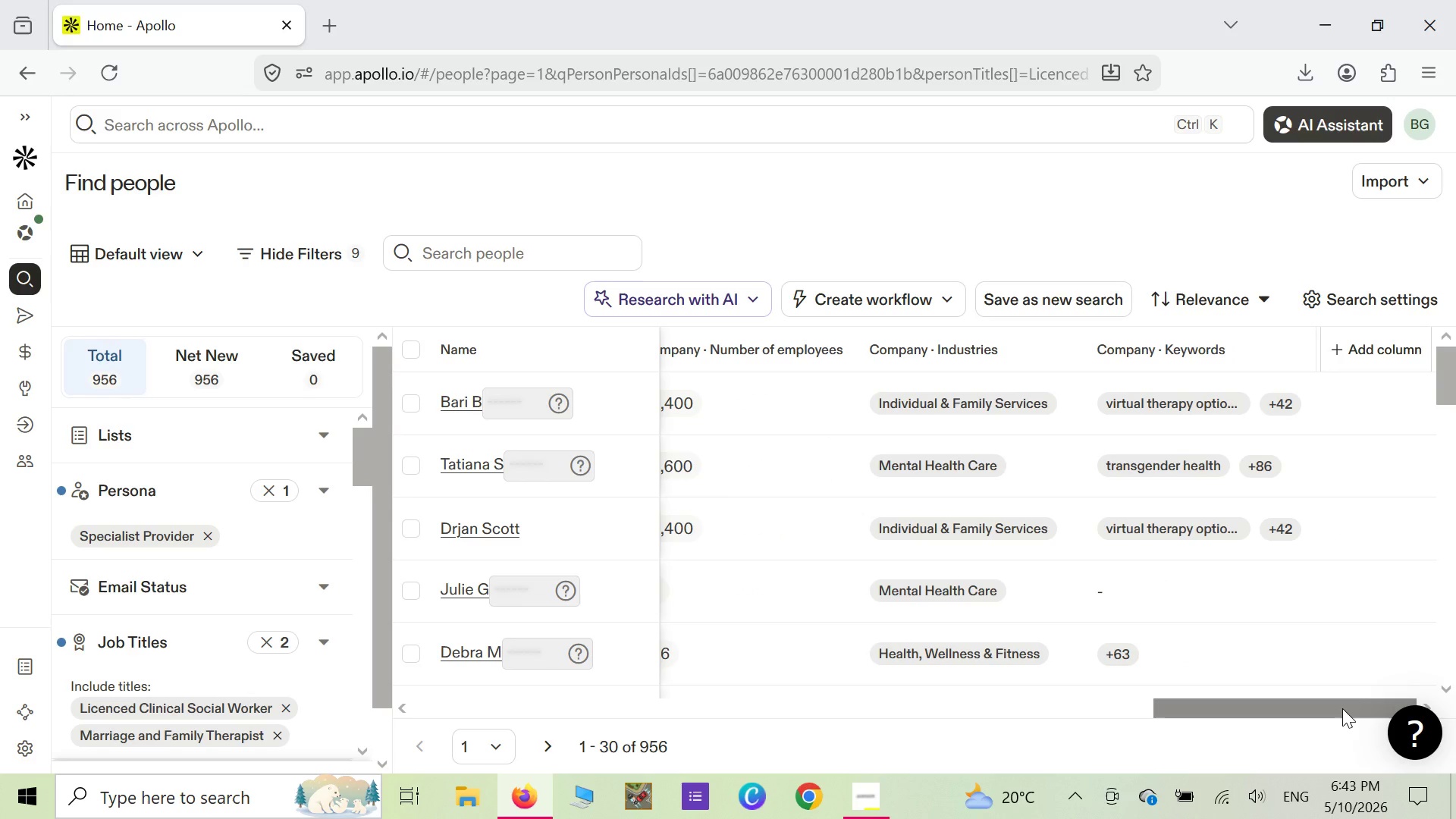 
left_click([1342, 708])
 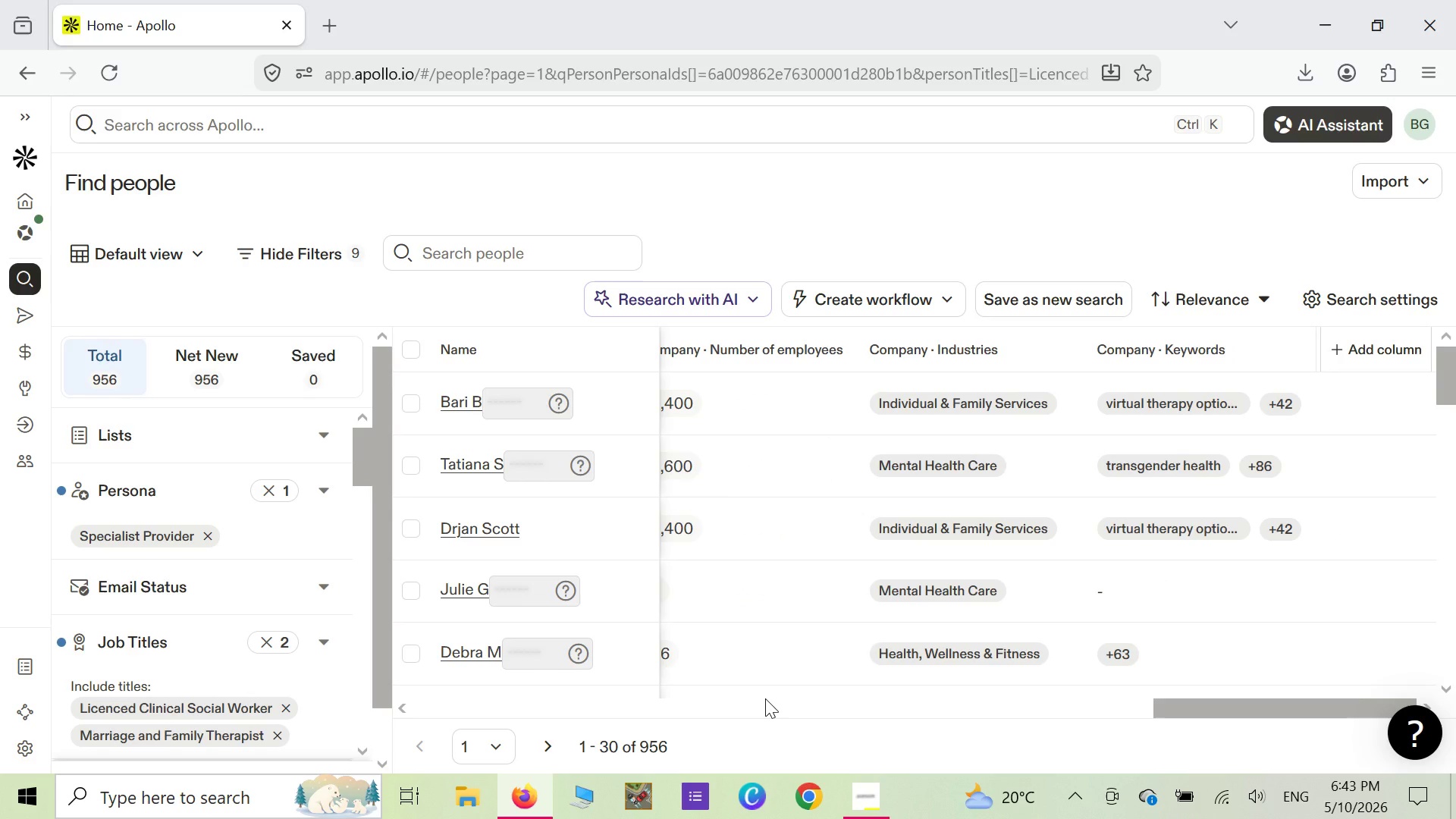 
wait(8.55)
 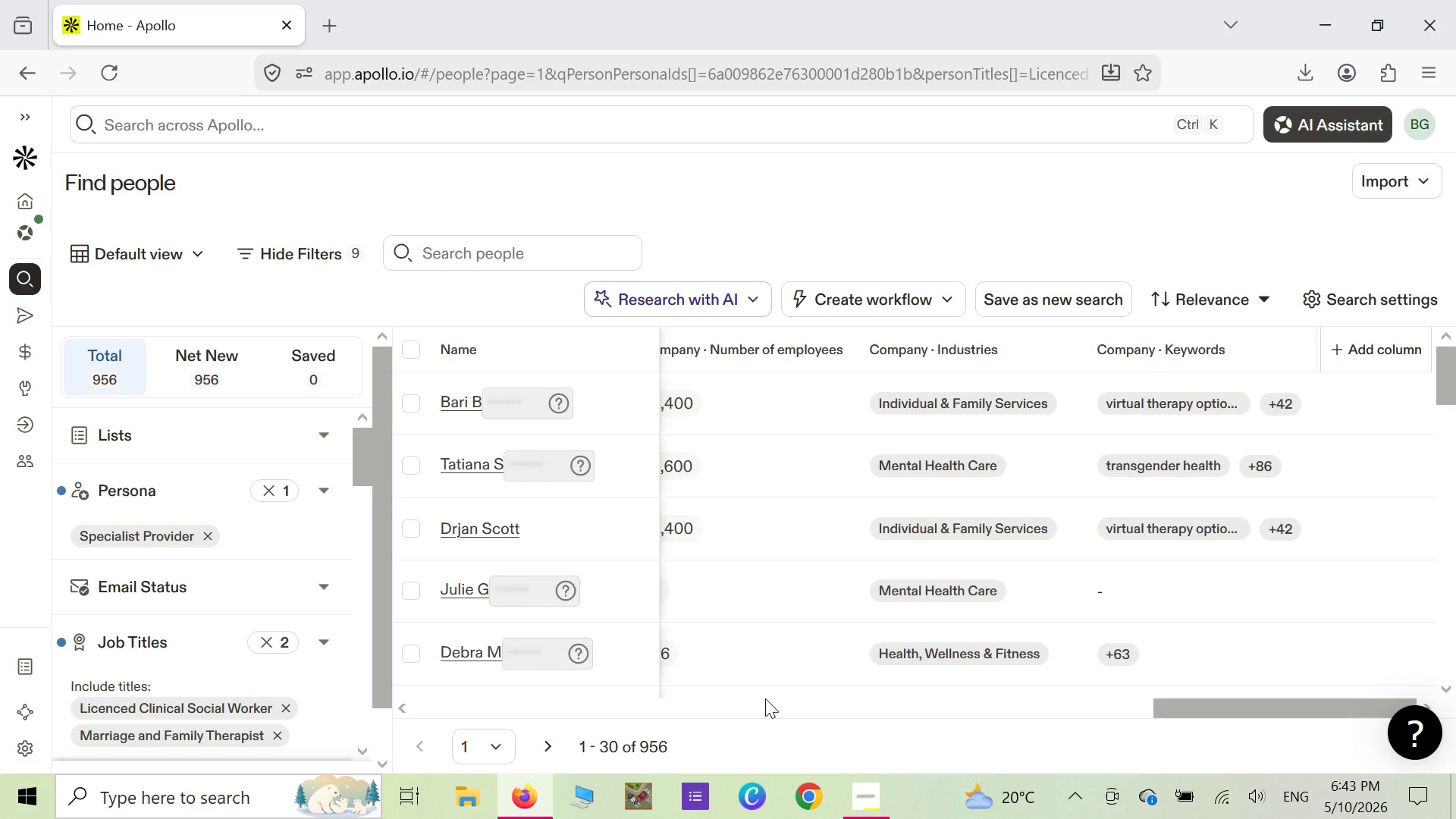 
left_click([406, 348])
 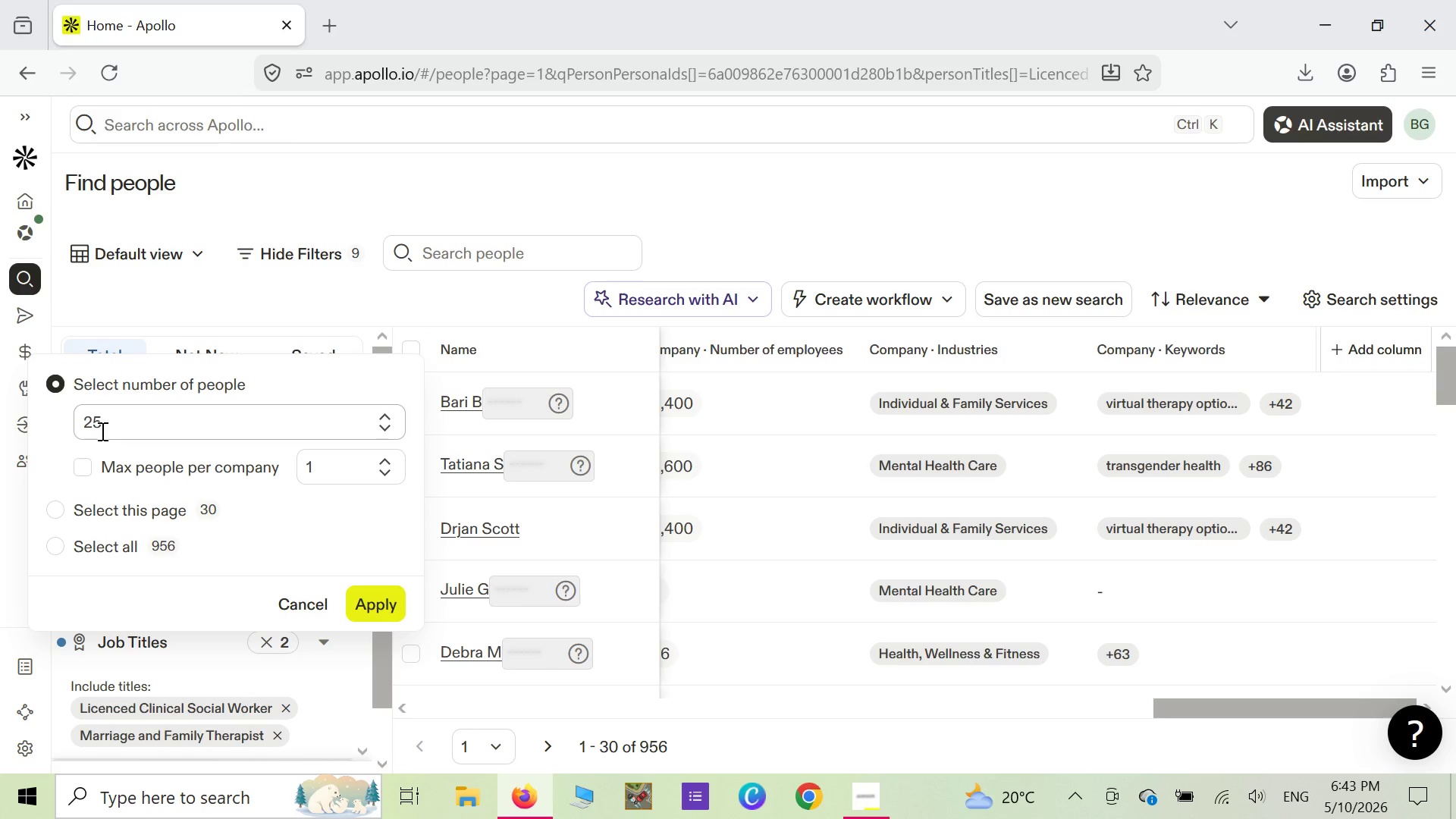 
wait(5.23)
 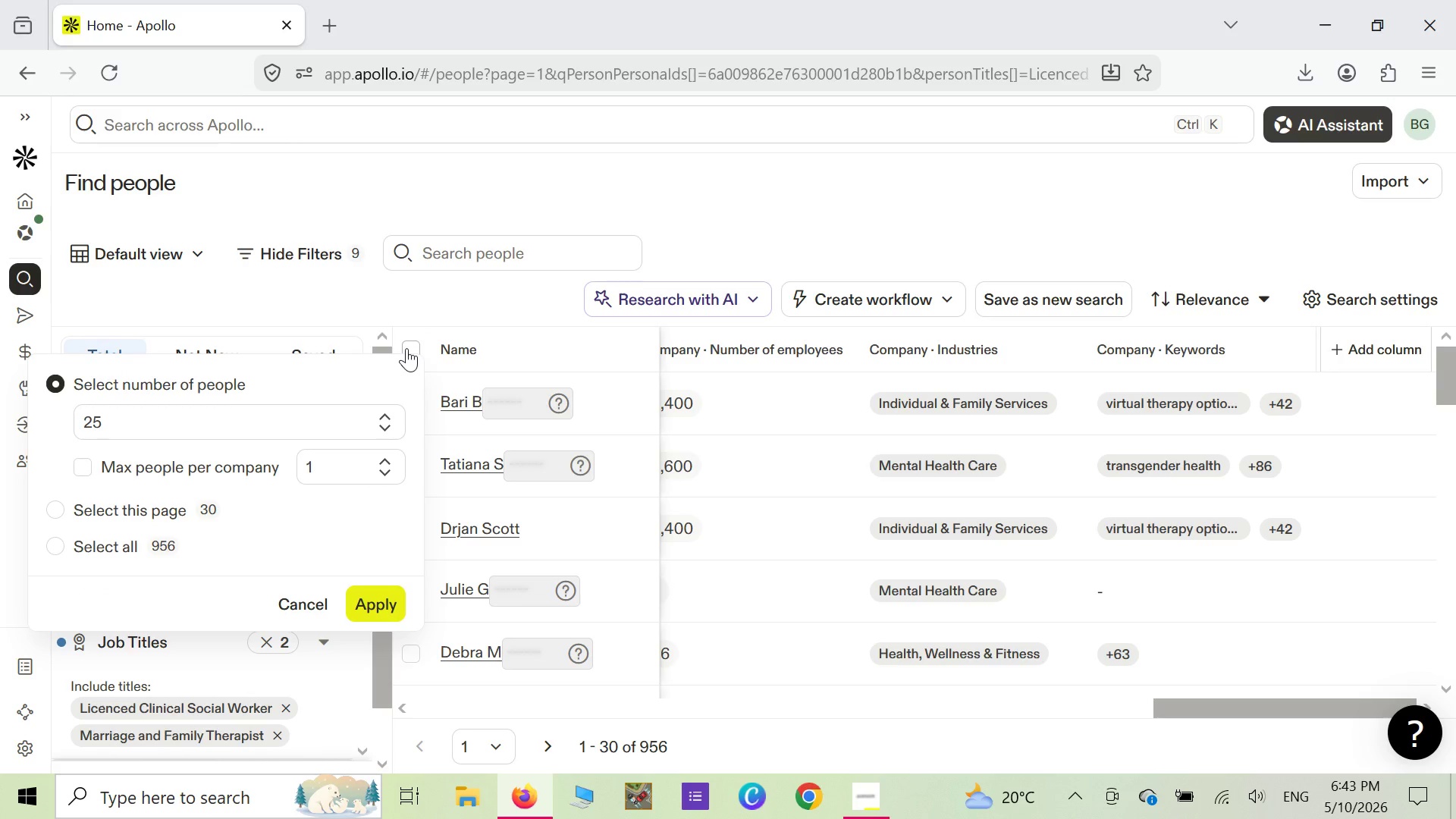 
left_click([97, 424])
 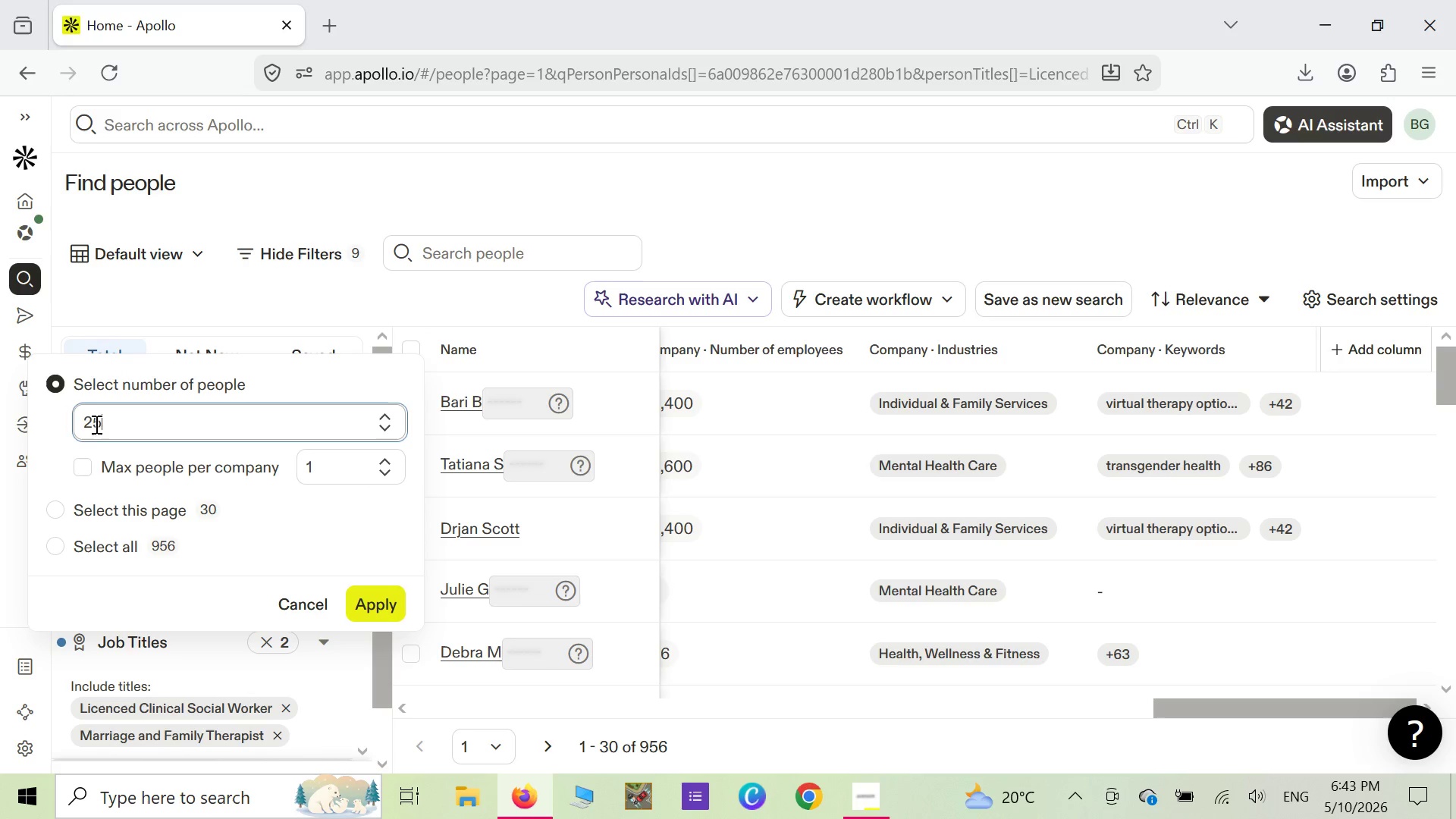 
left_click([93, 427])
 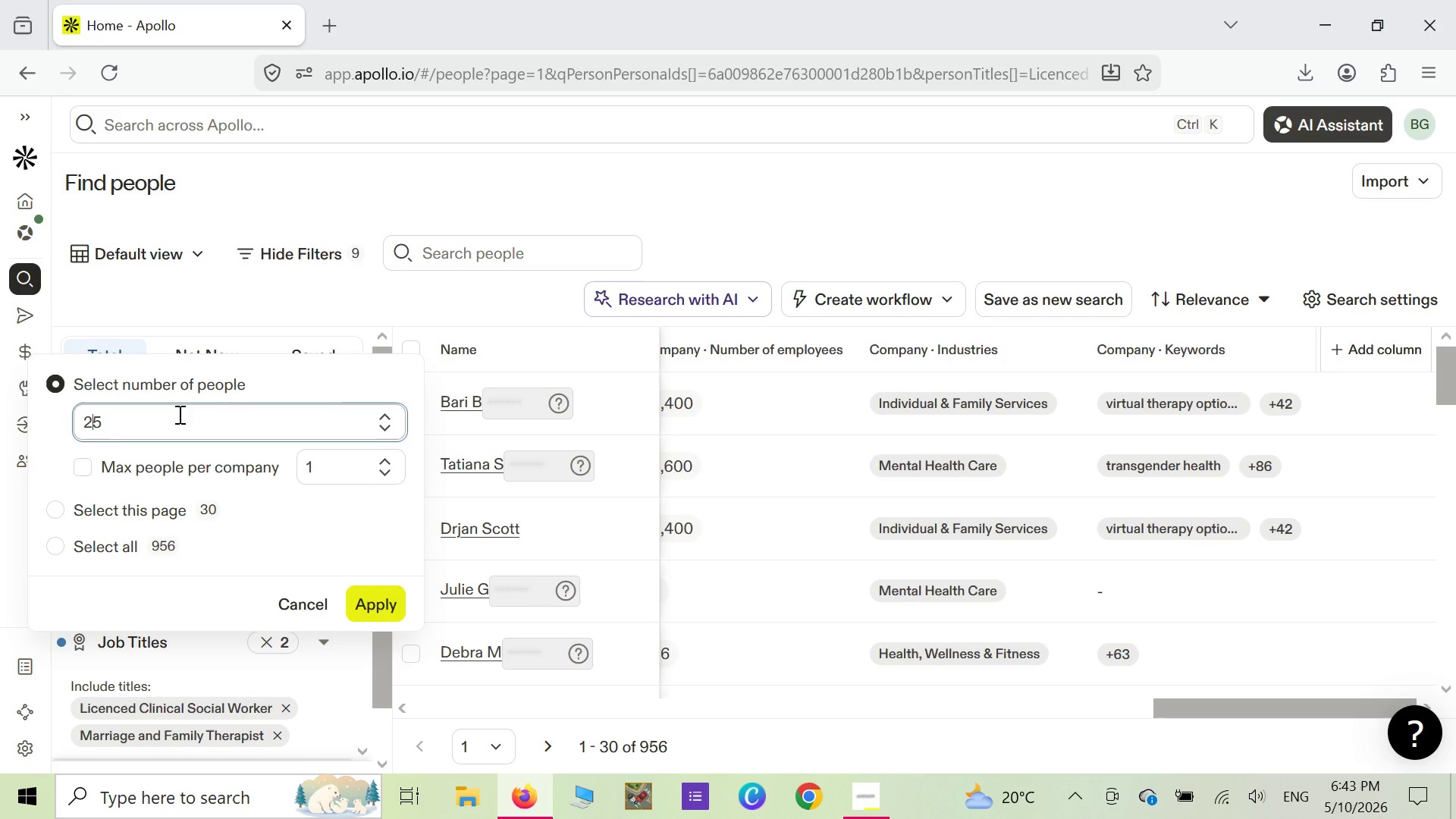 
key(Backspace)
 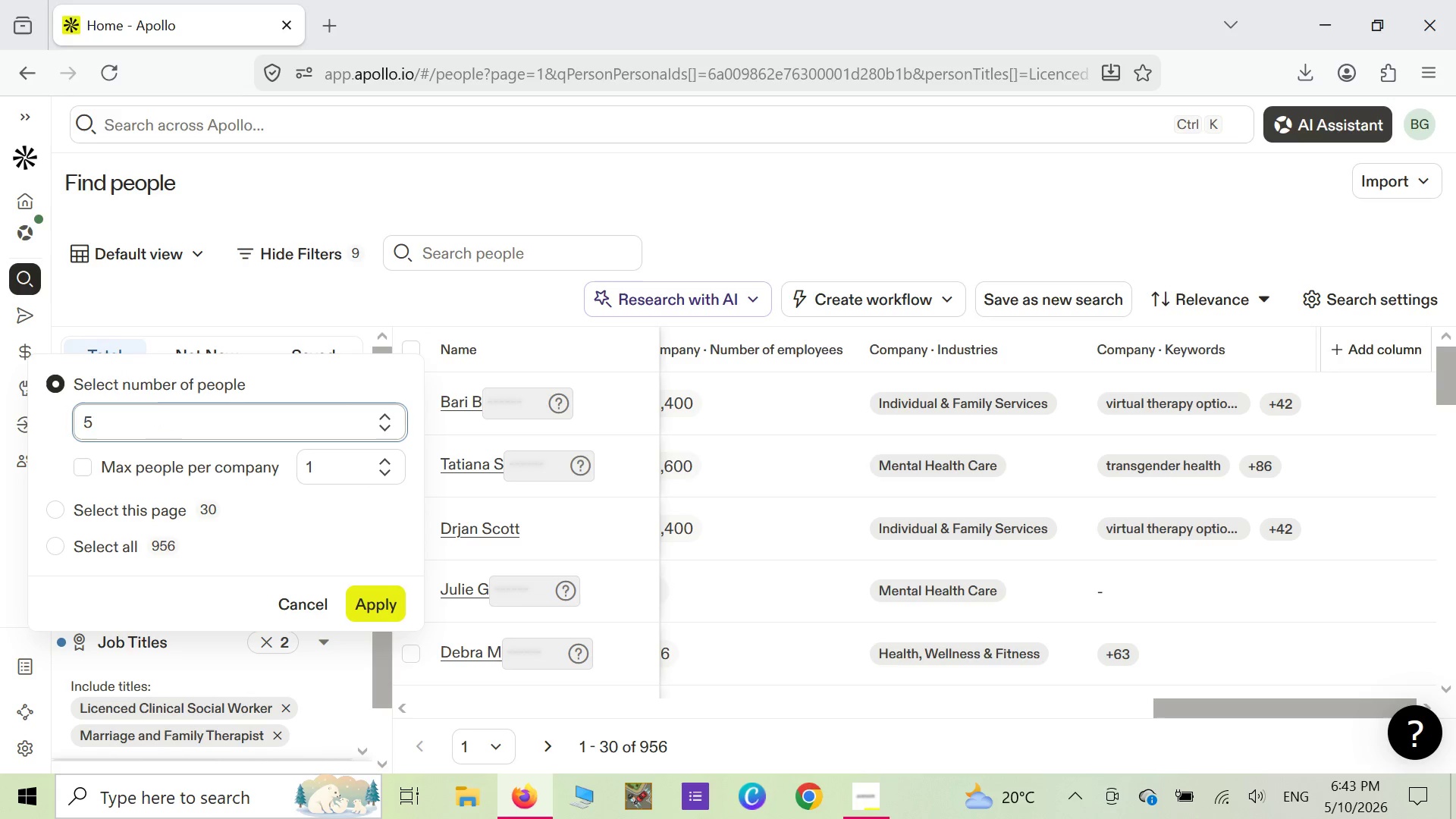 
key(7)
 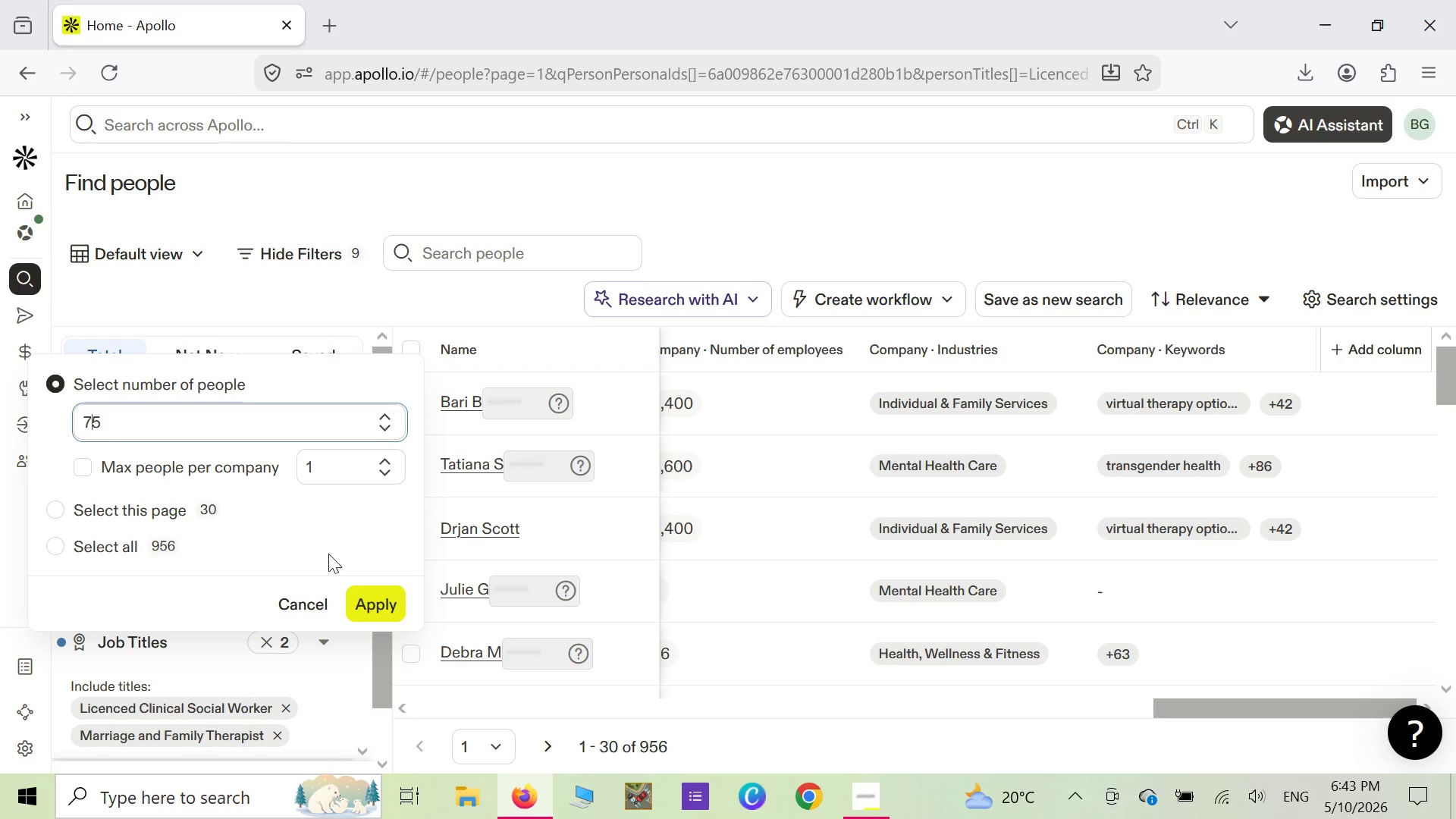 
left_click([379, 610])
 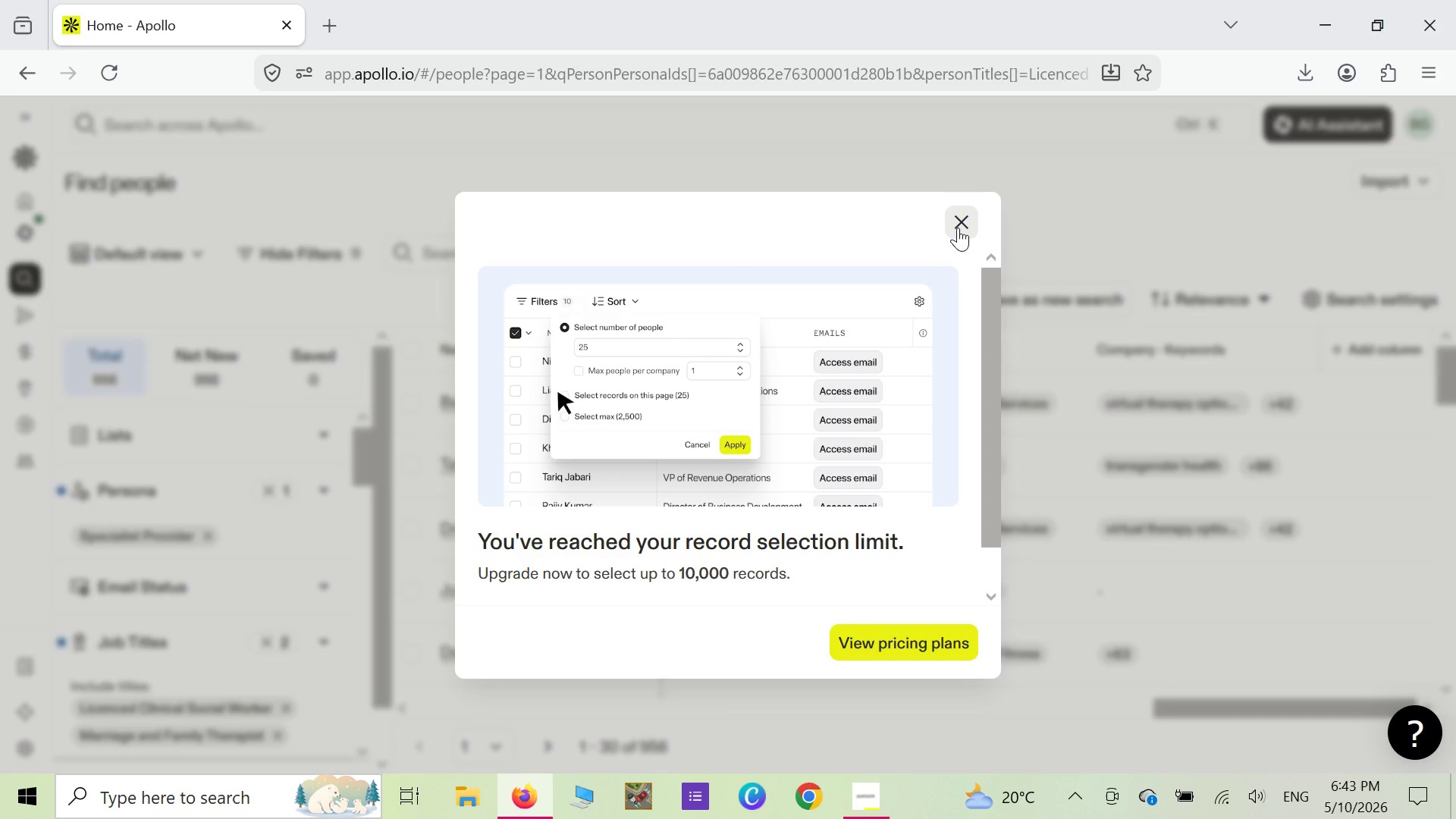 
wait(6.17)
 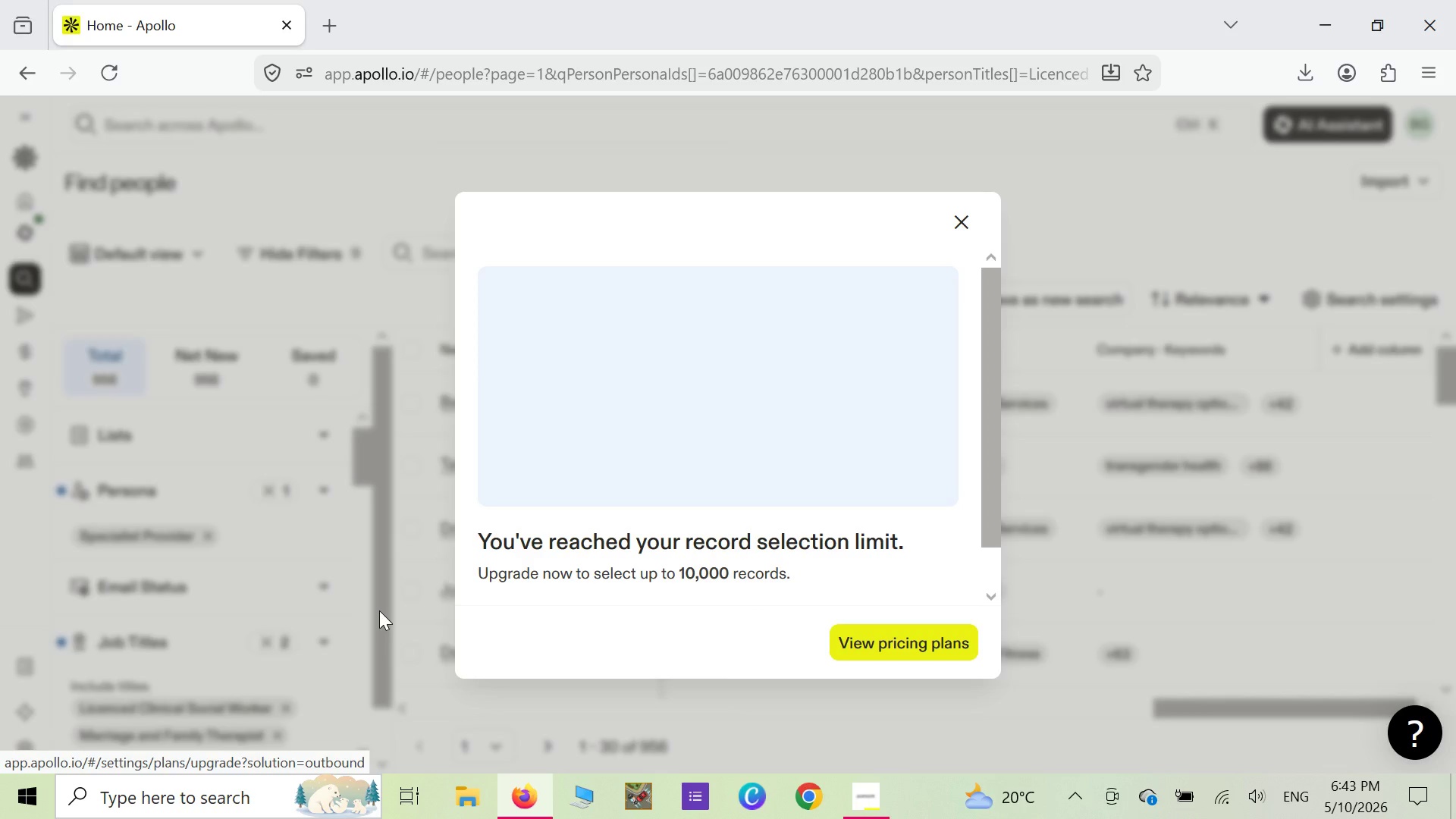 
left_click([958, 228])
 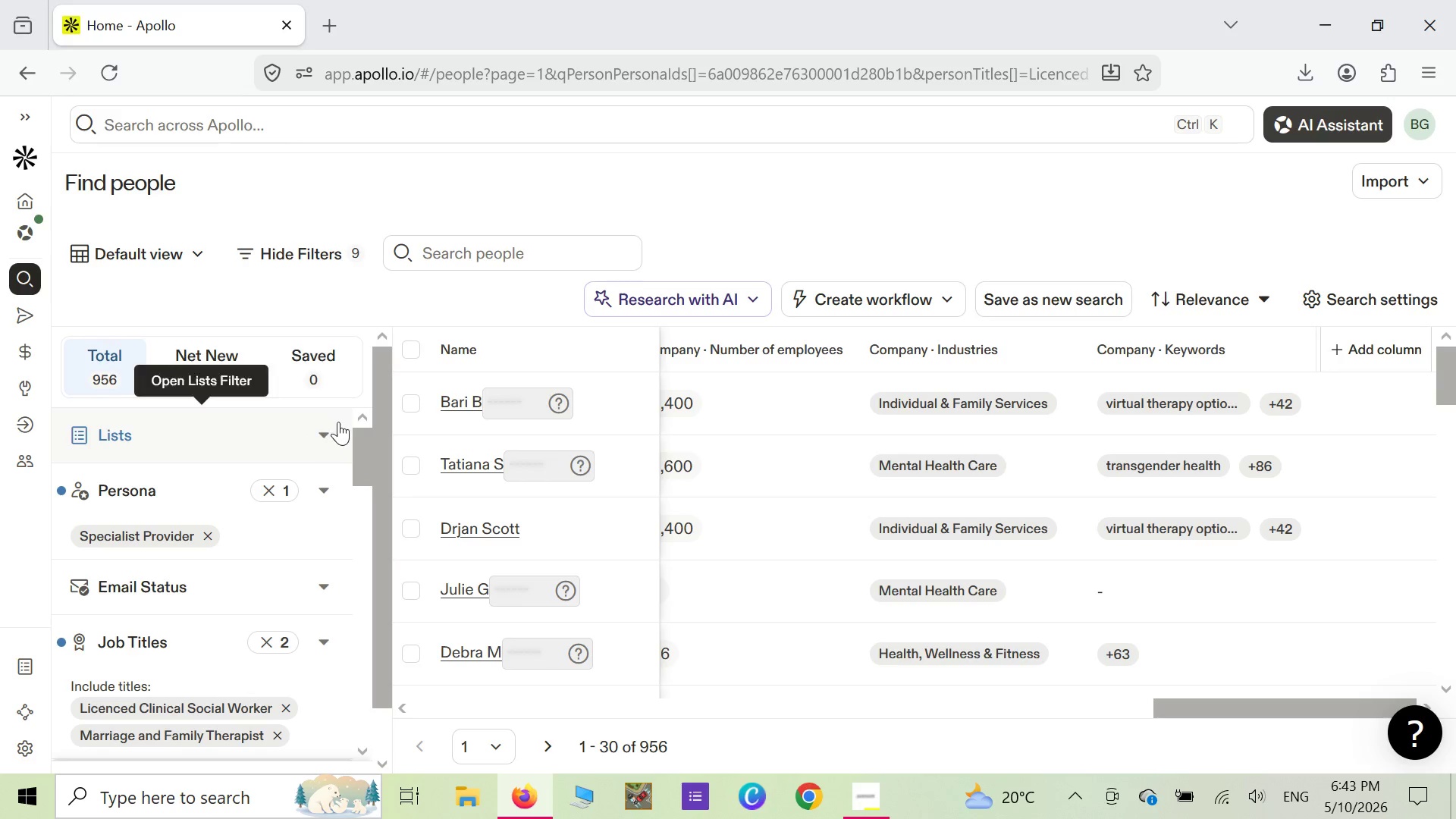 
wait(7.41)
 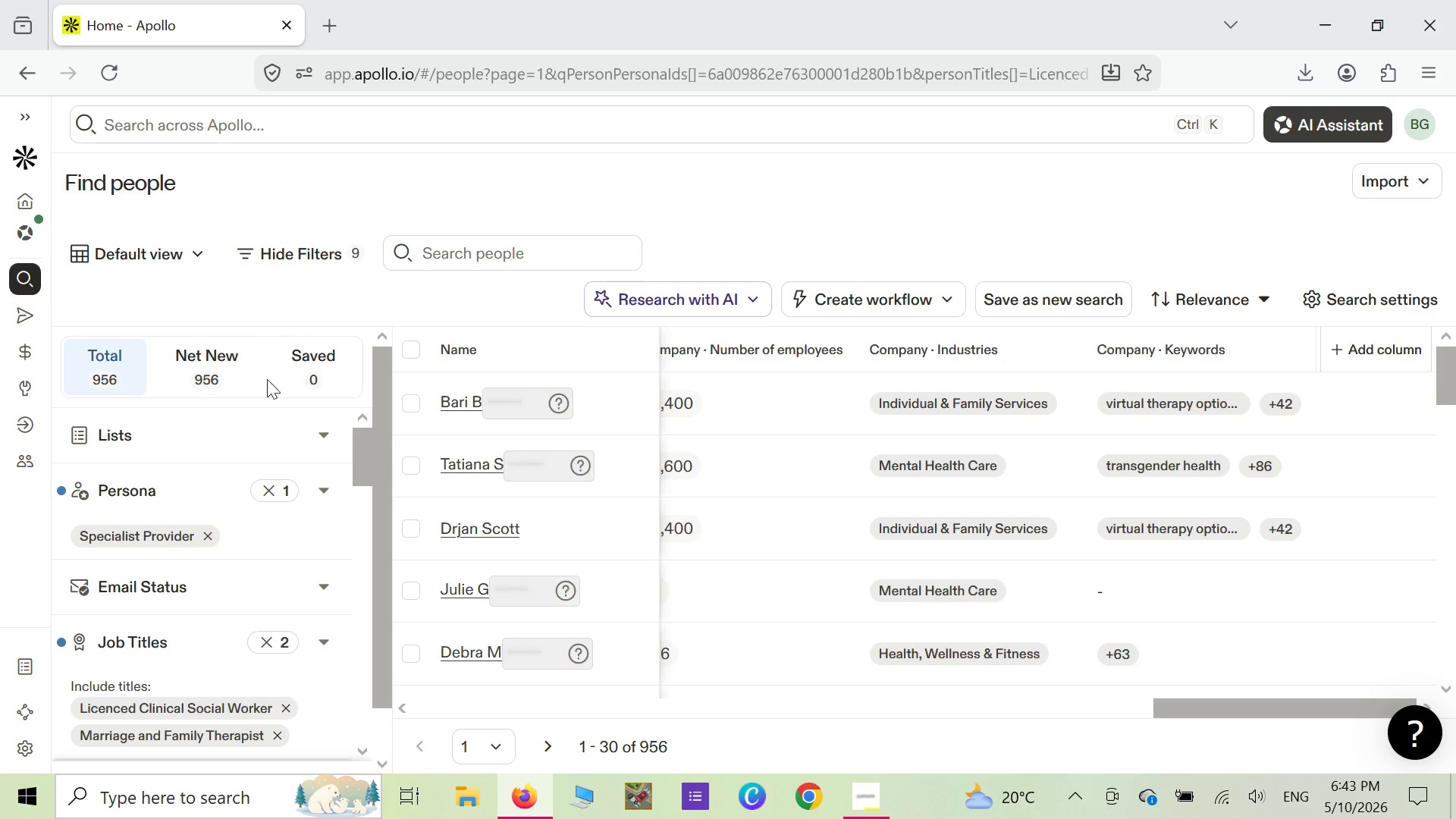 
left_click([415, 353])
 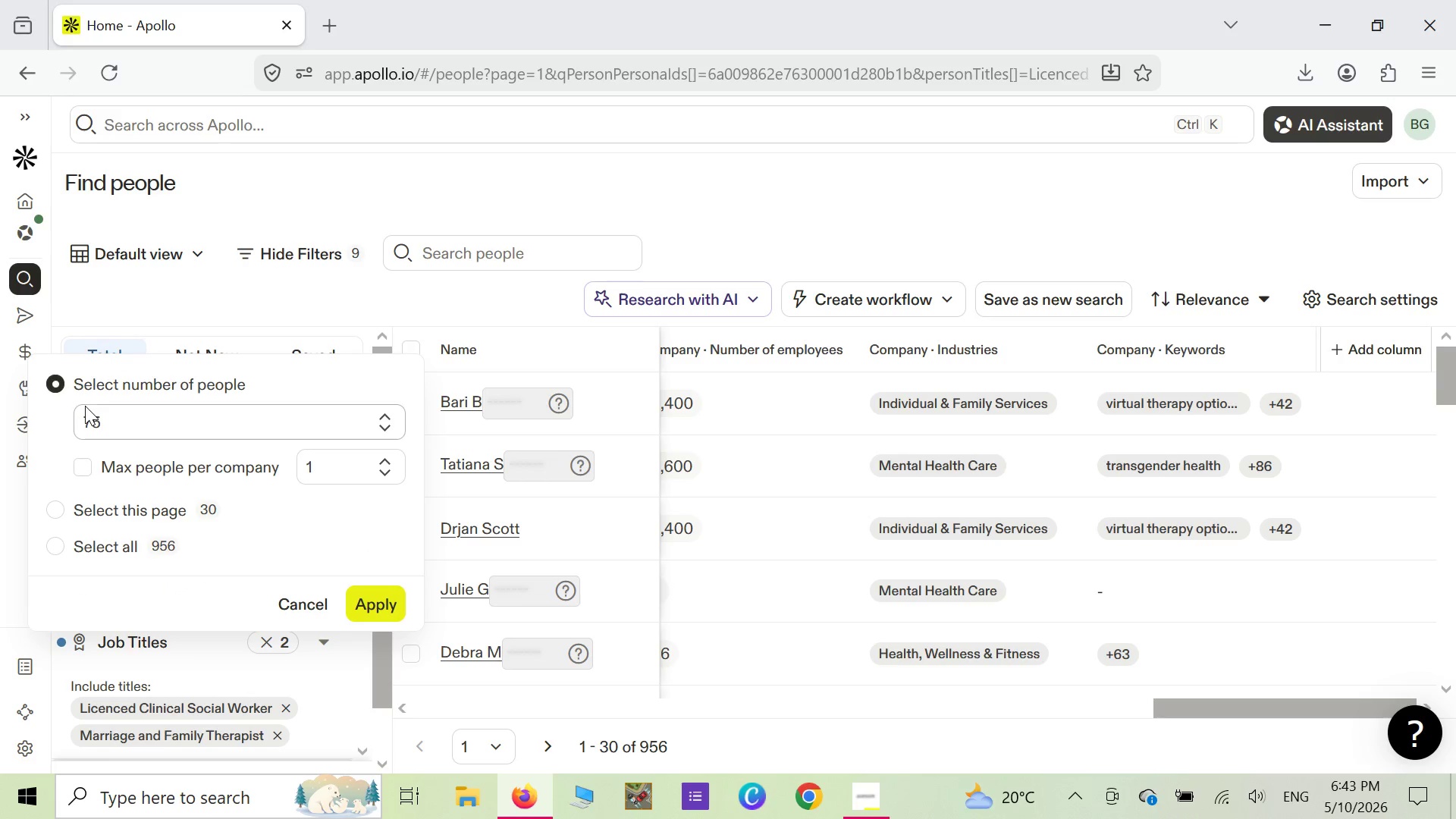 
left_click([91, 415])
 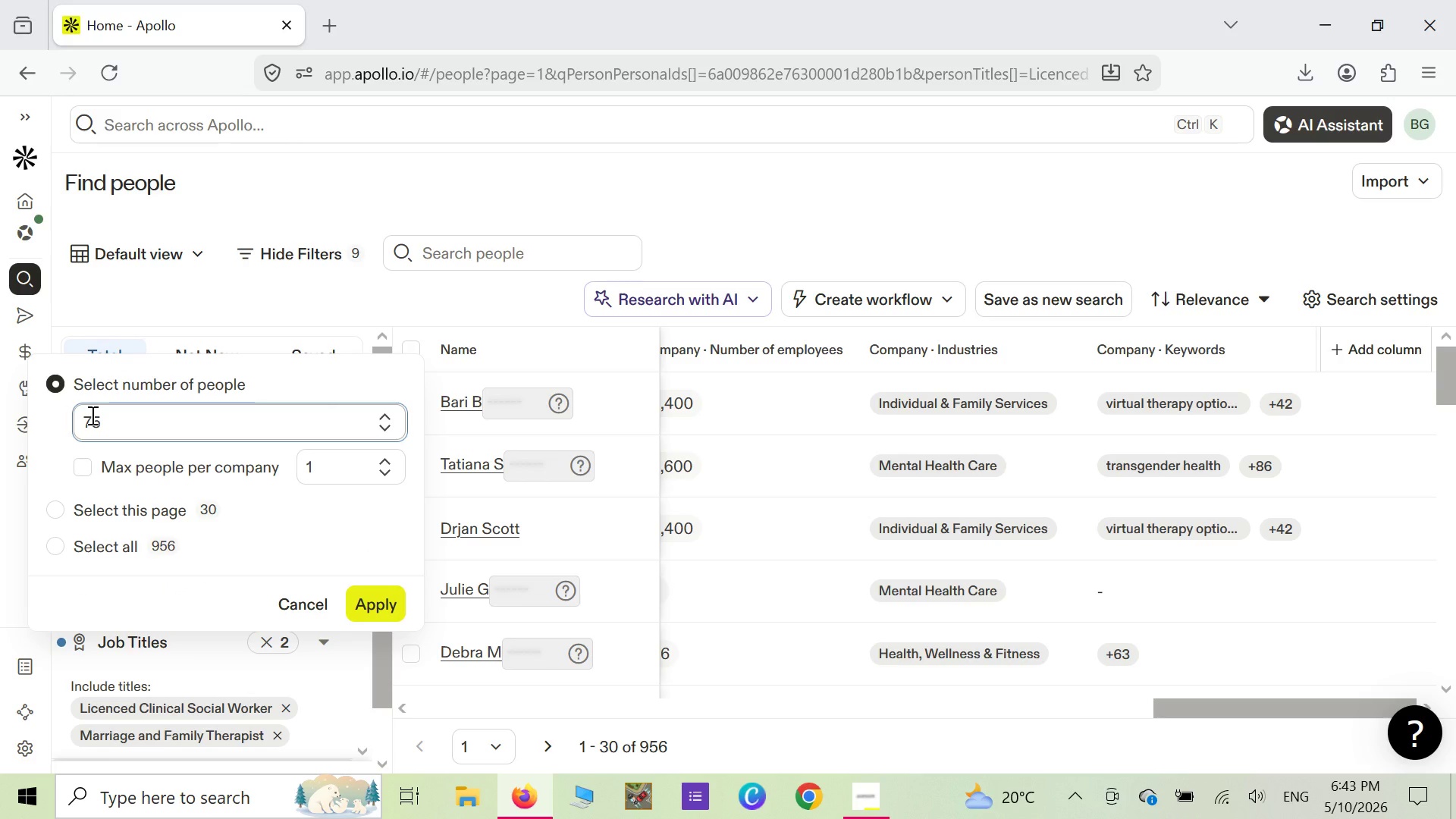 
key(Backspace)
 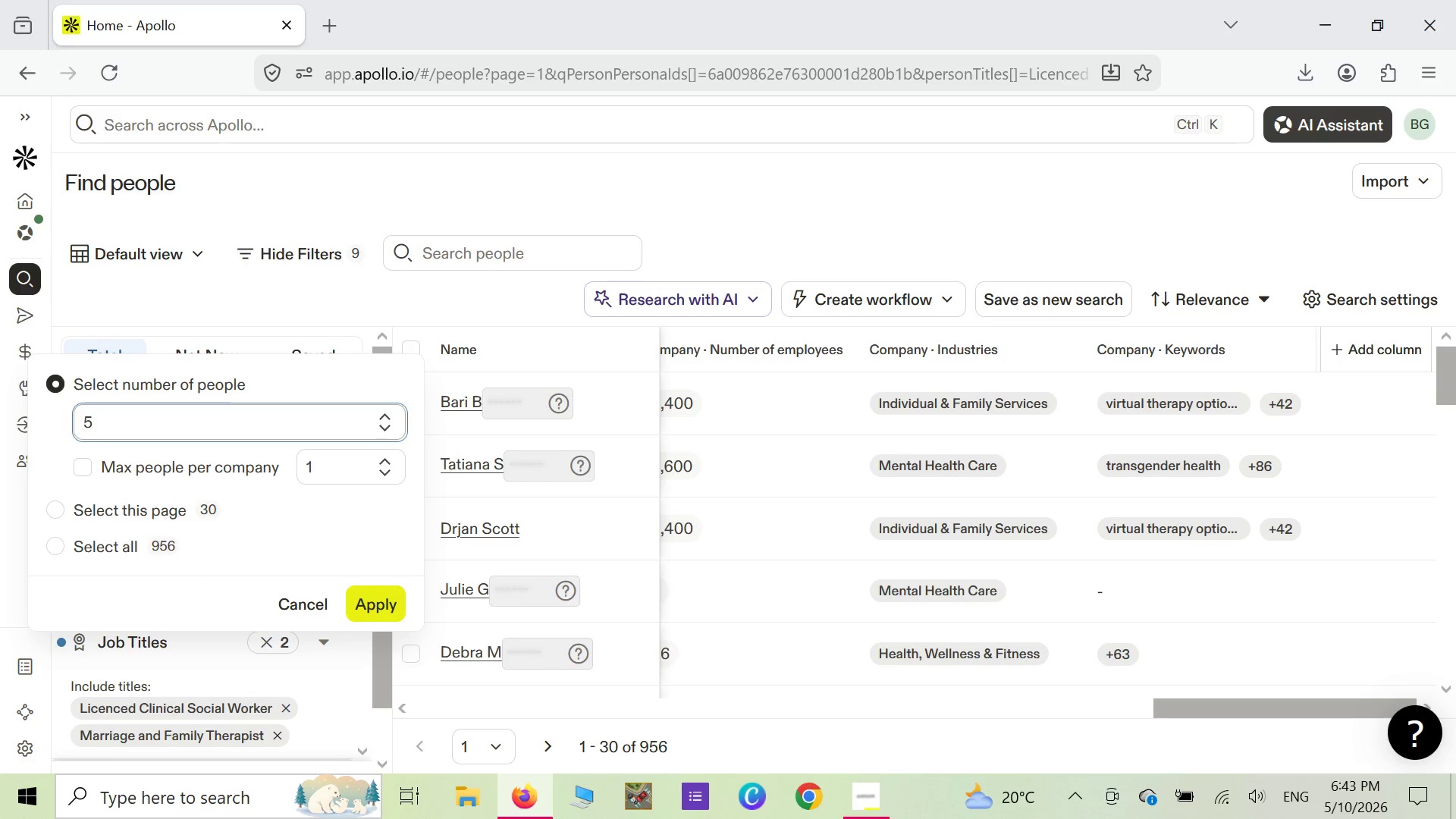 
key(2)
 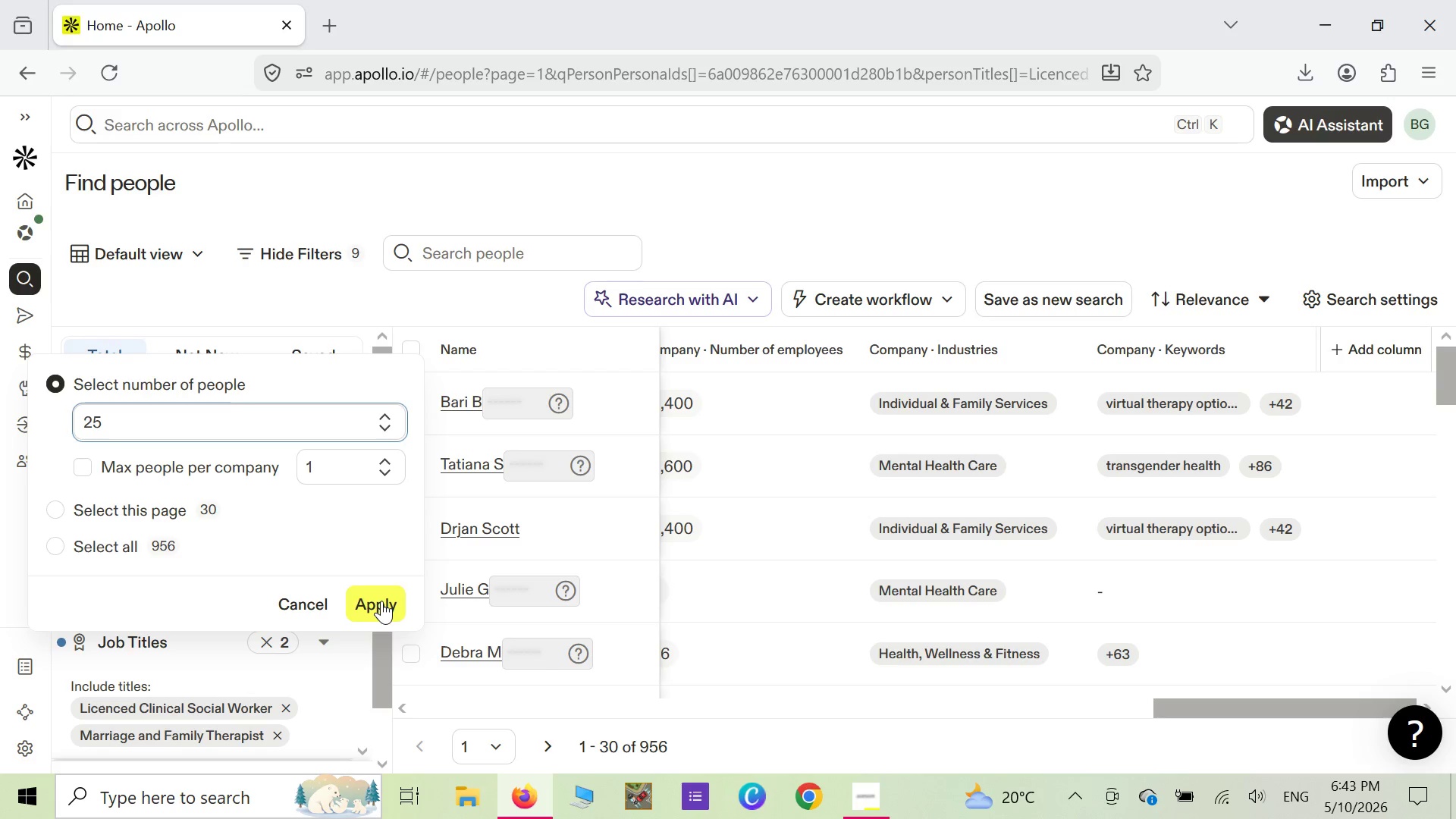 
wait(5.36)
 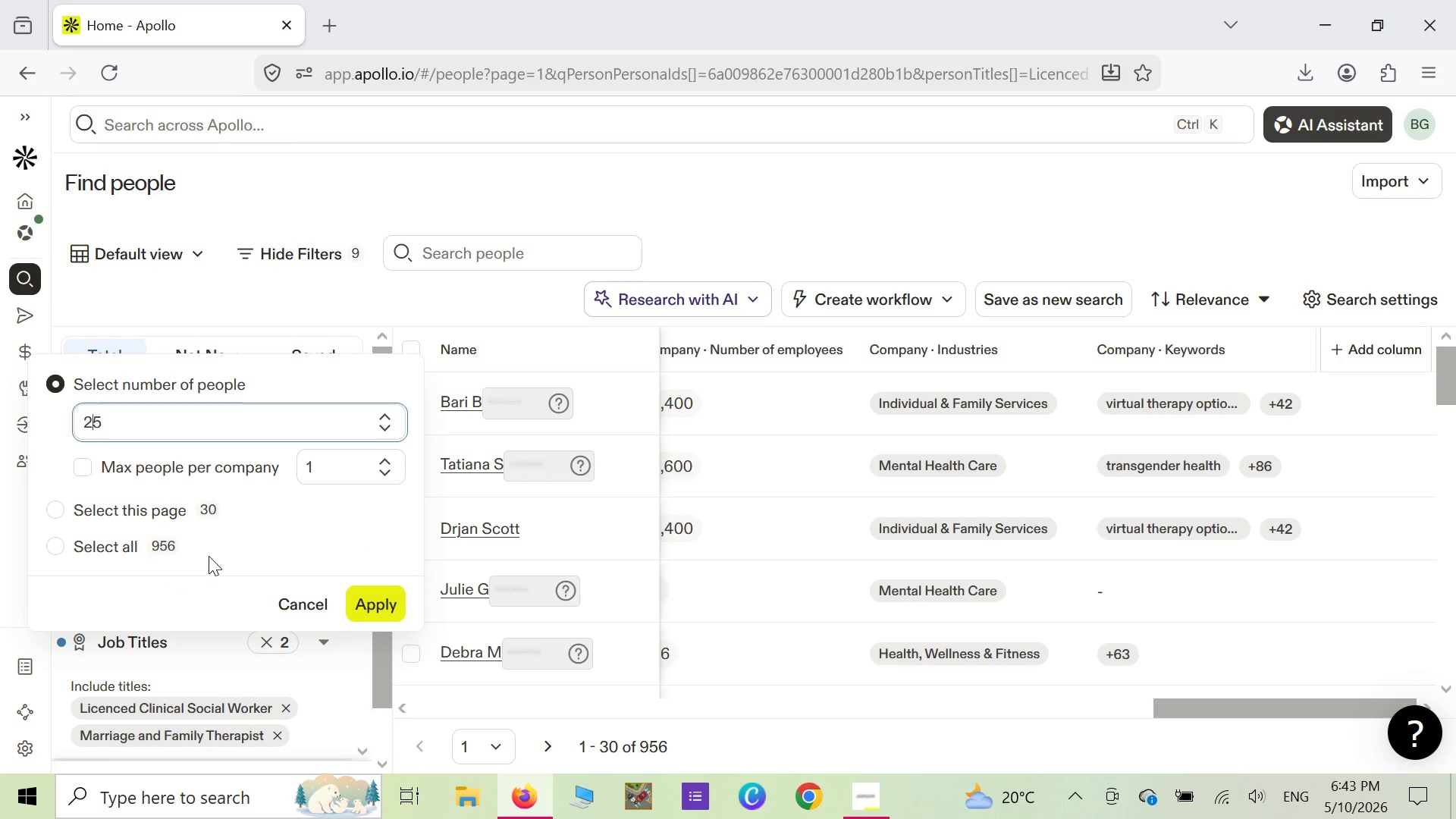 
left_click([381, 601])
 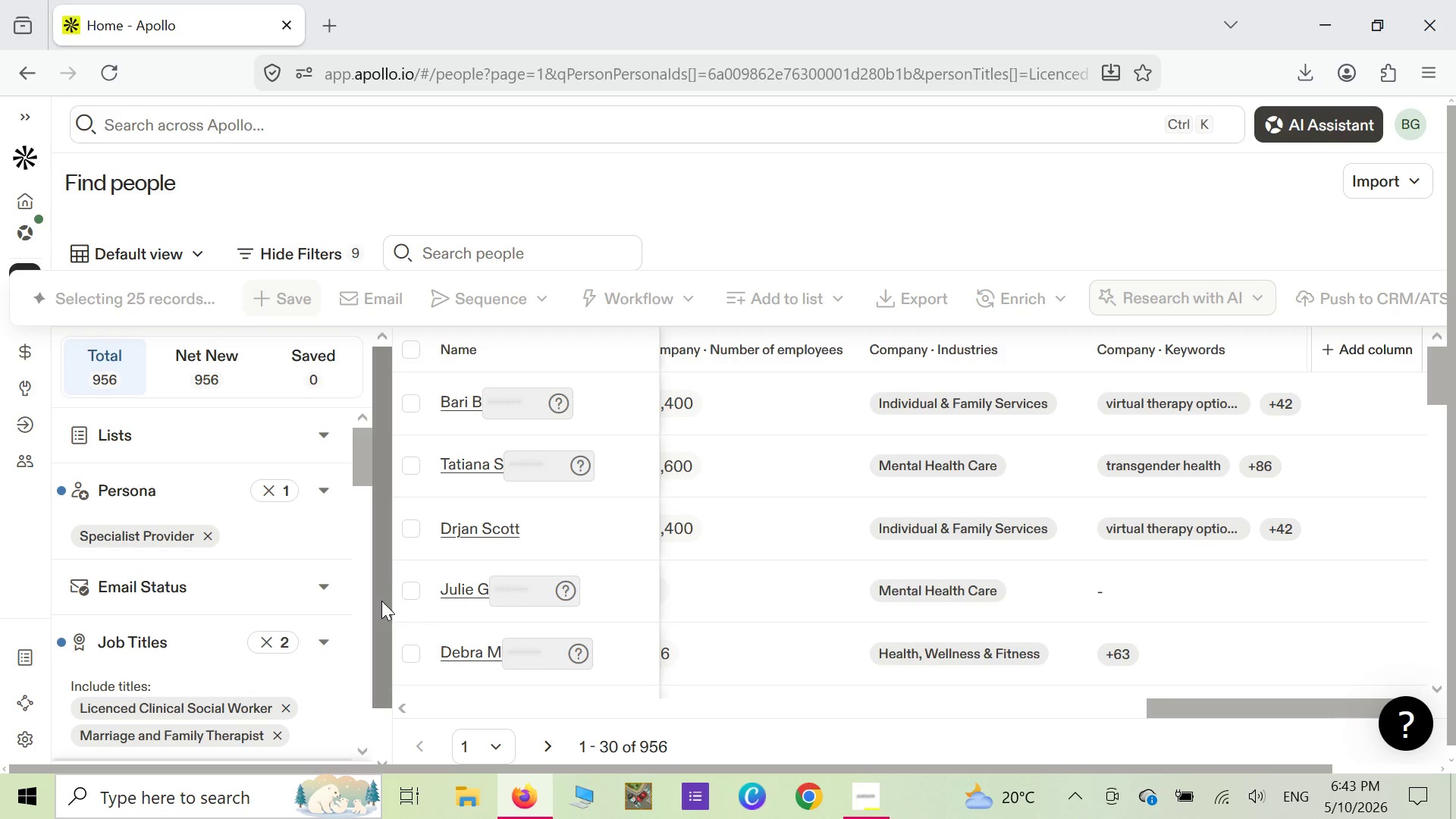 
mouse_move([396, 381])
 